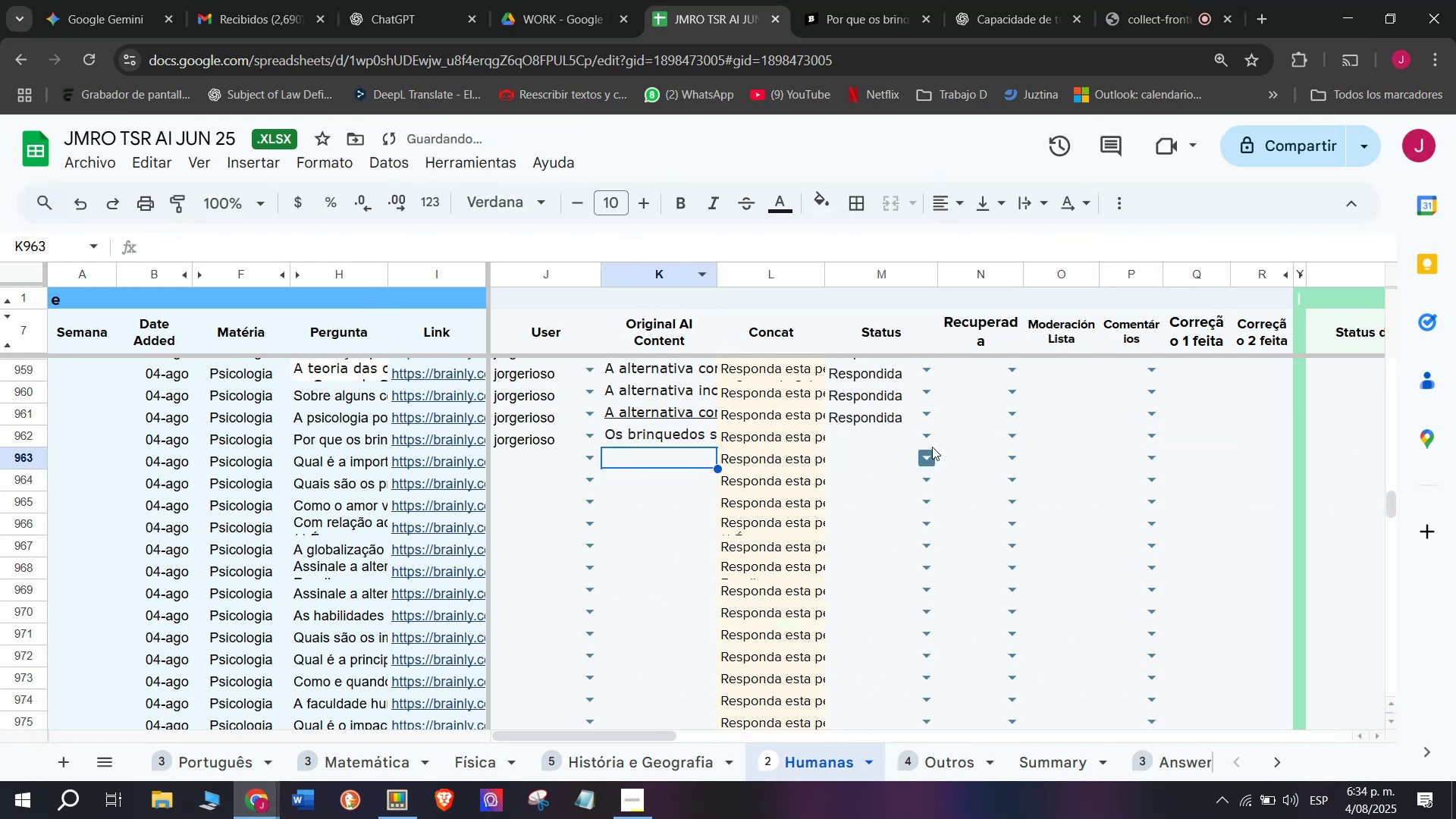 
left_click([930, 428])
 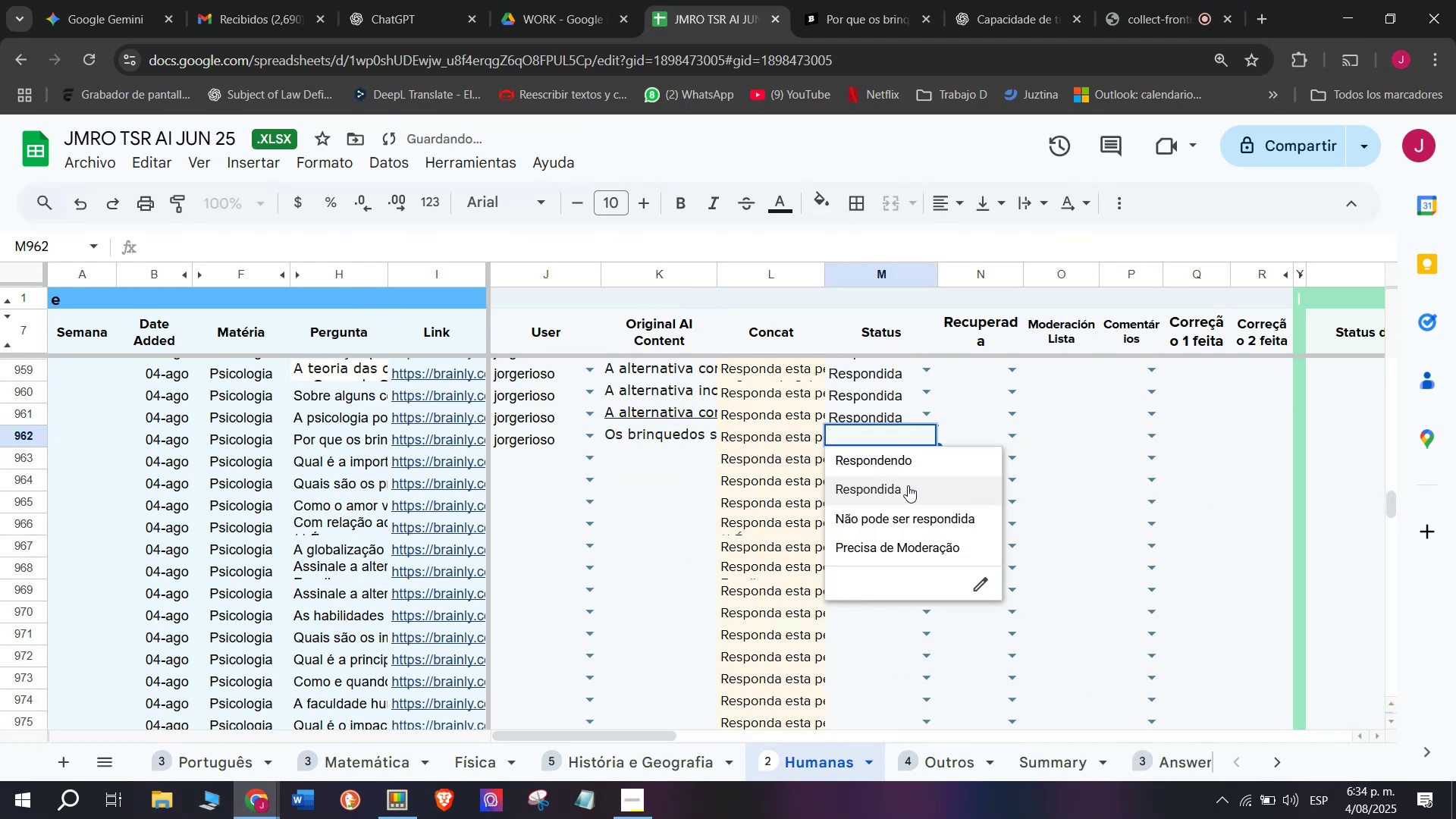 
left_click([908, 485])
 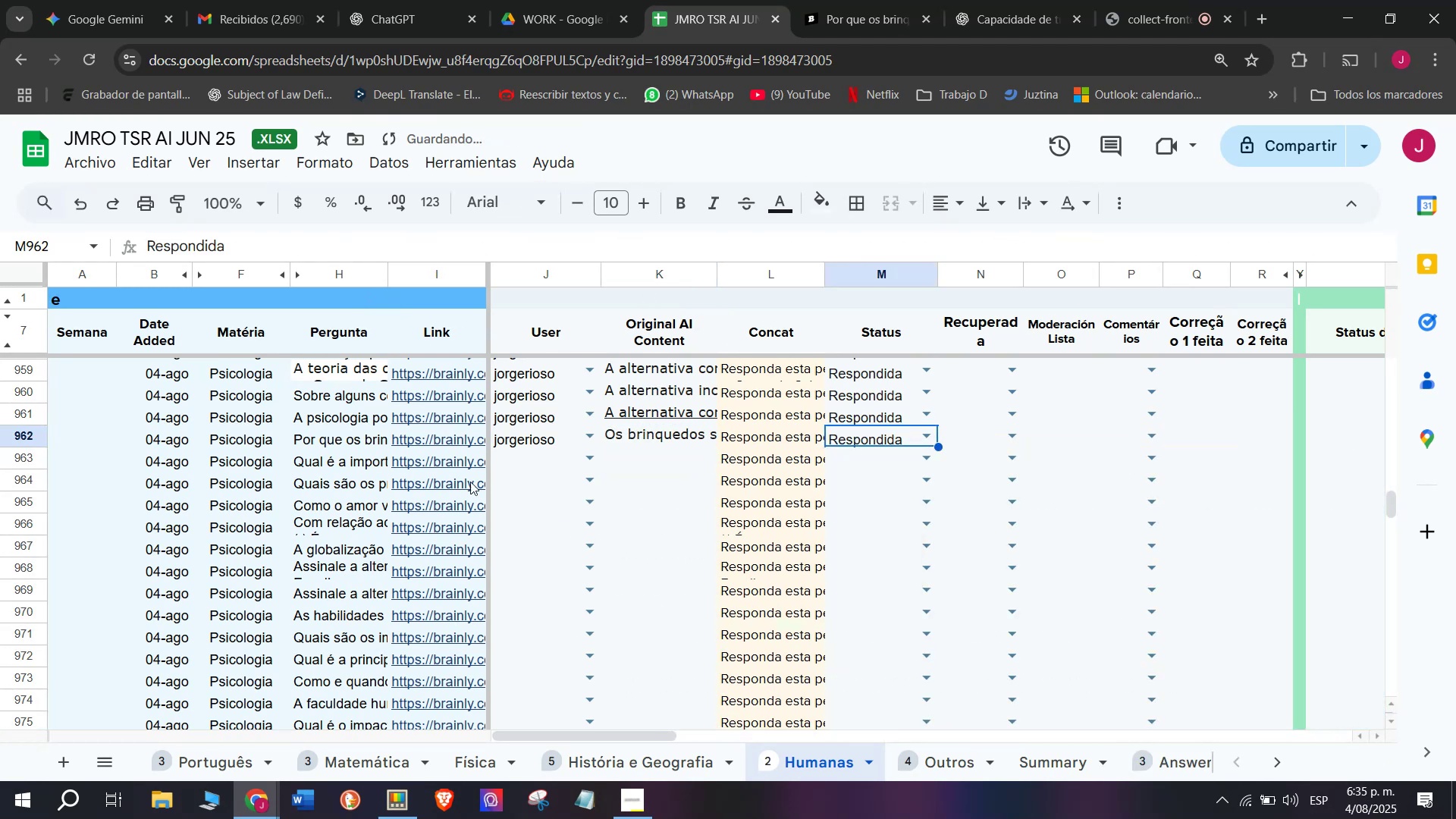 
left_click([451, 467])
 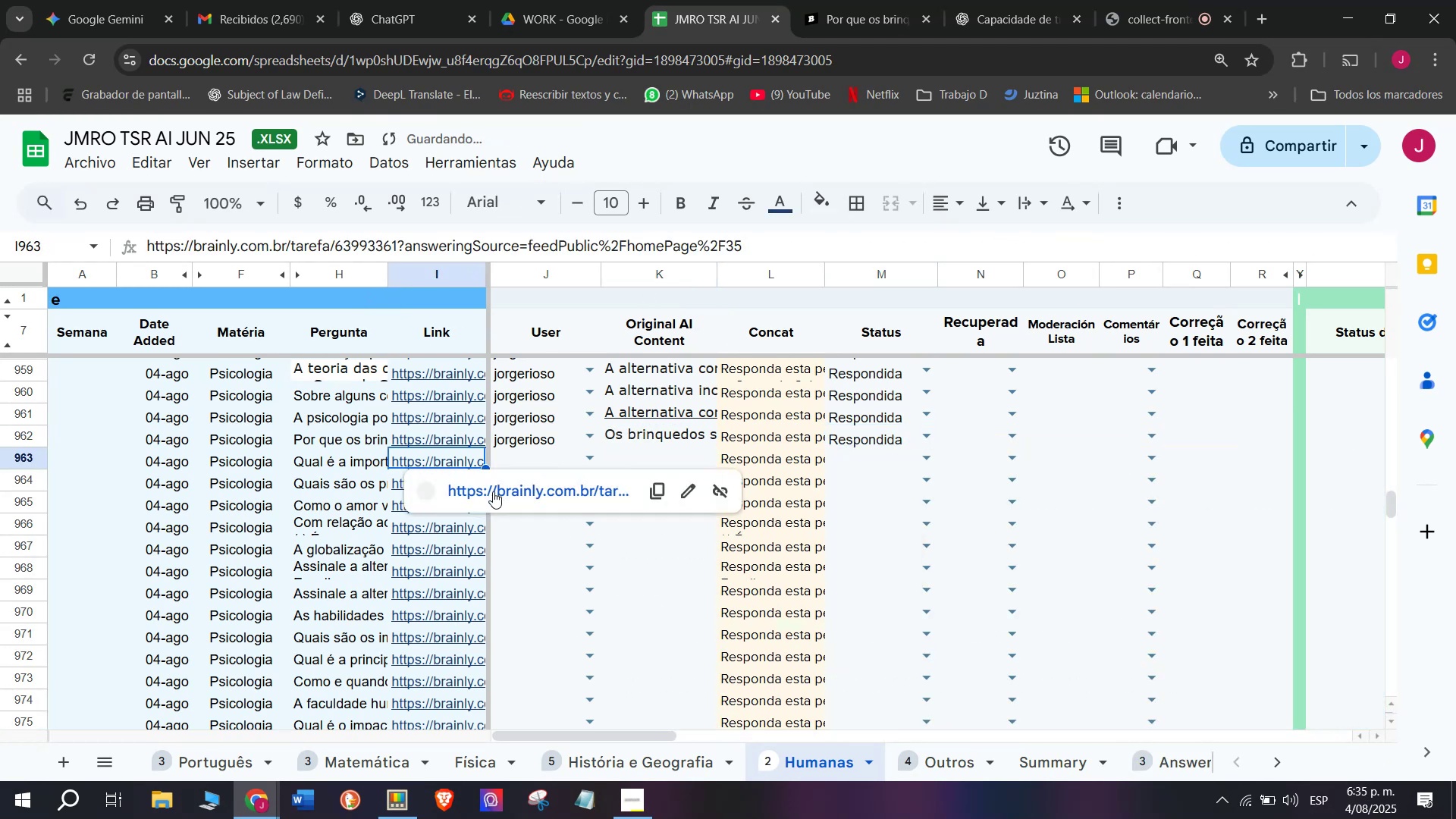 
left_click([496, 494])
 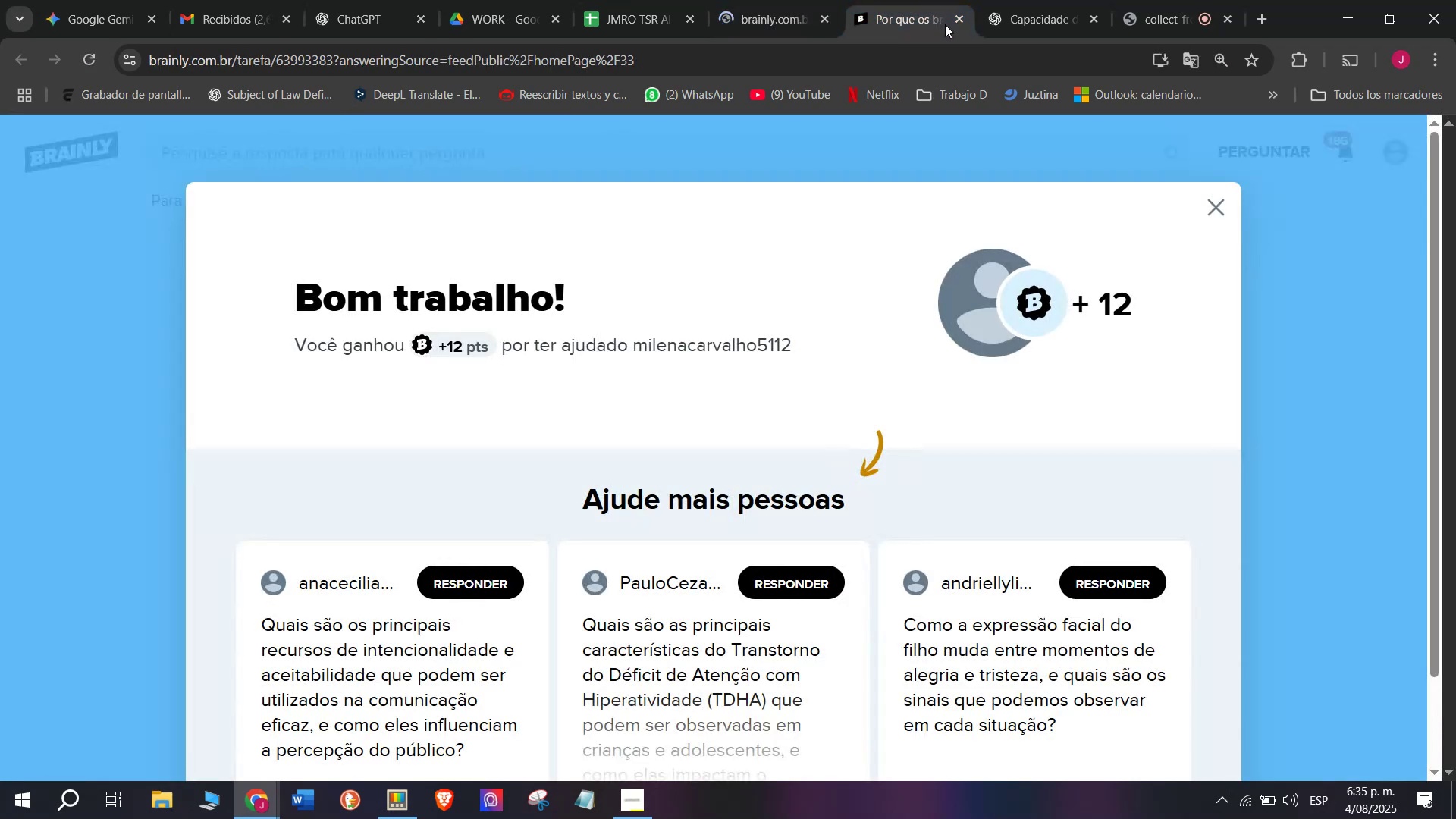 
left_click([964, 28])
 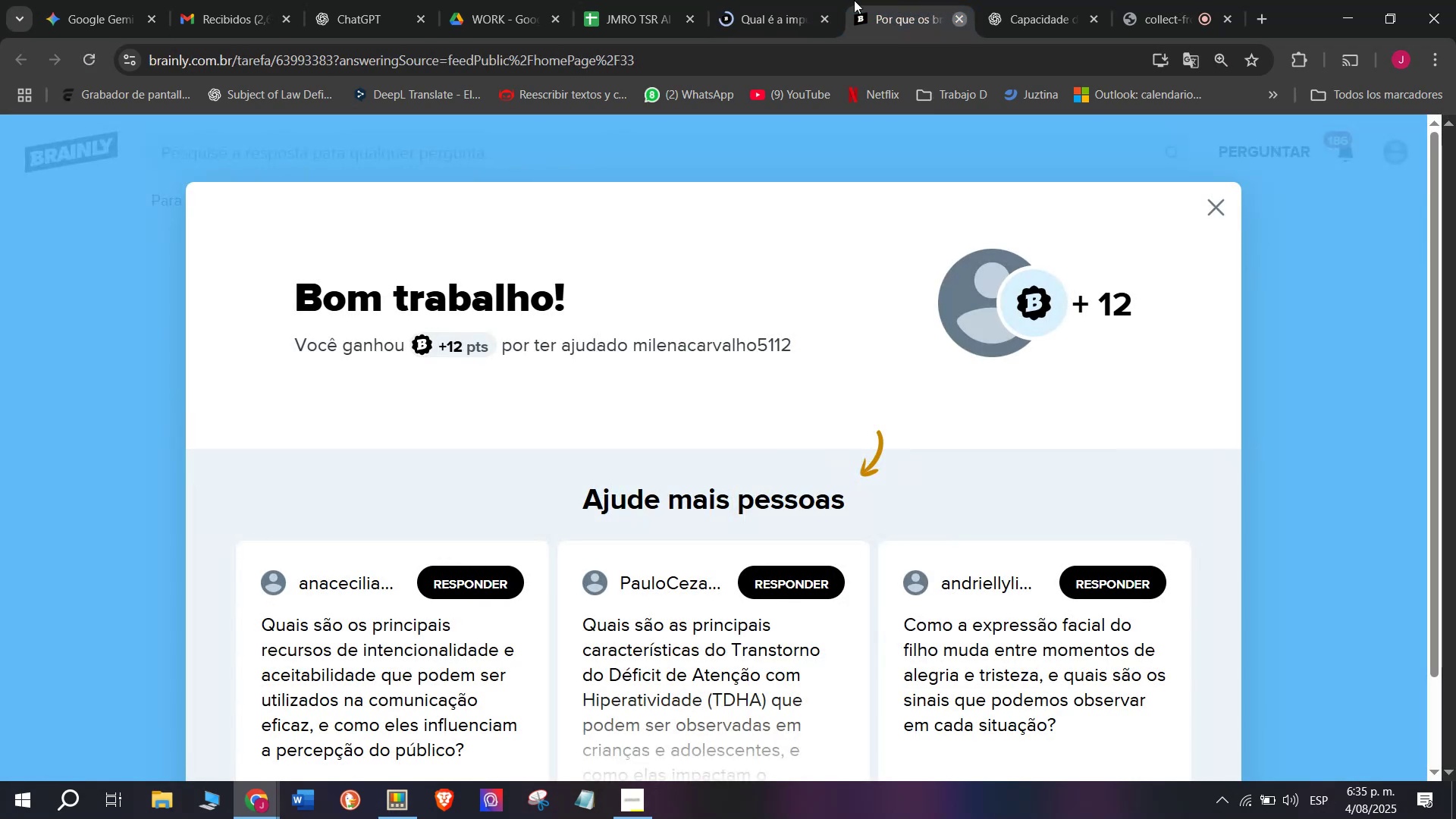 
double_click([763, 0])
 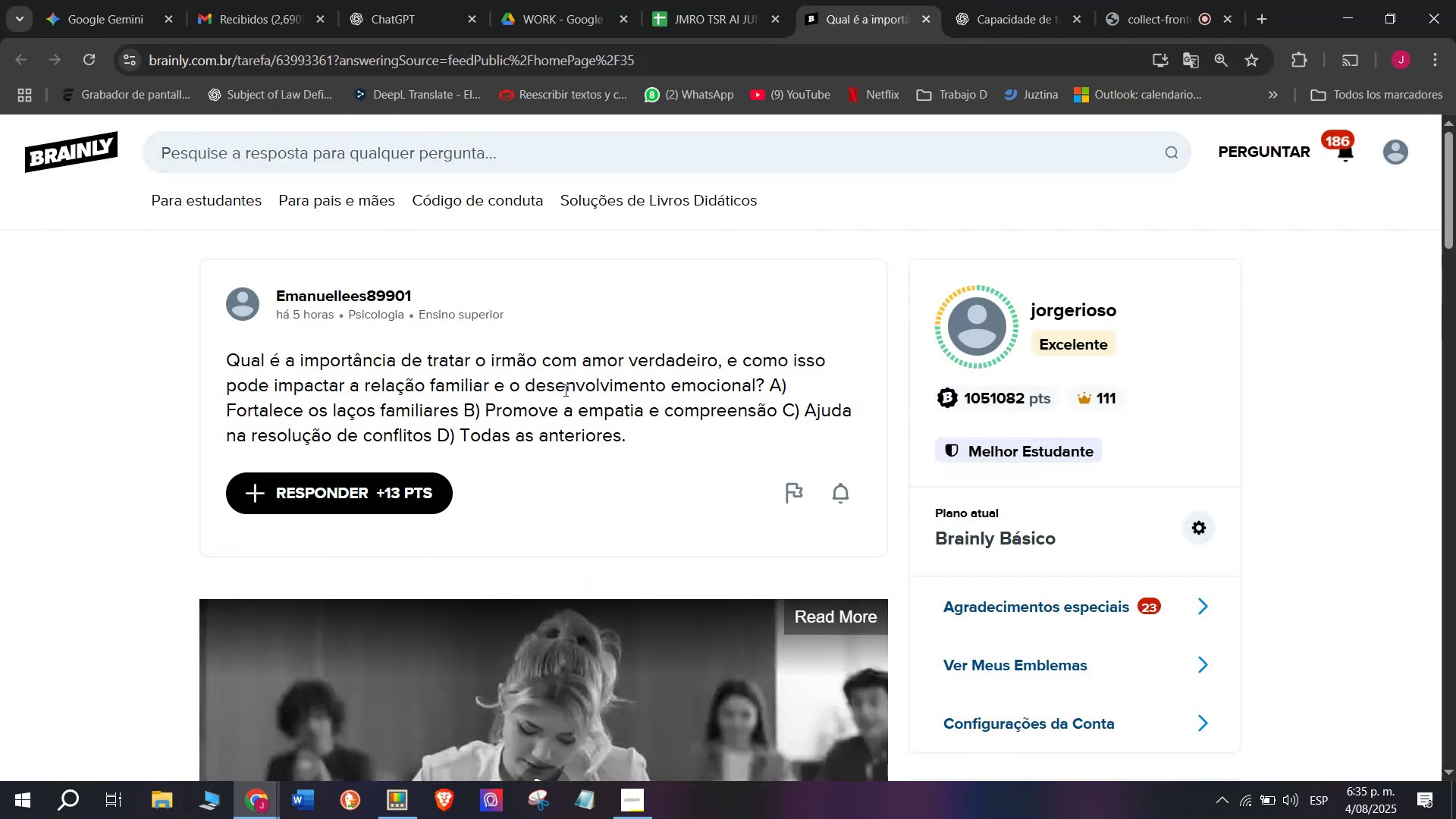 
double_click([564, 389])
 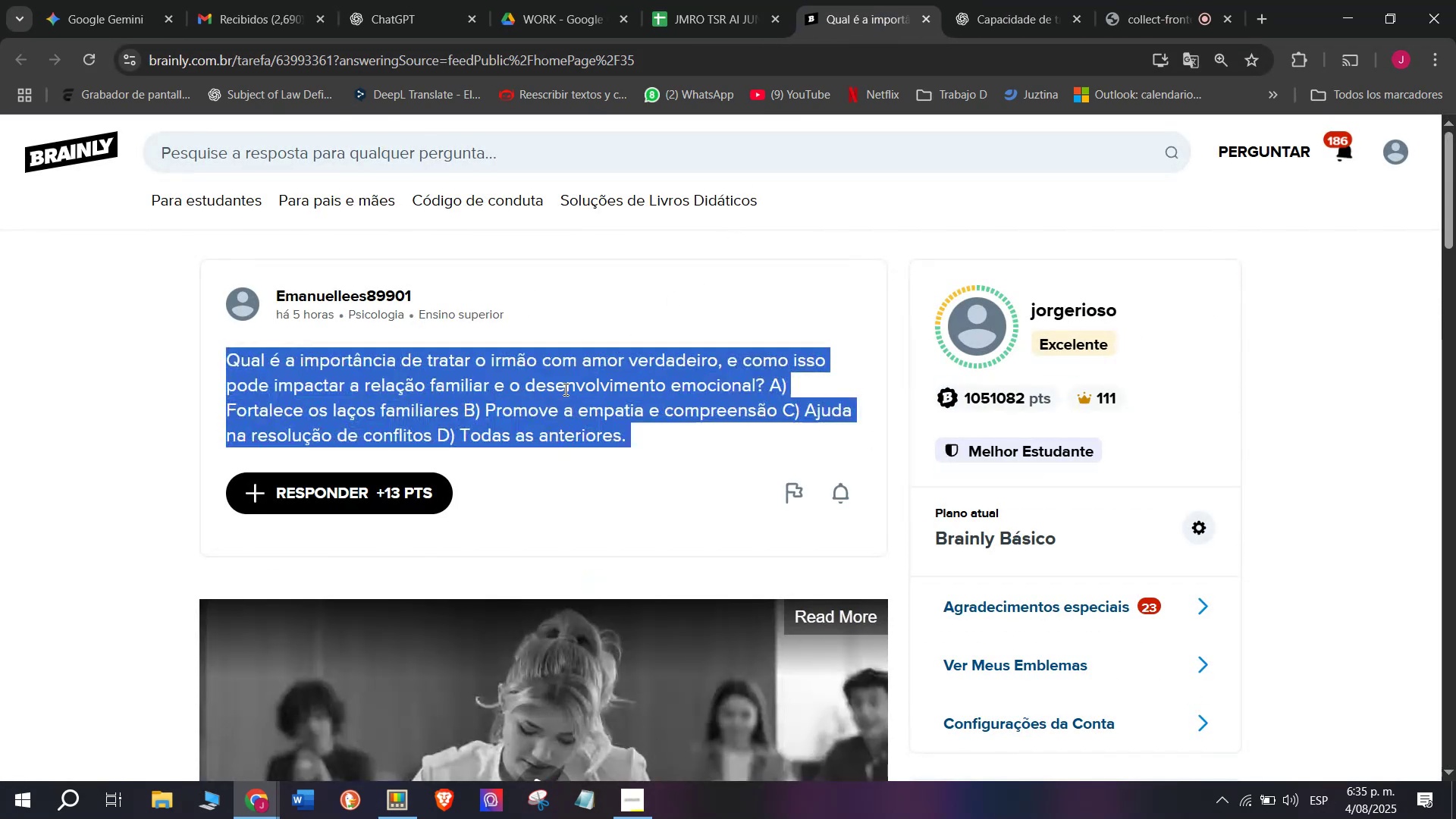 
triple_click([564, 389])
 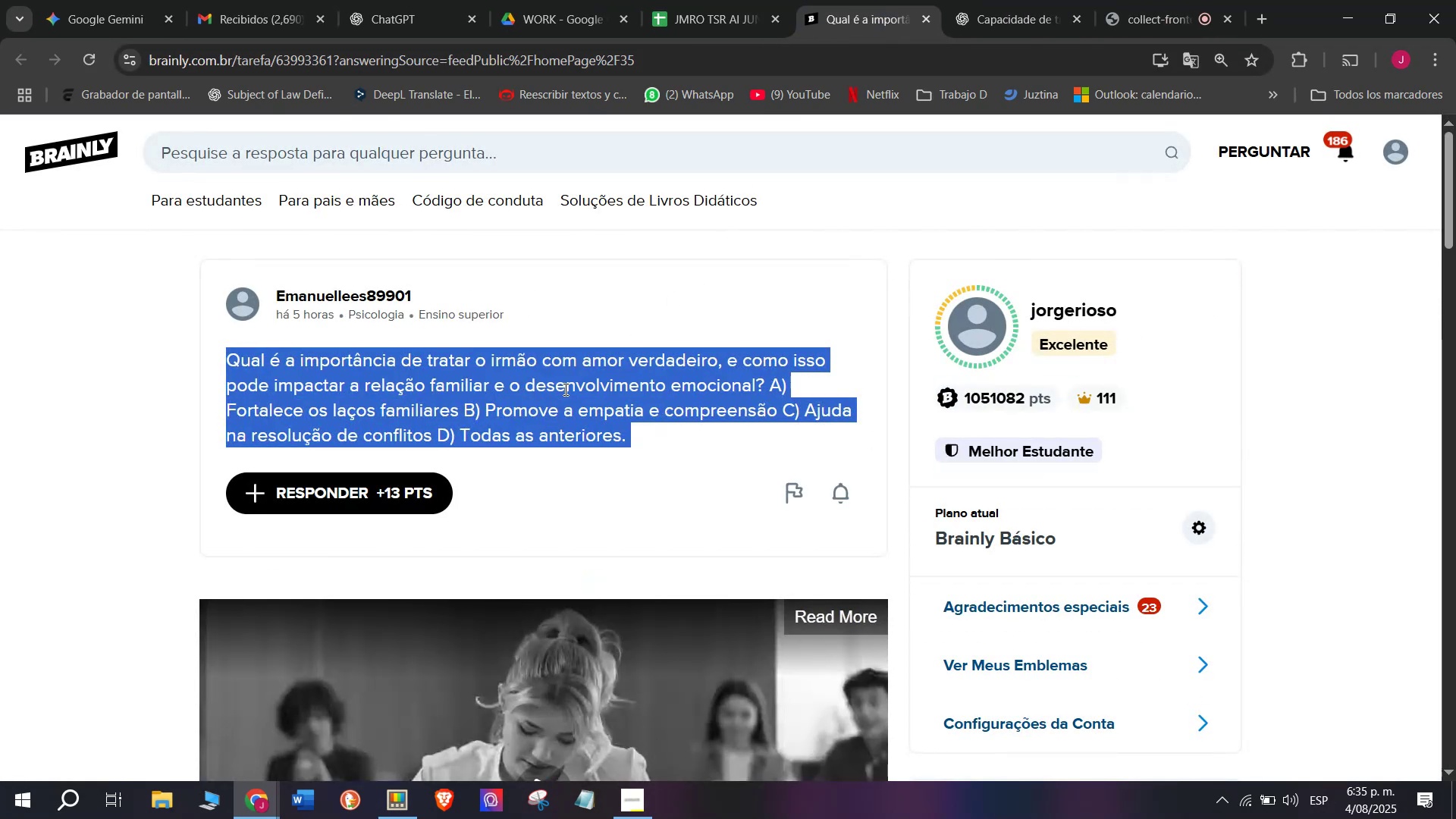 
key(Control+ControlLeft)
 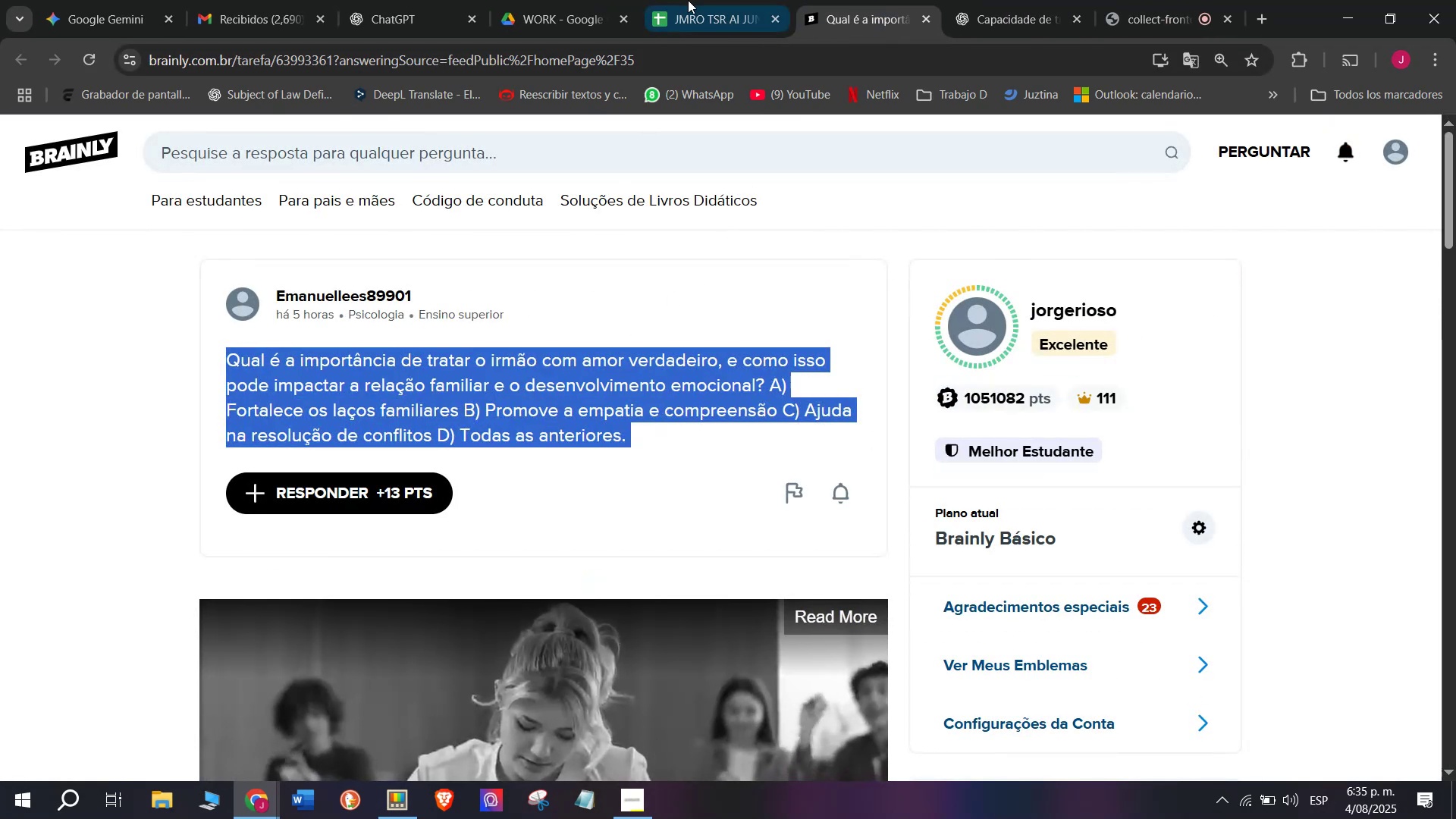 
key(Break)
 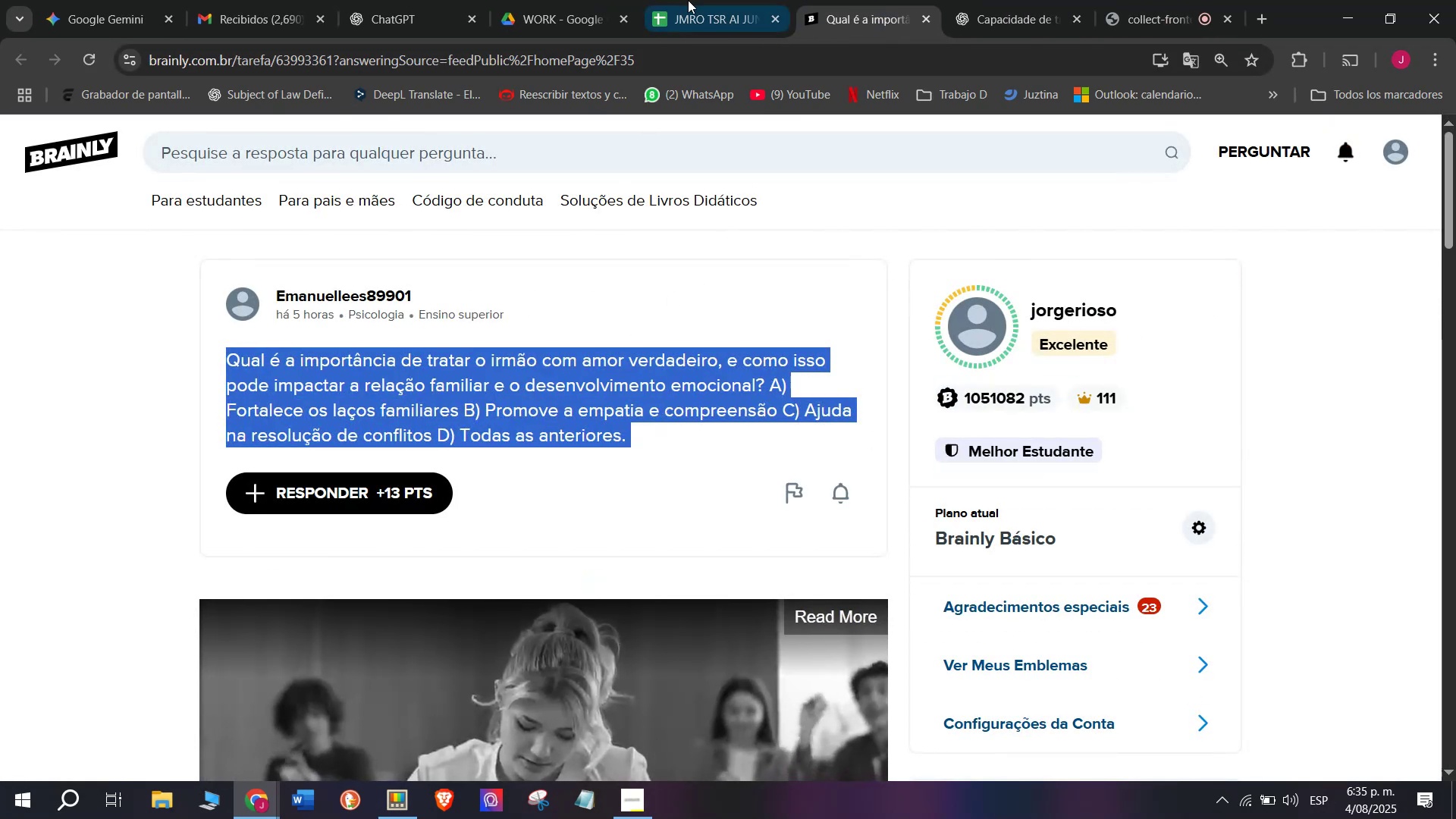 
key(Control+C)
 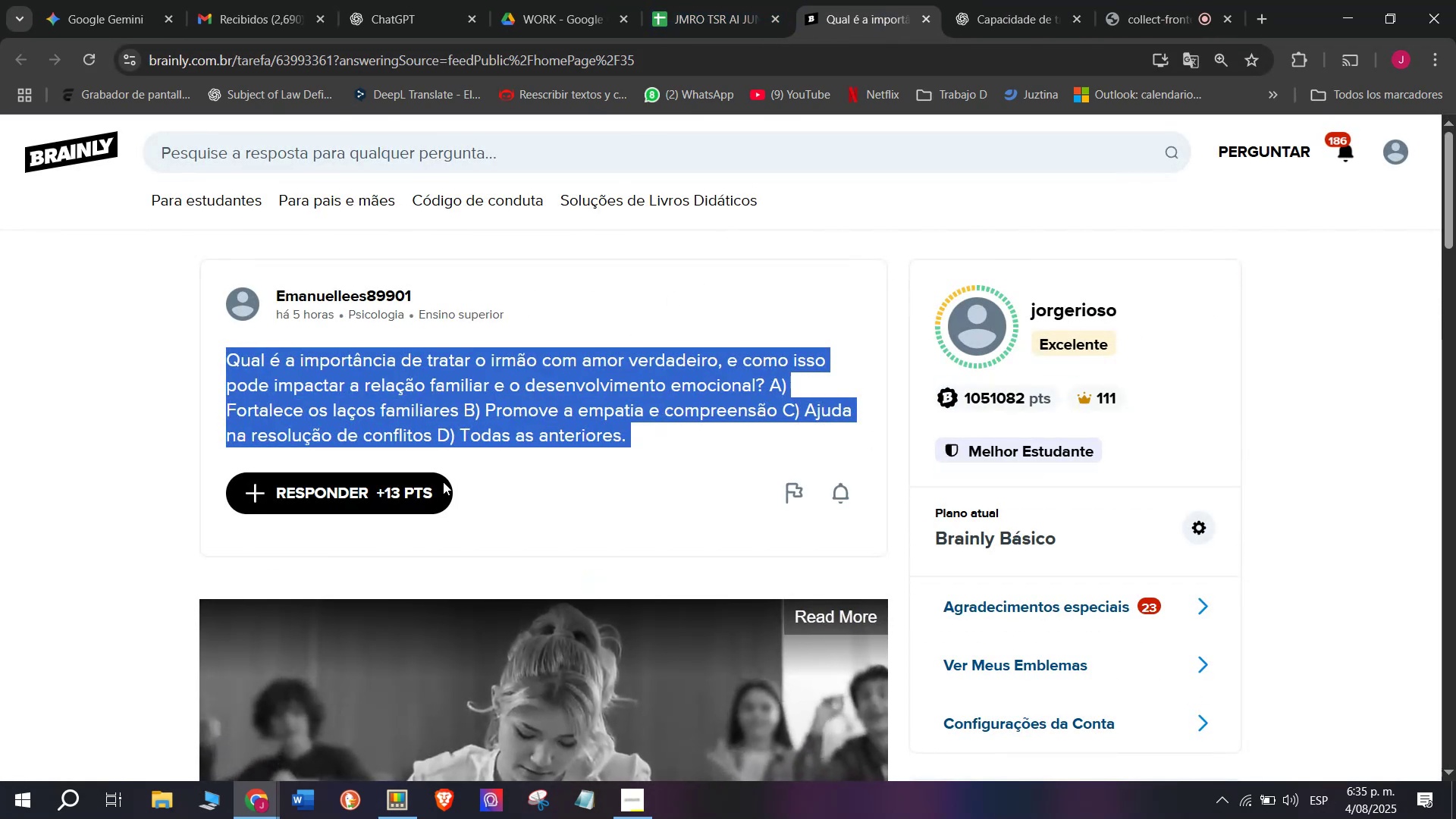 
left_click([404, 505])
 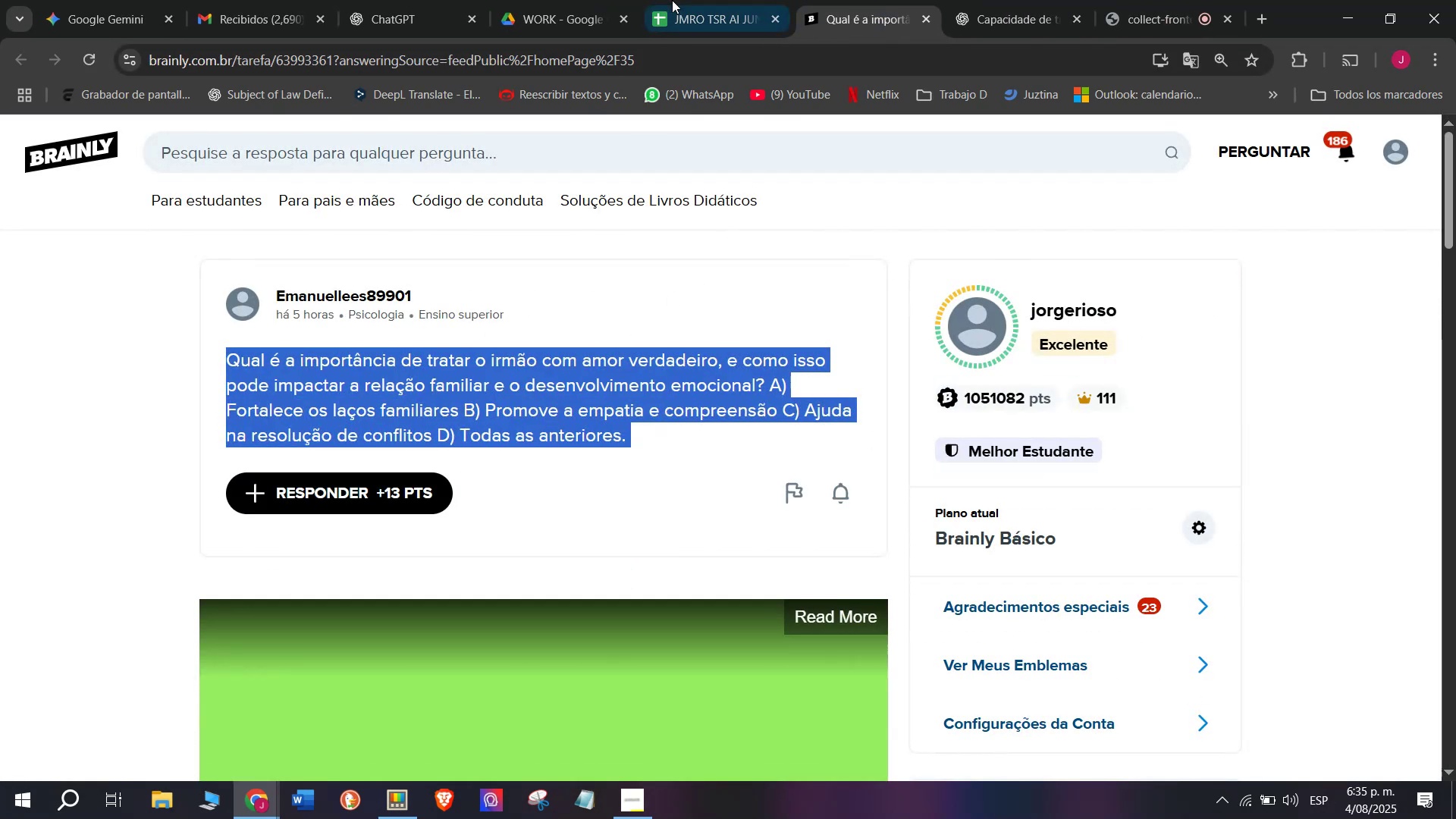 
left_click([672, 0])
 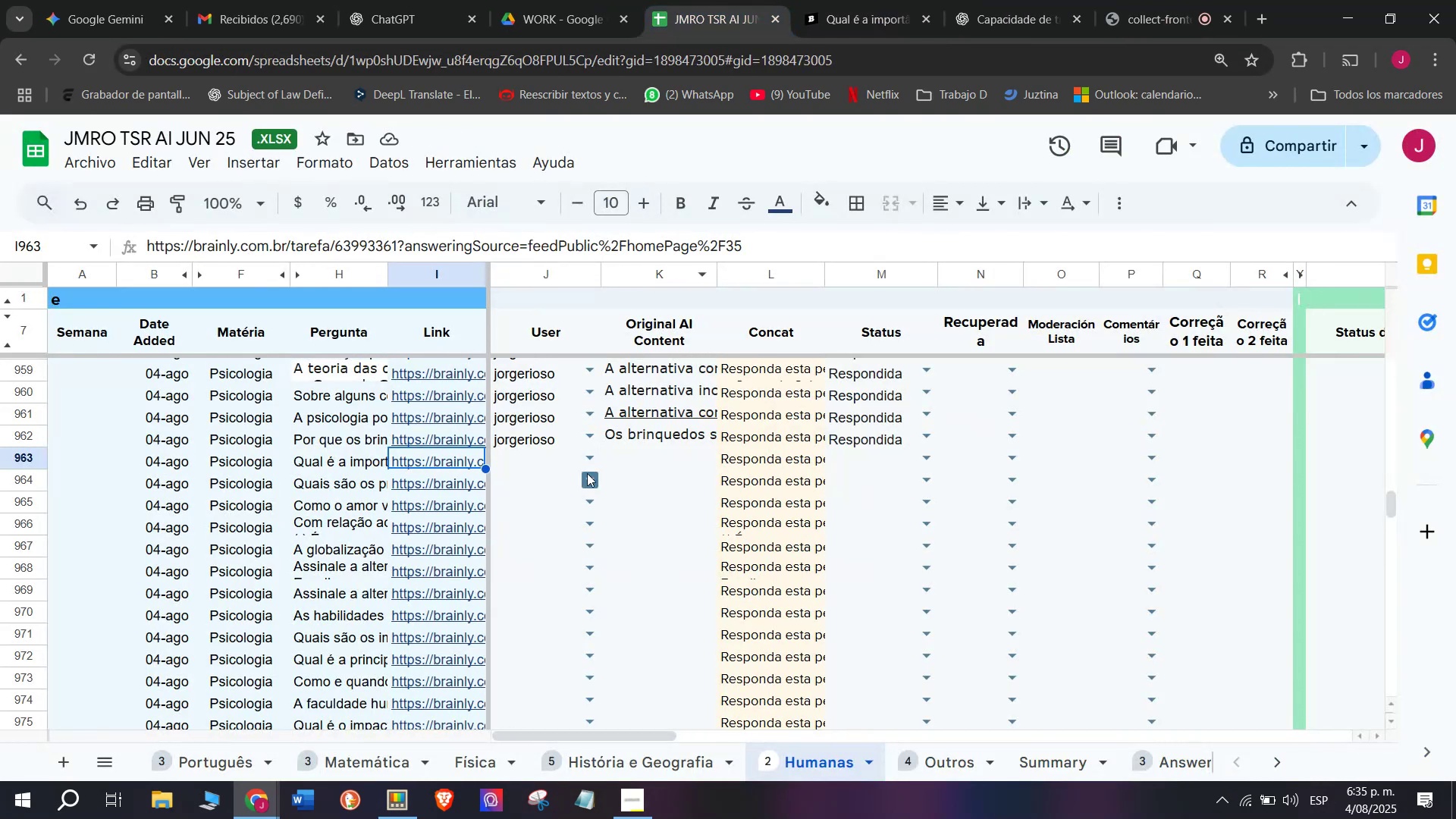 
left_click([589, 463])
 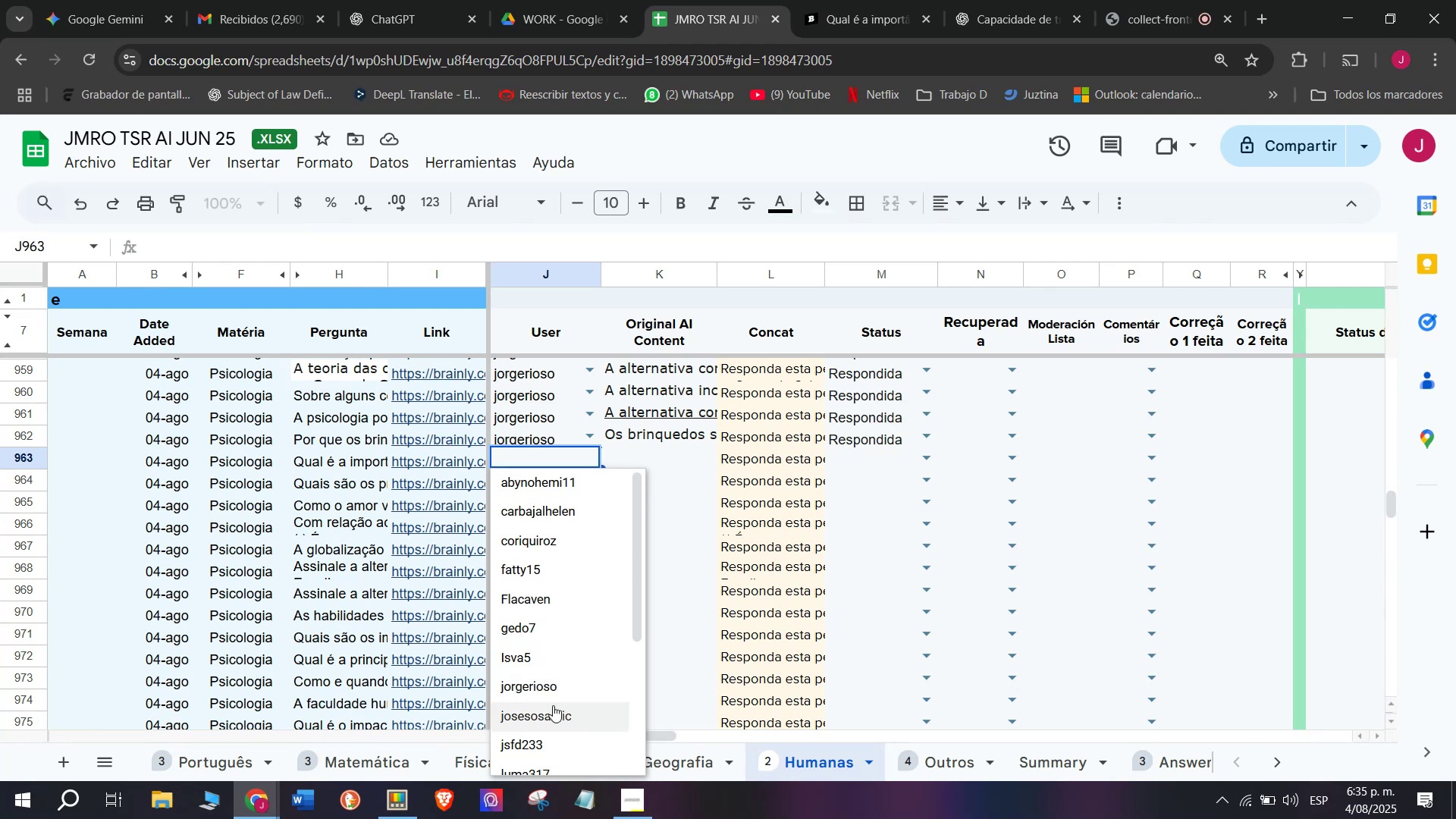 
left_click([554, 690])
 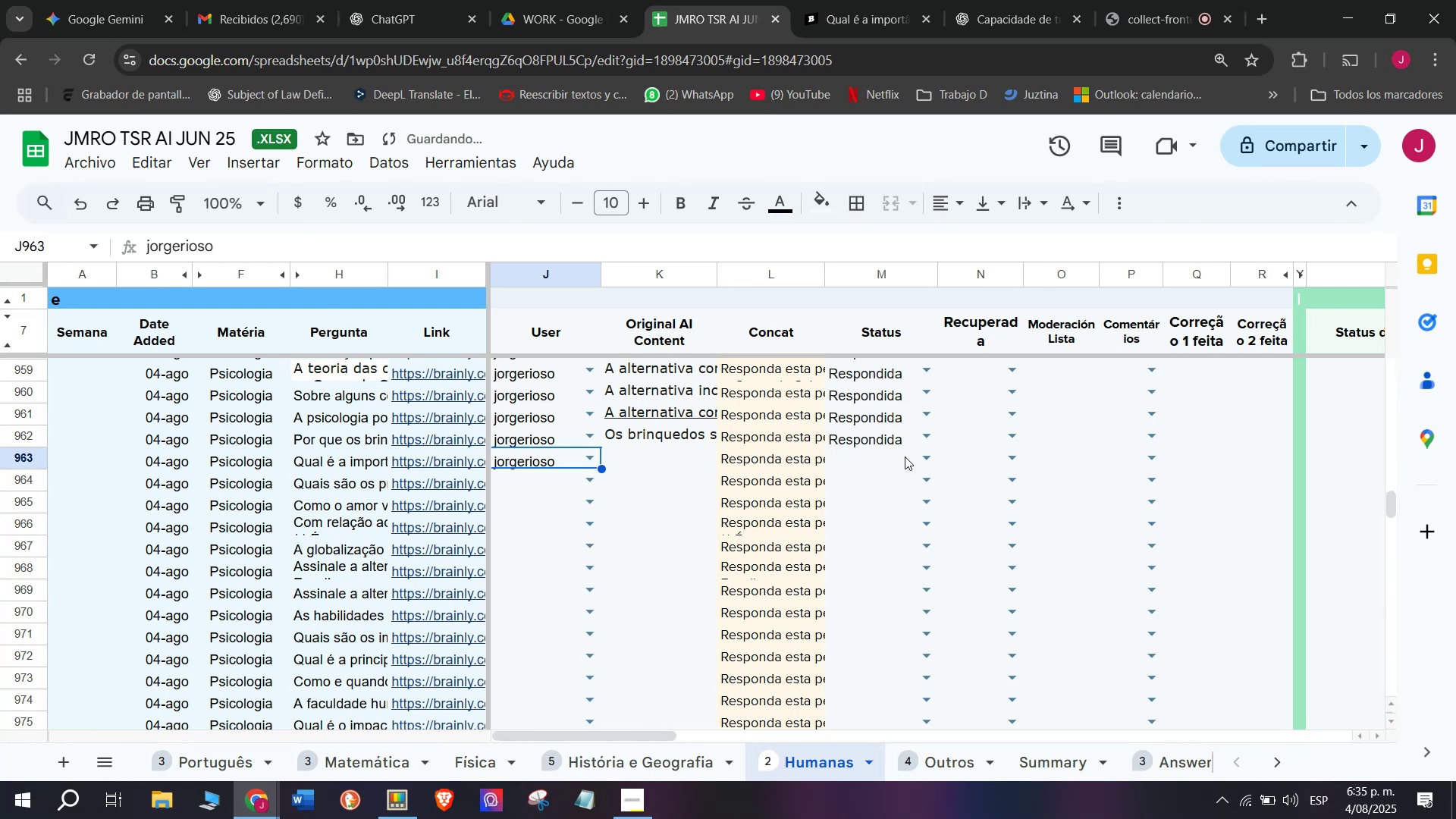 
left_click([927, 457])
 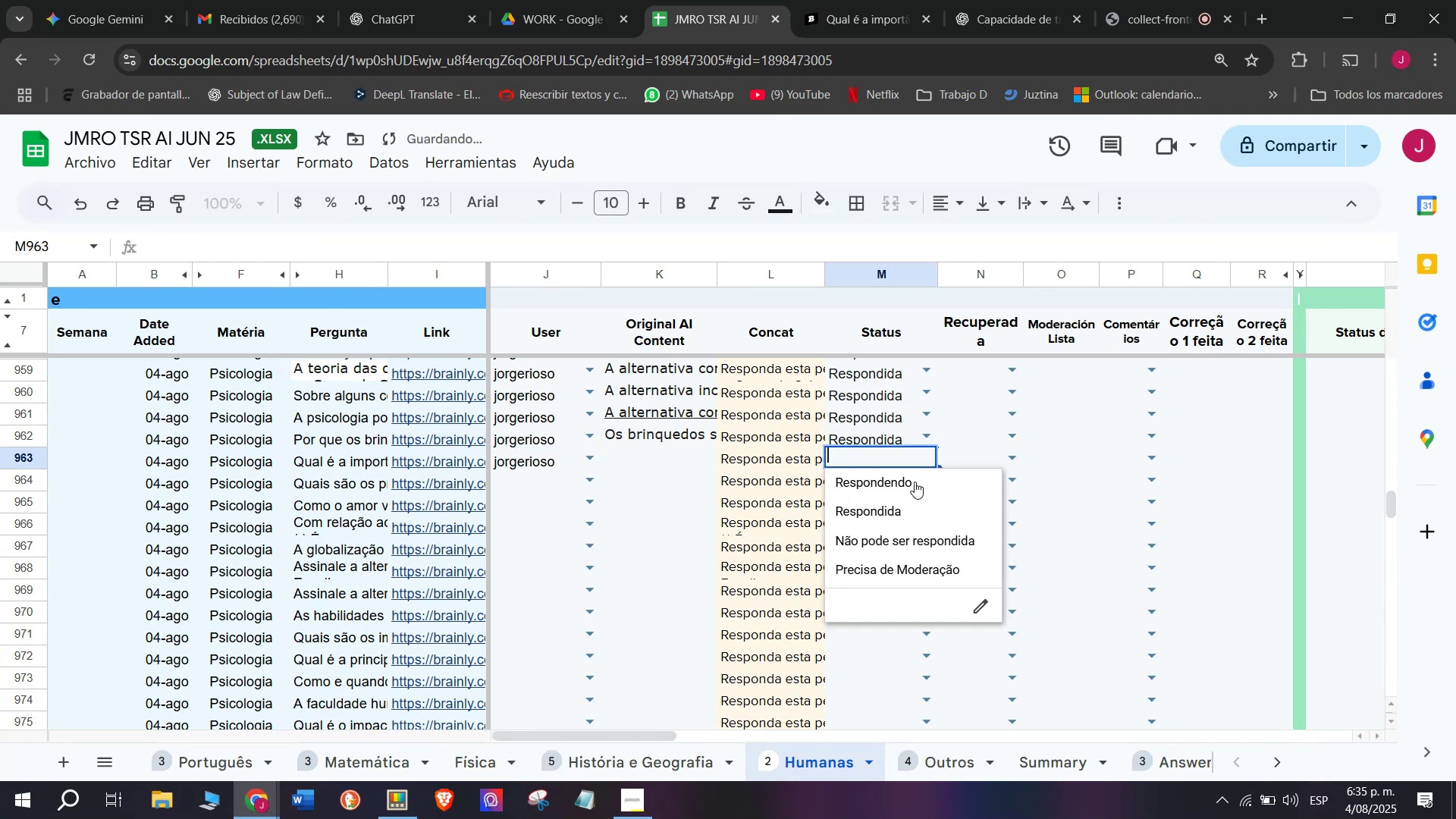 
left_click([915, 482])
 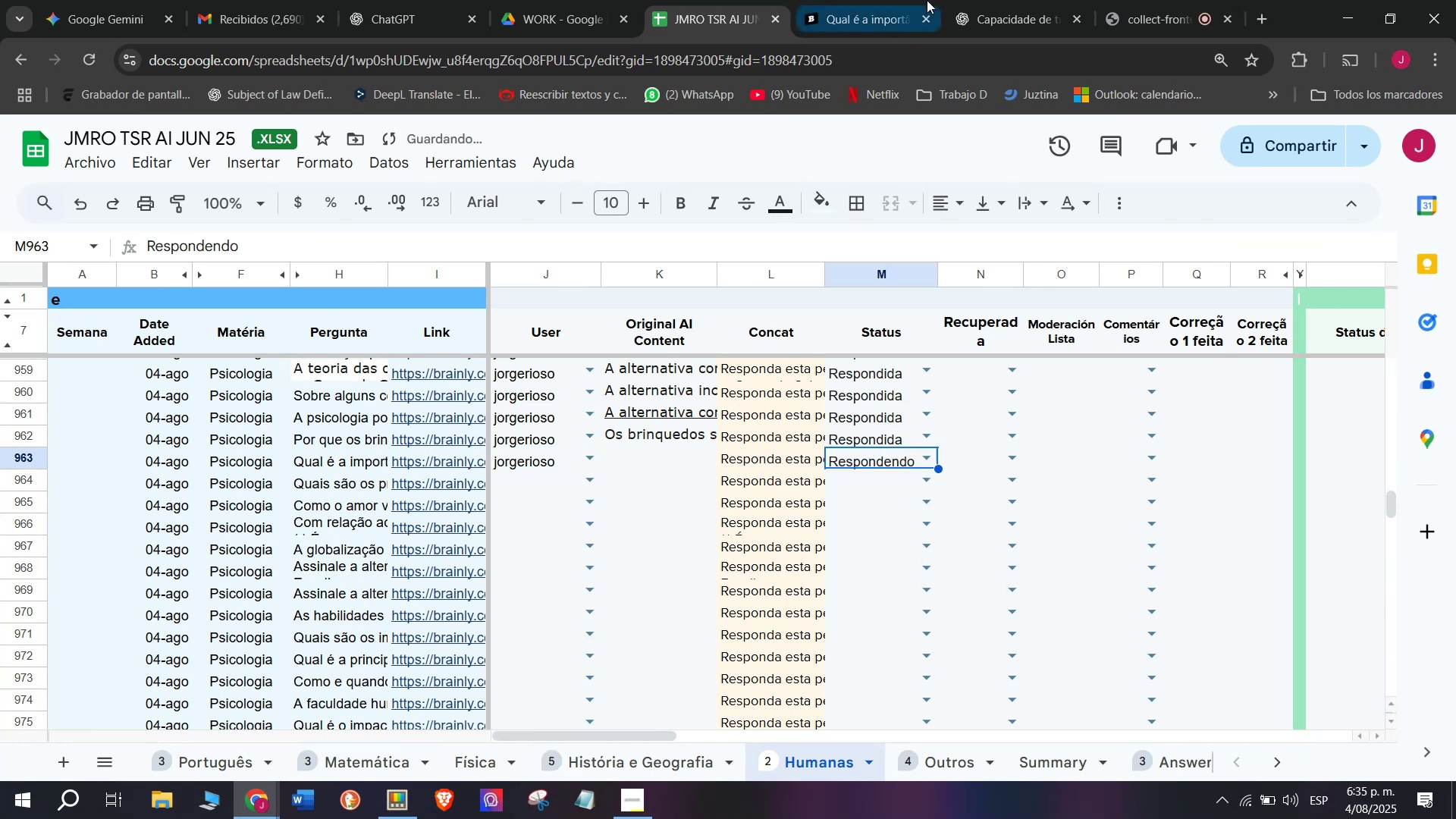 
left_click([872, 0])
 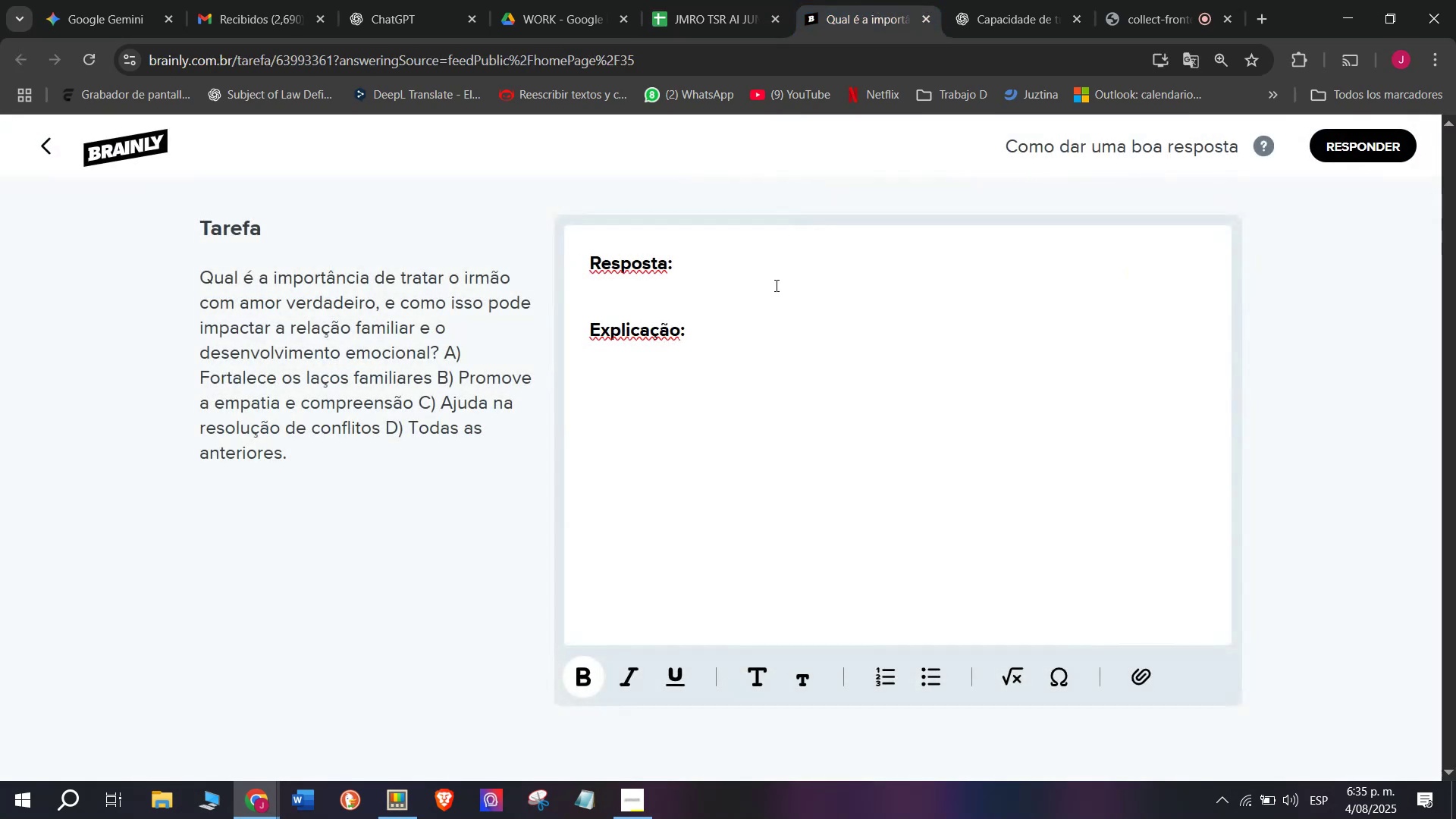 
left_click_drag(start_coordinate=[763, 344], to_coordinate=[500, 269])
 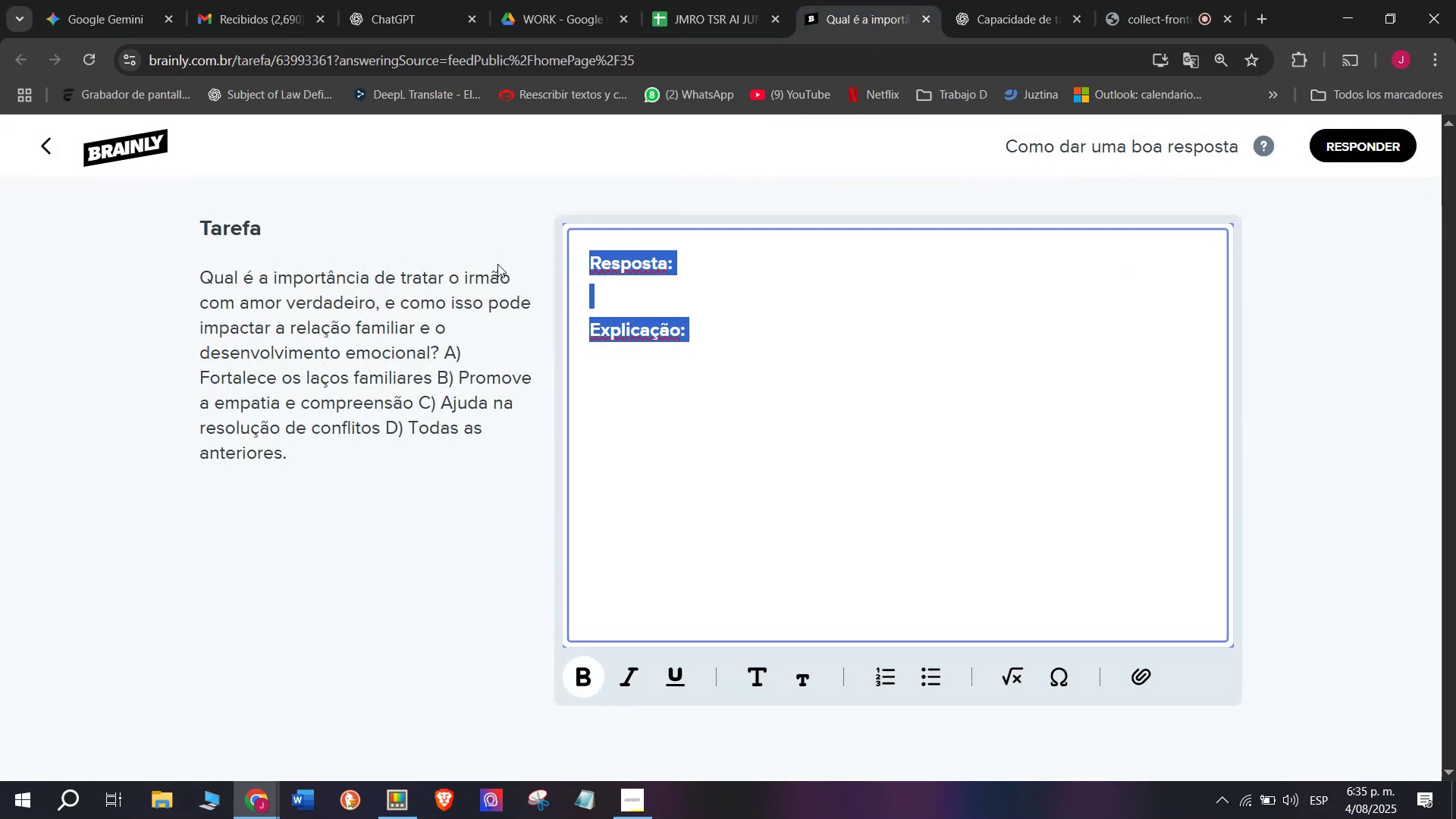 
key(Backspace)
 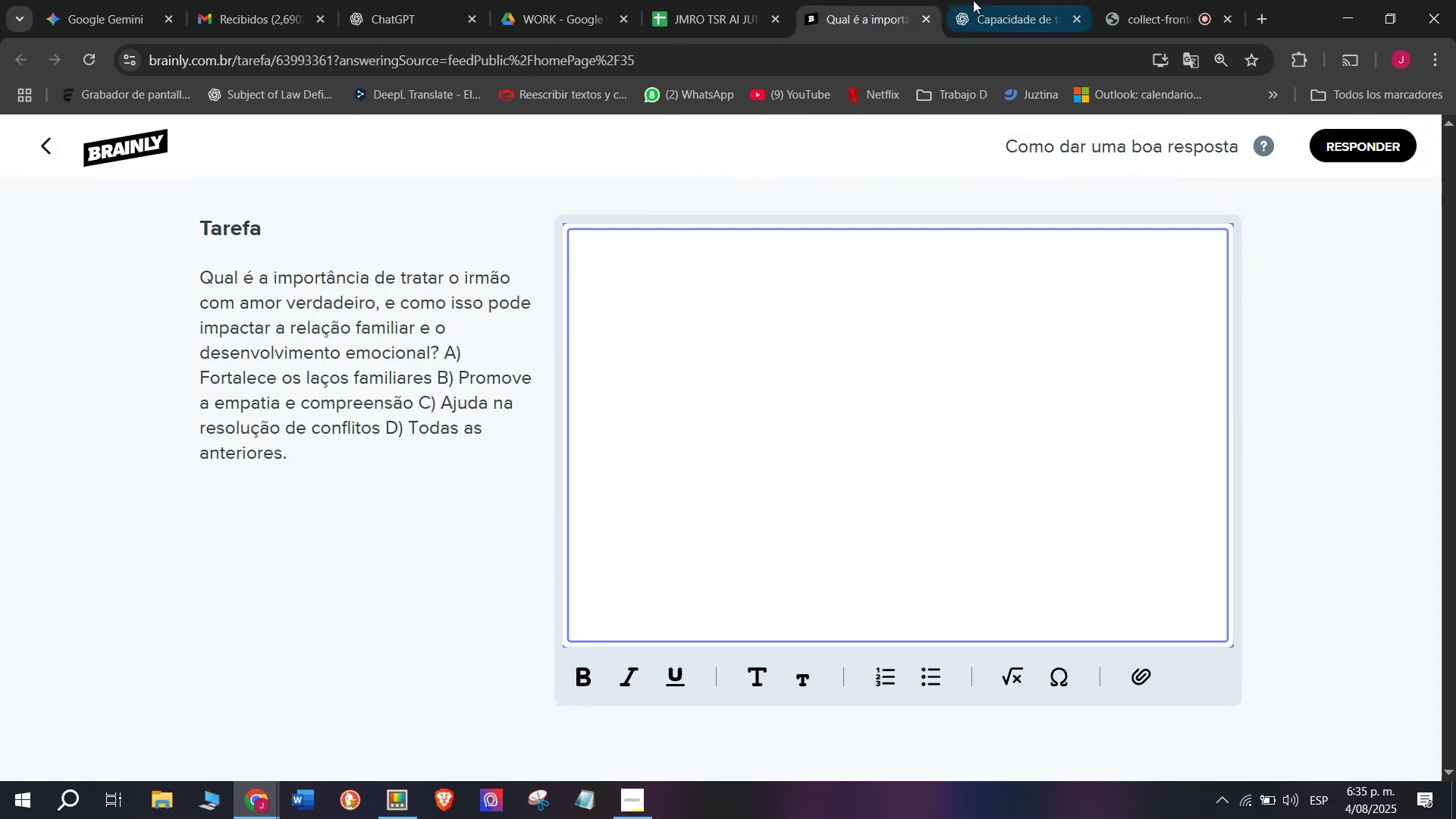 
left_click([989, 0])
 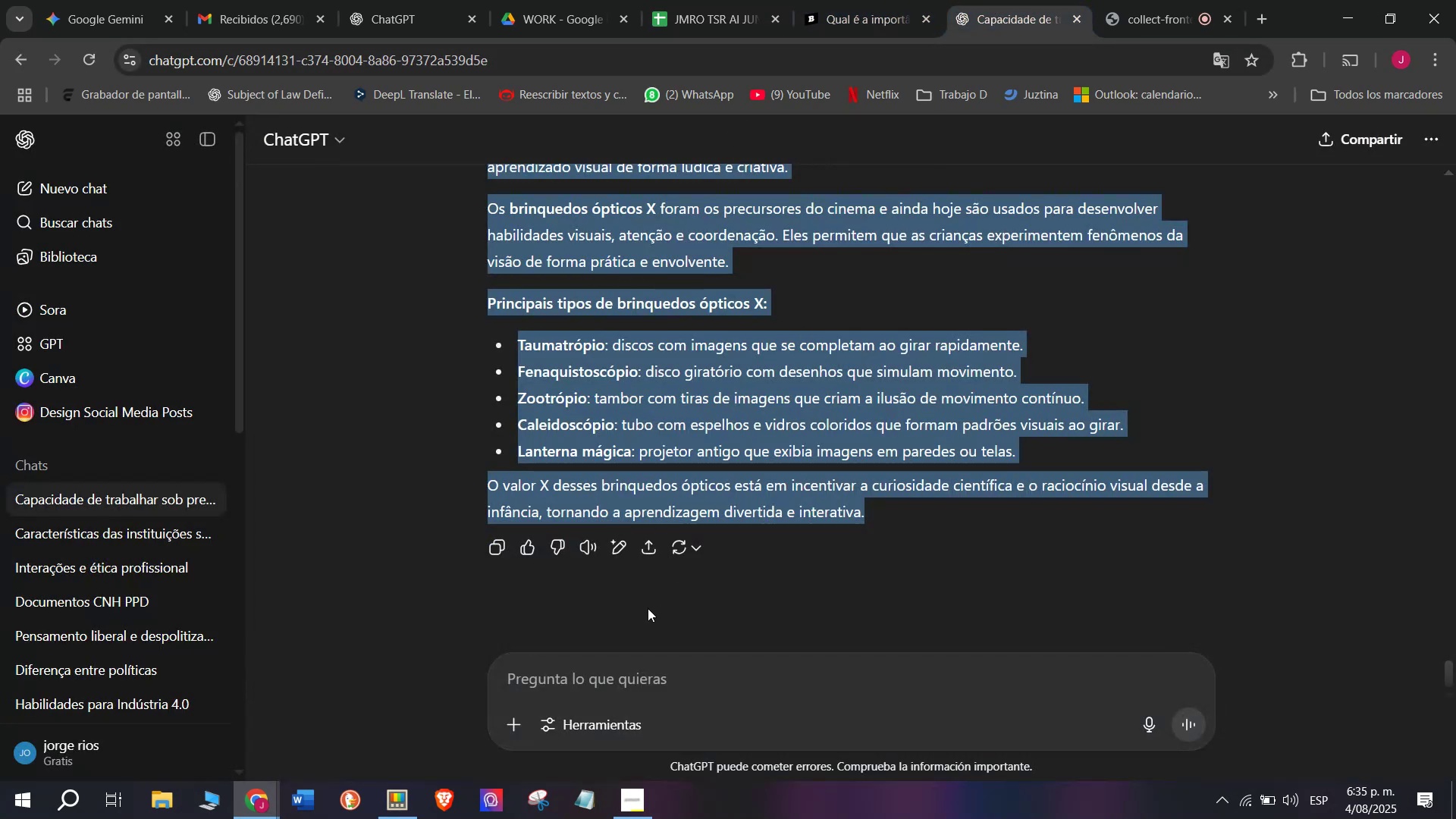 
left_click([621, 670])
 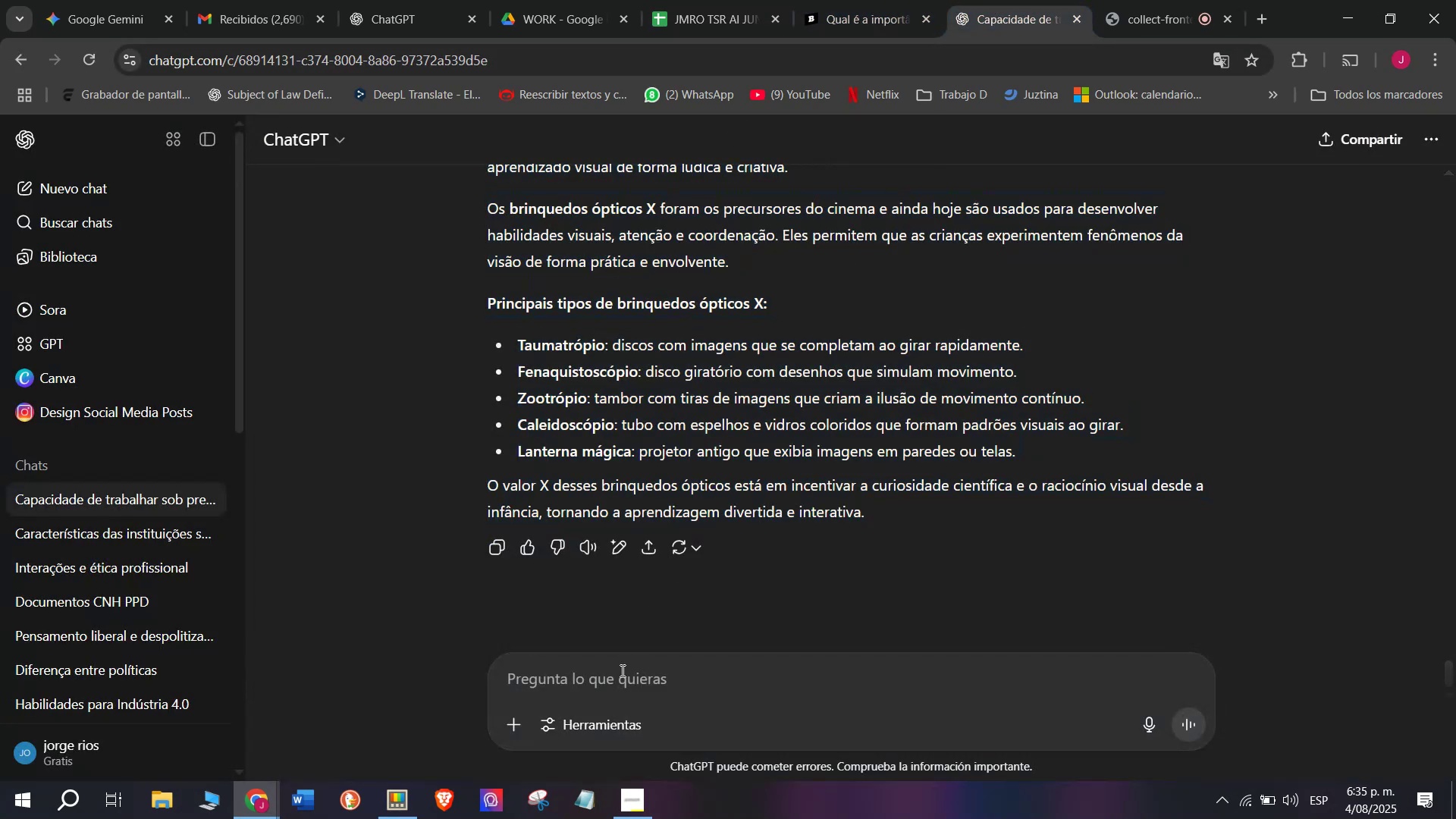 
key(C)
 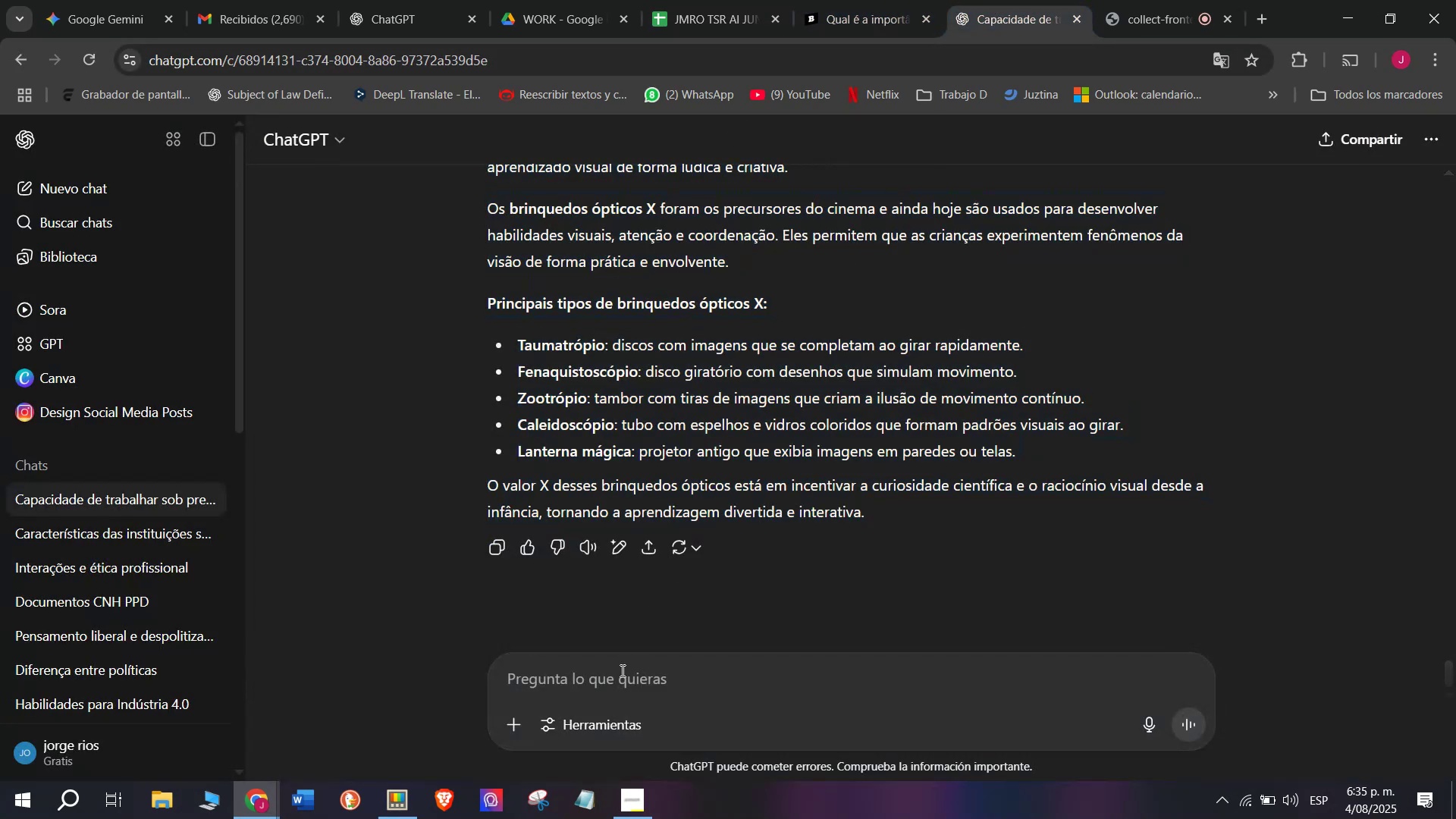 
key(Meta+MetaLeft)
 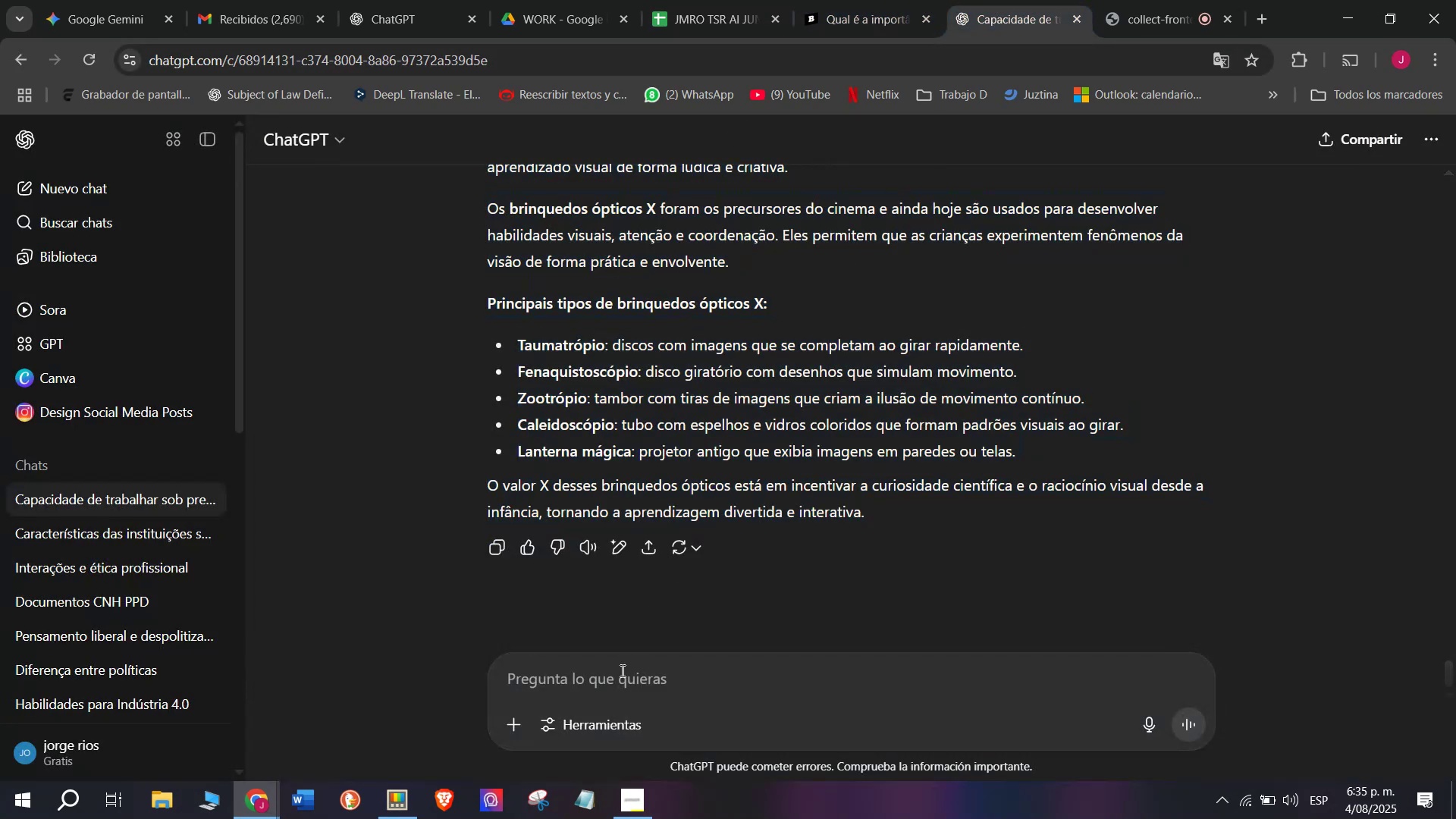 
key(Meta+V)
 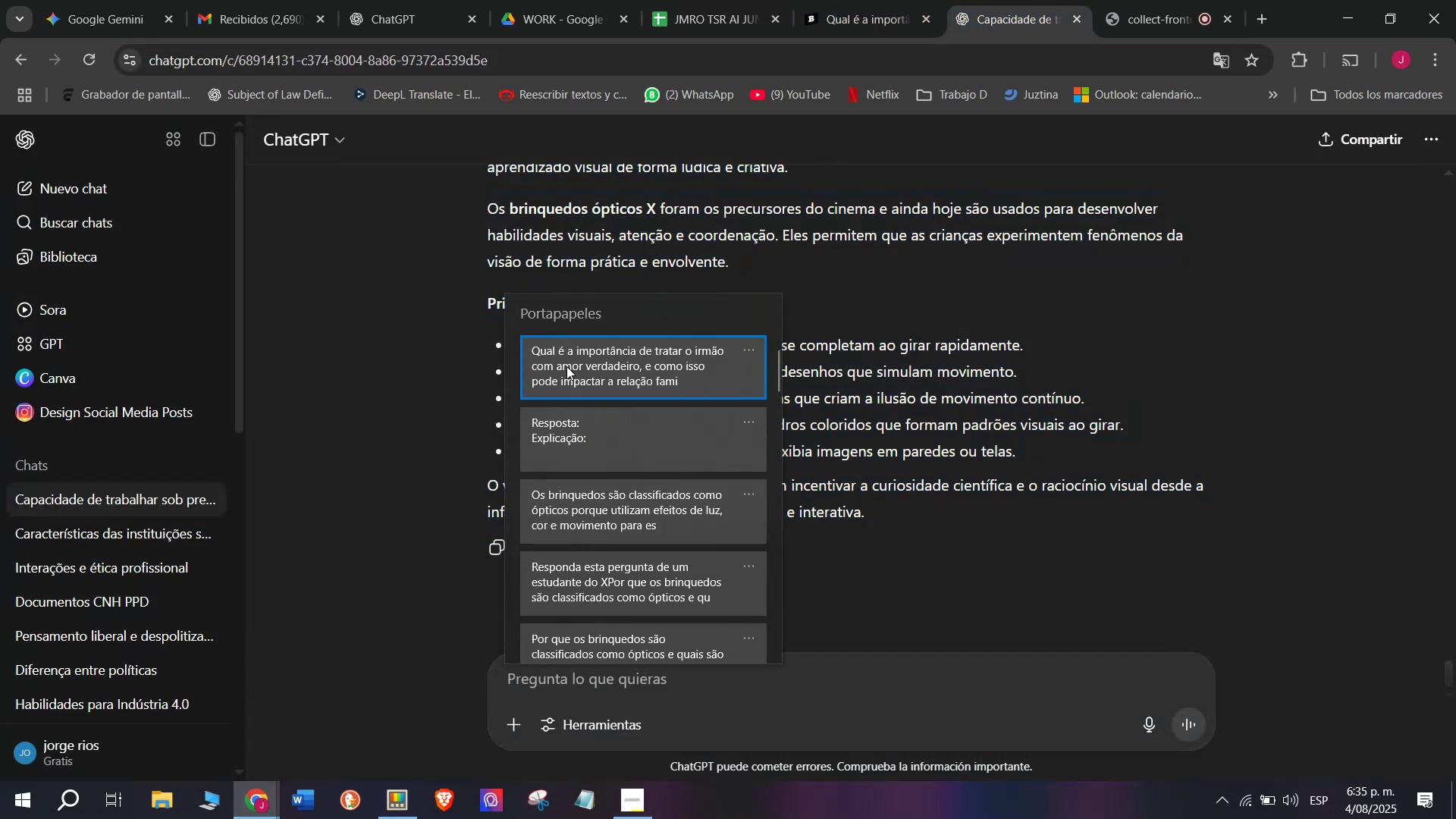 
left_click([566, 366])
 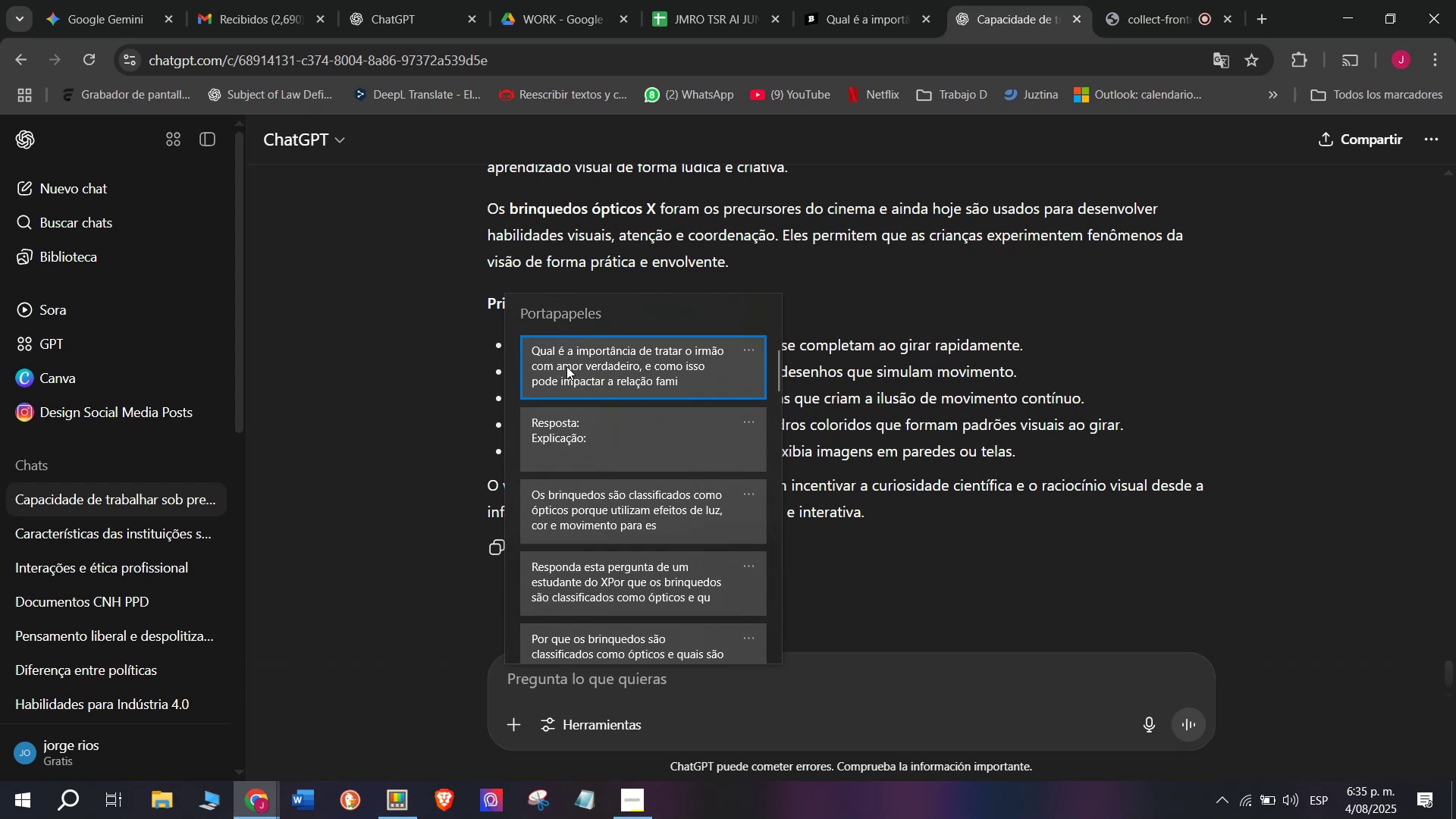 
key(Control+ControlLeft)
 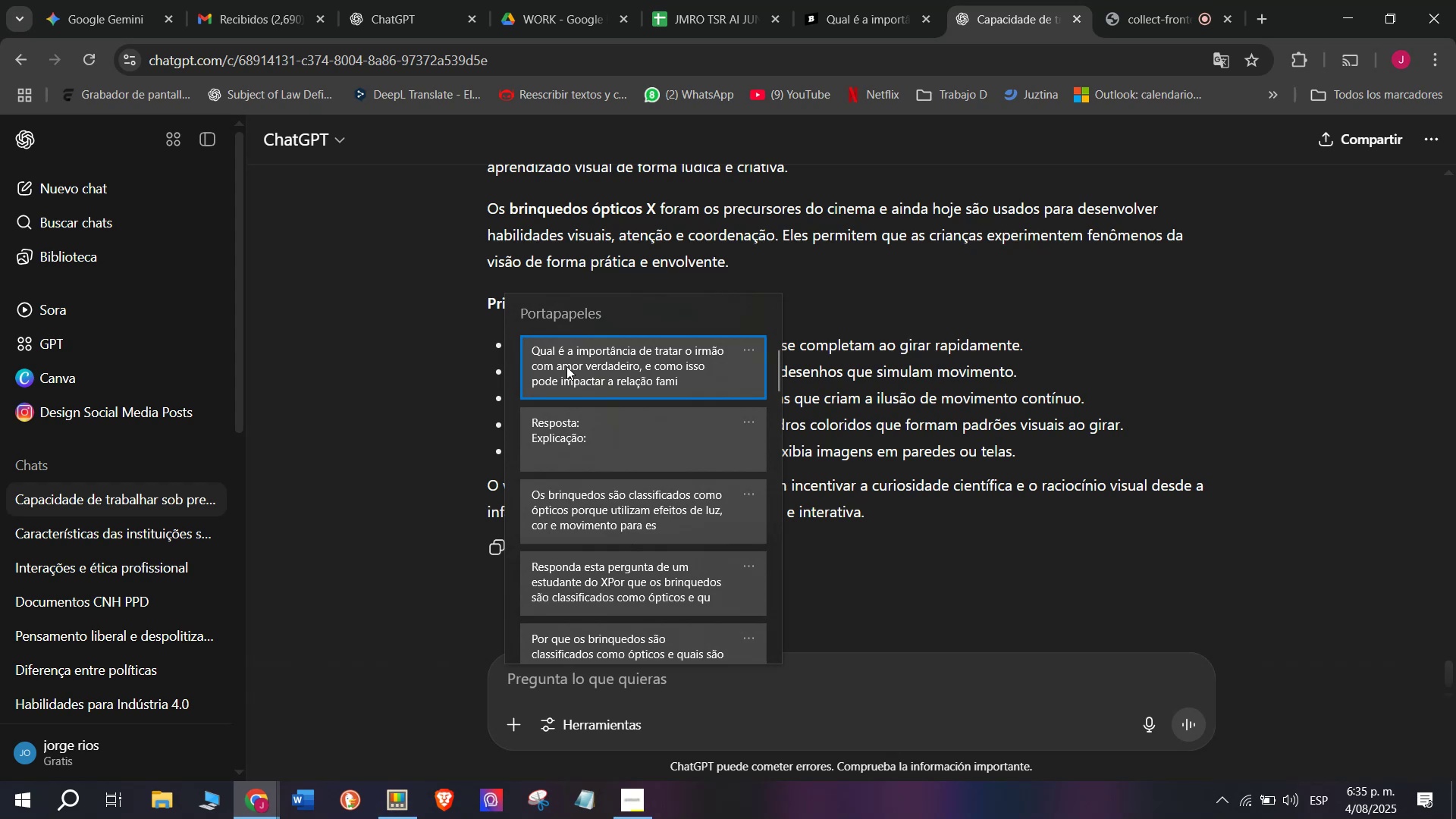 
key(Control+V)
 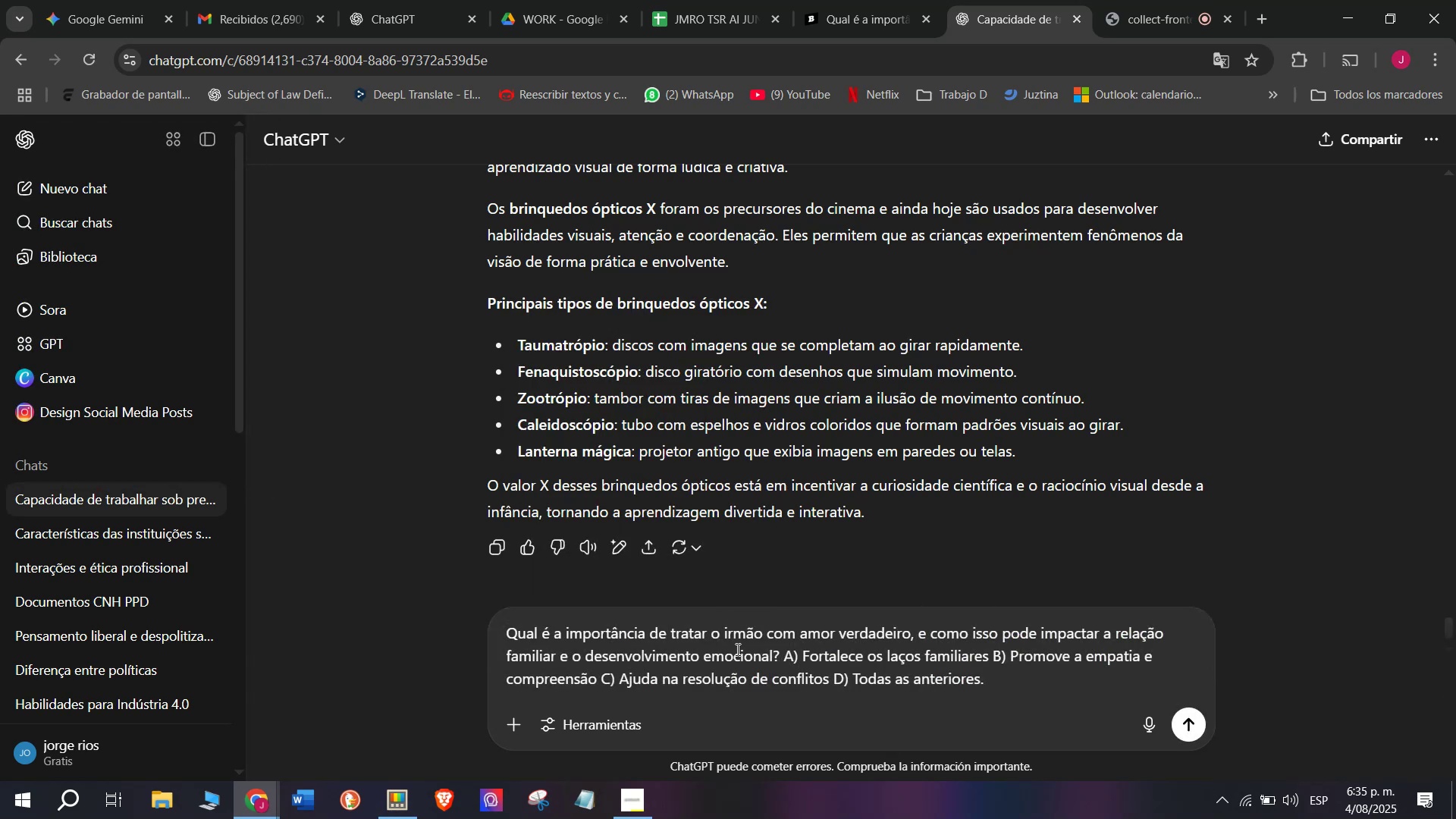 
left_click([736, 649])
 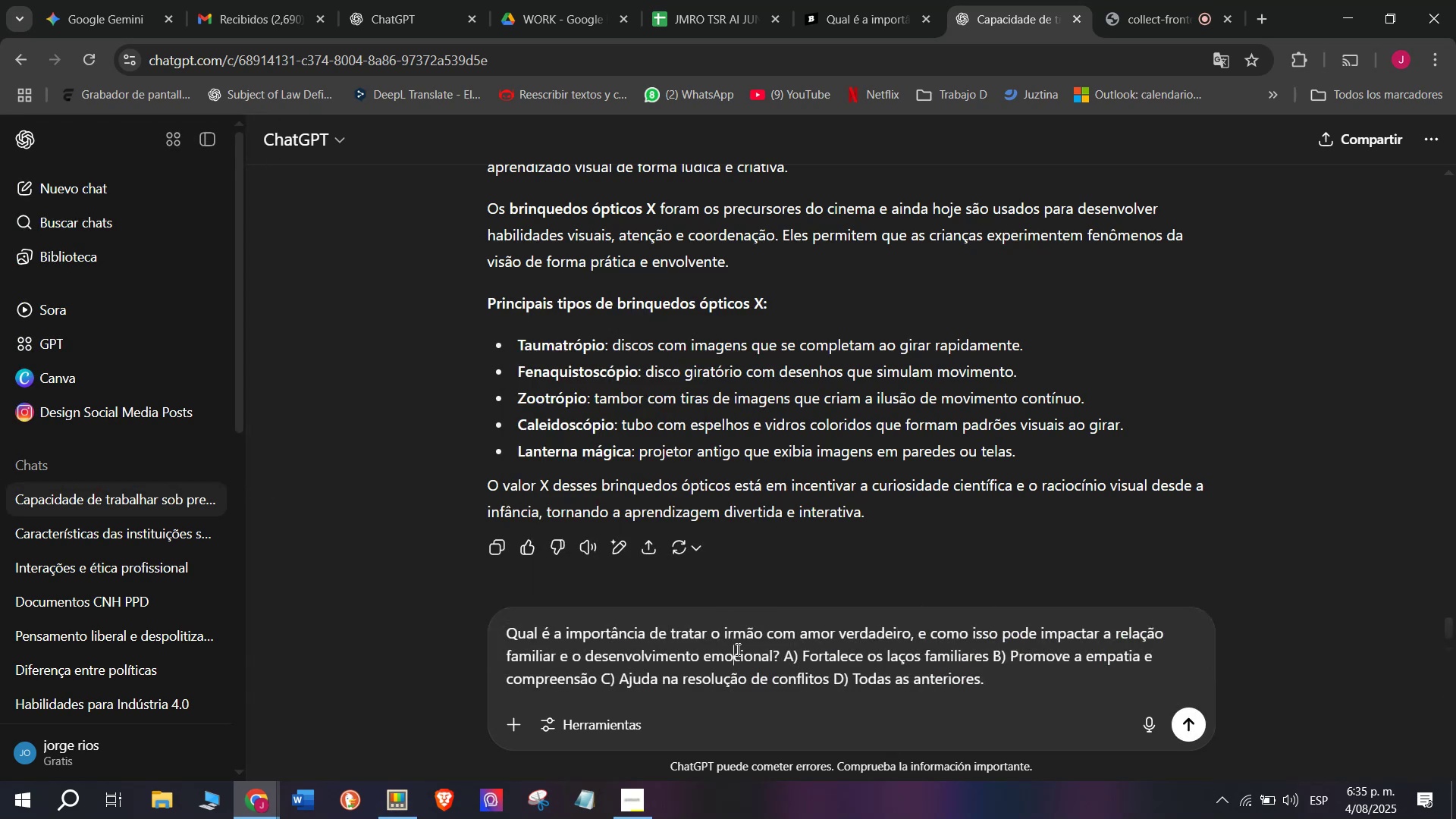 
key(Enter)
 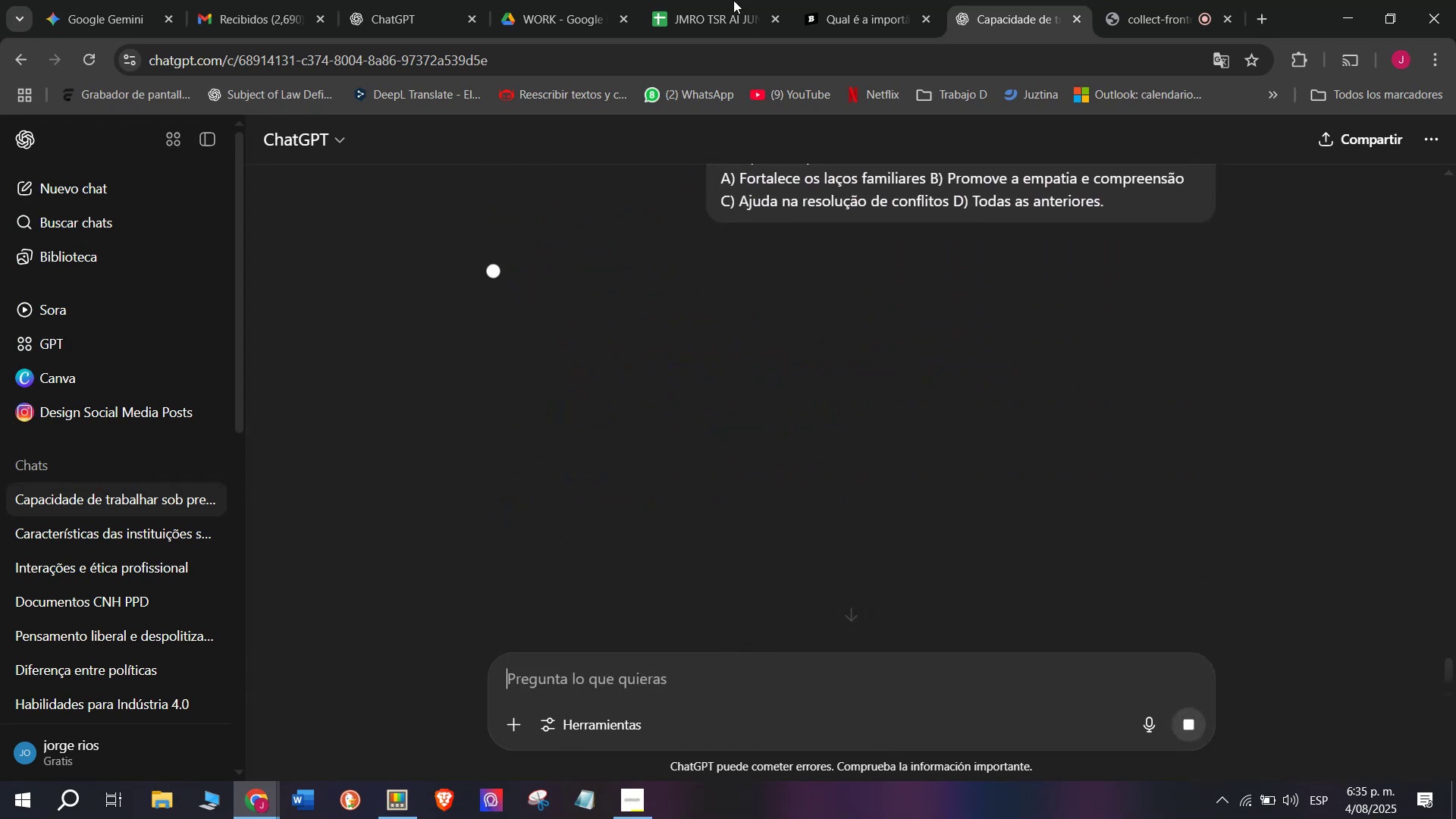 
left_click([725, 0])
 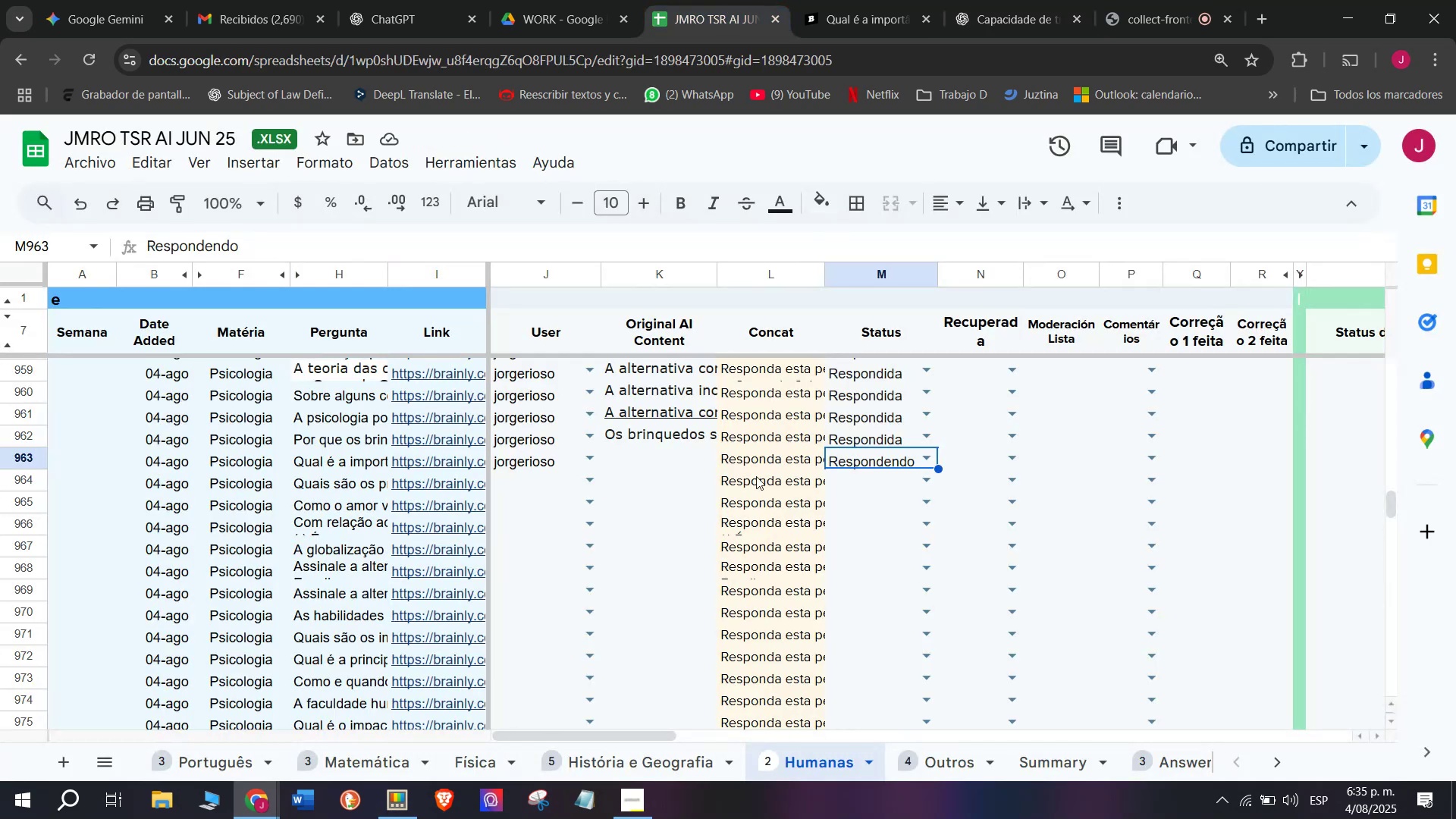 
left_click([762, 464])
 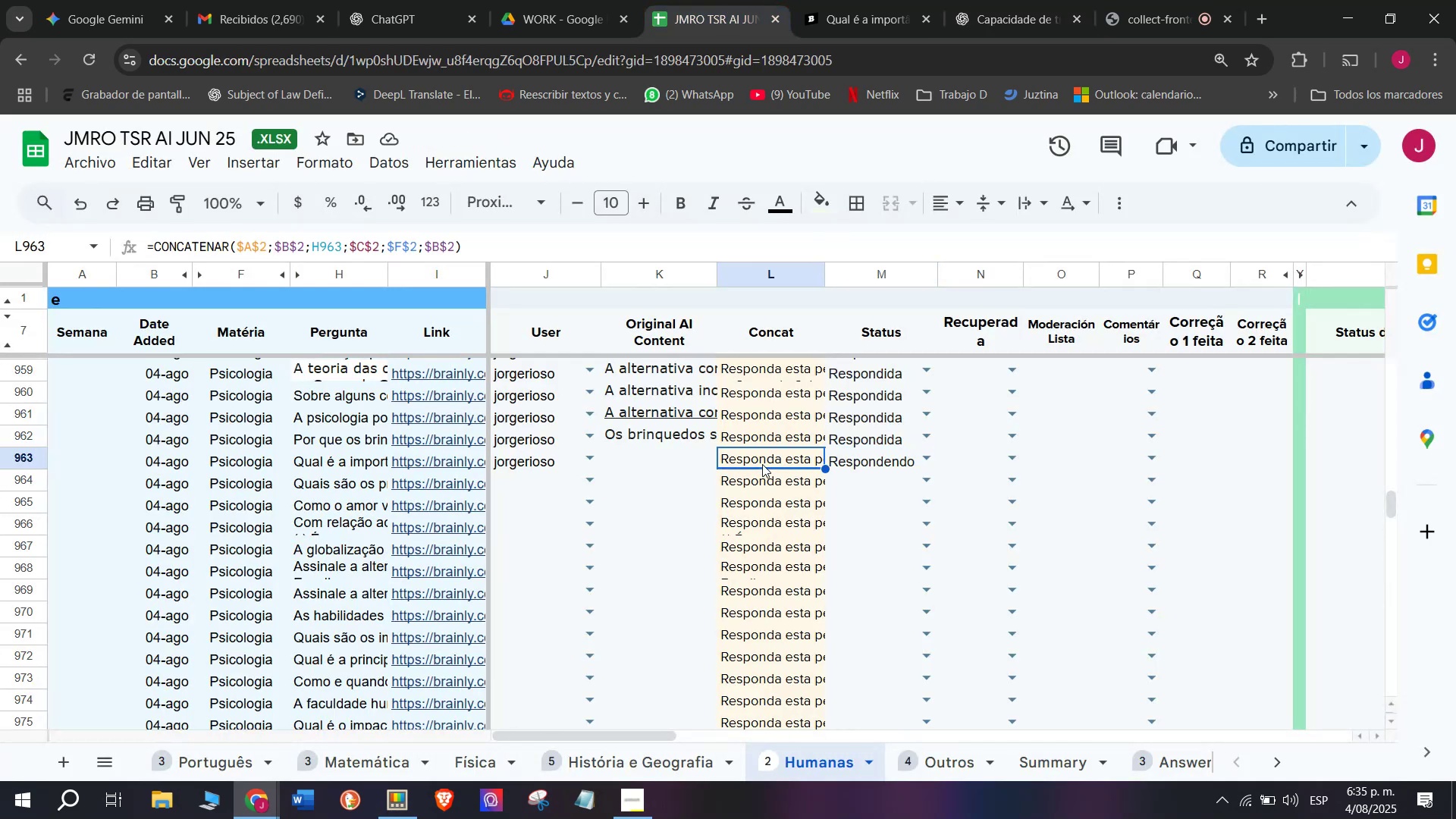 
key(Control+ControlLeft)
 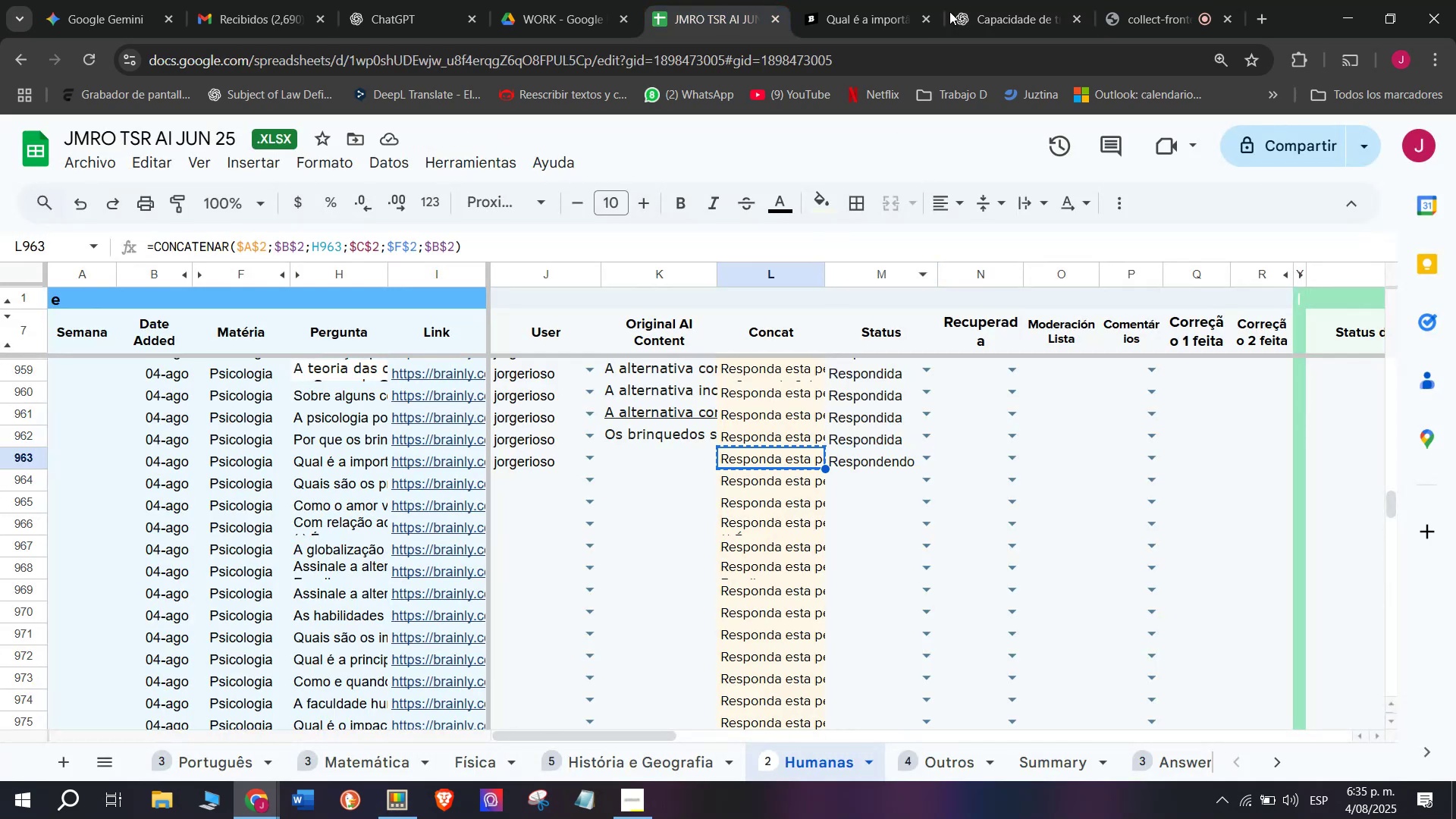 
key(Break)
 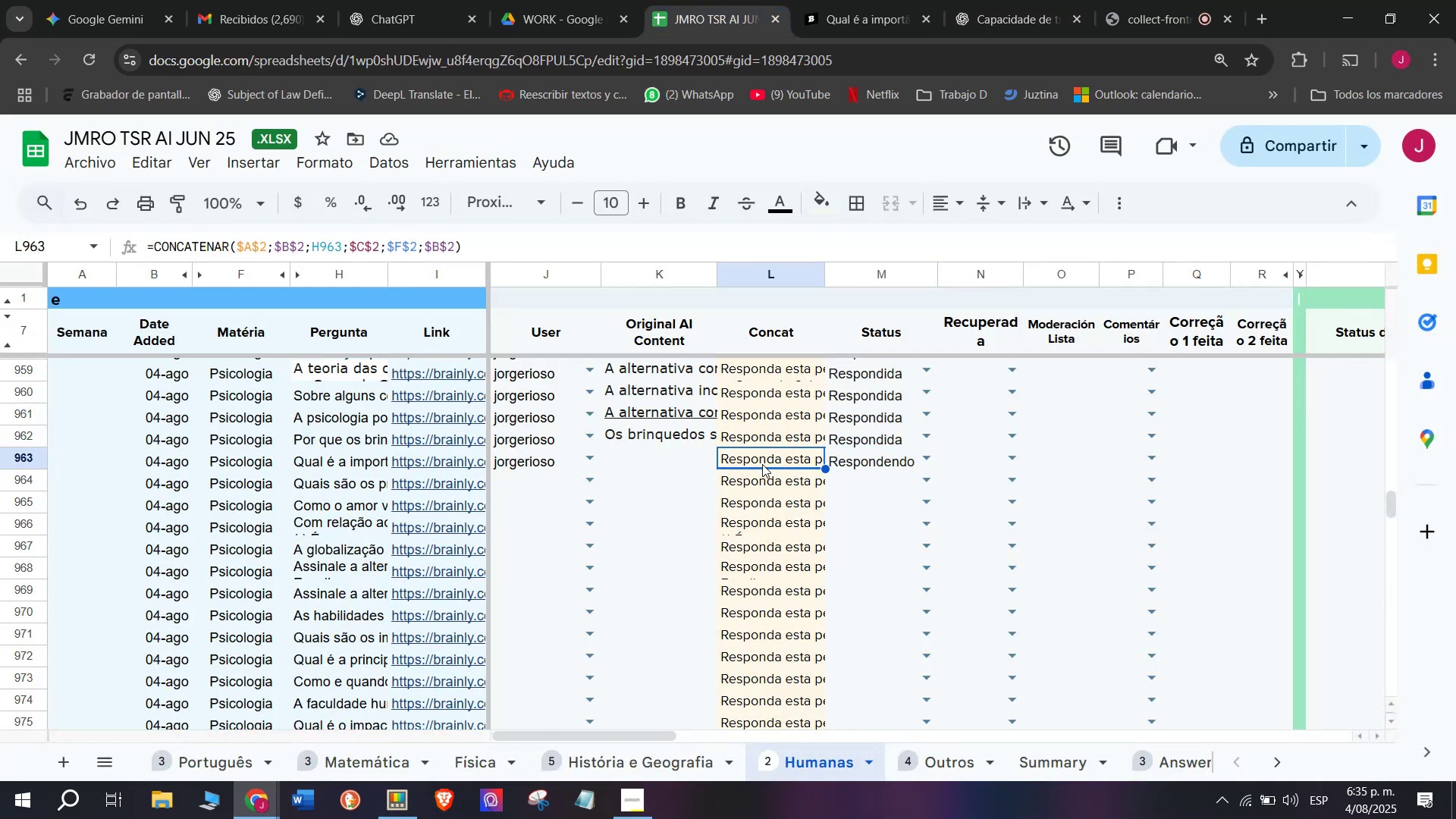 
key(Control+C)
 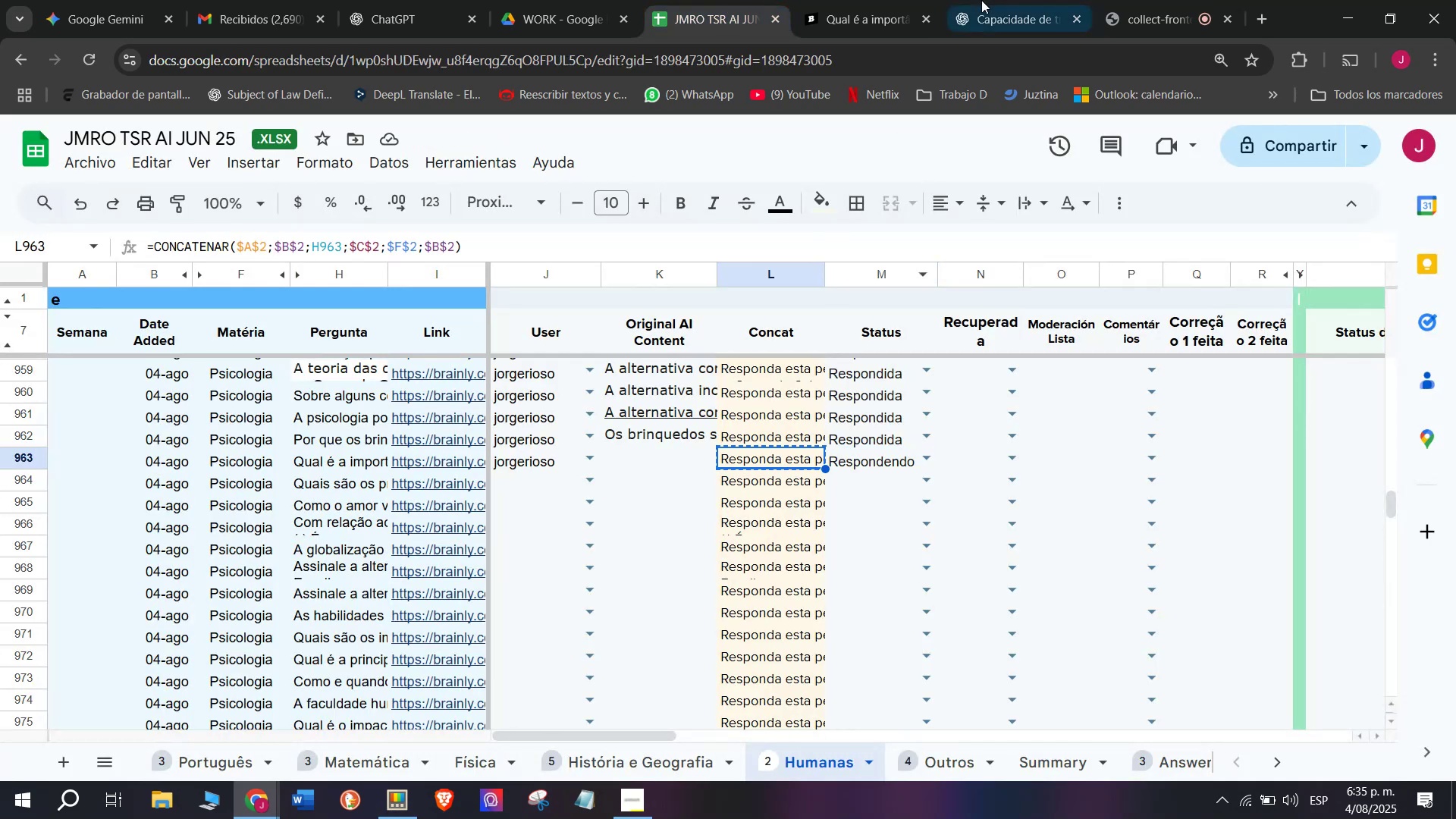 
left_click([1010, 0])
 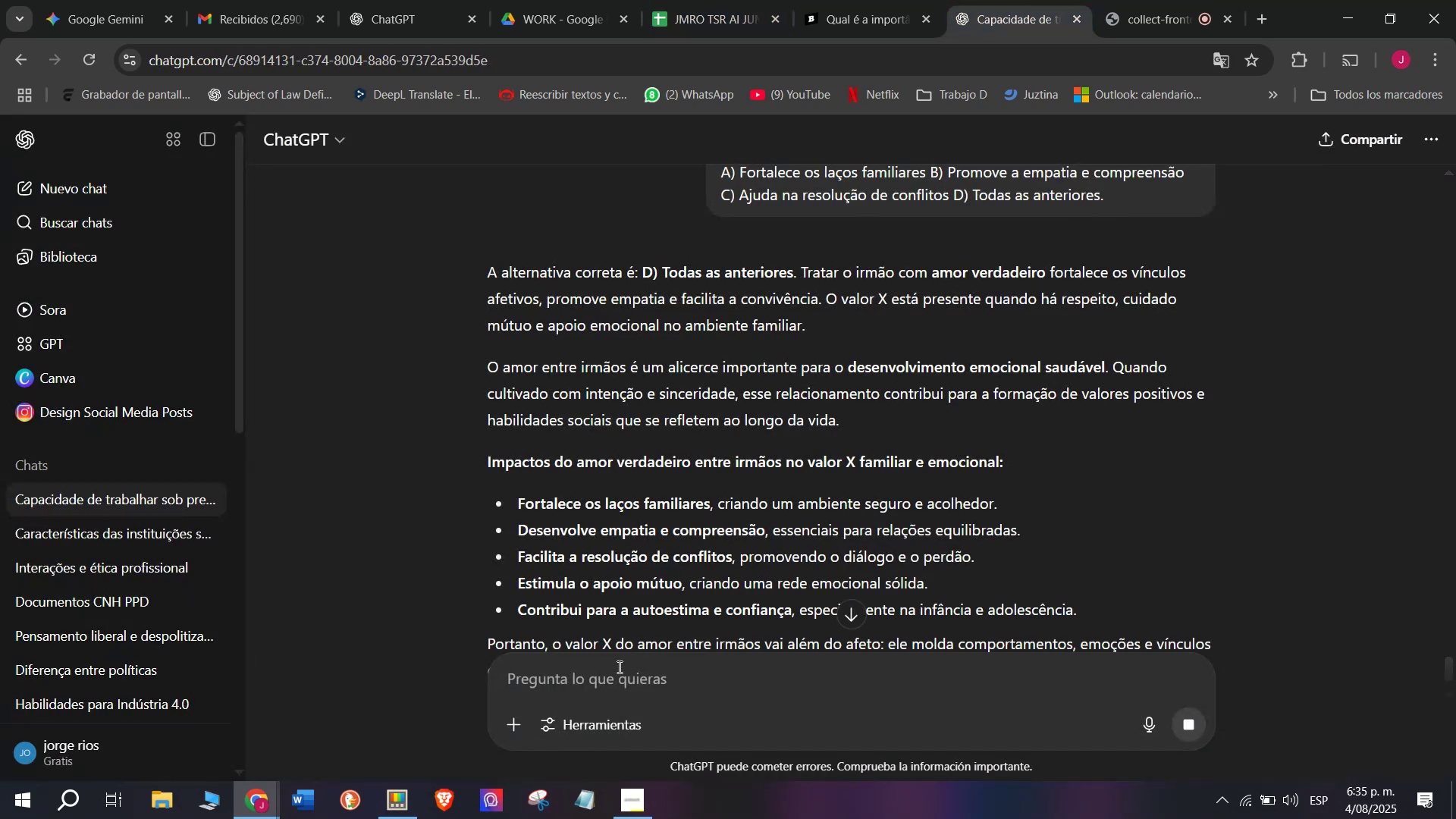 
key(C)
 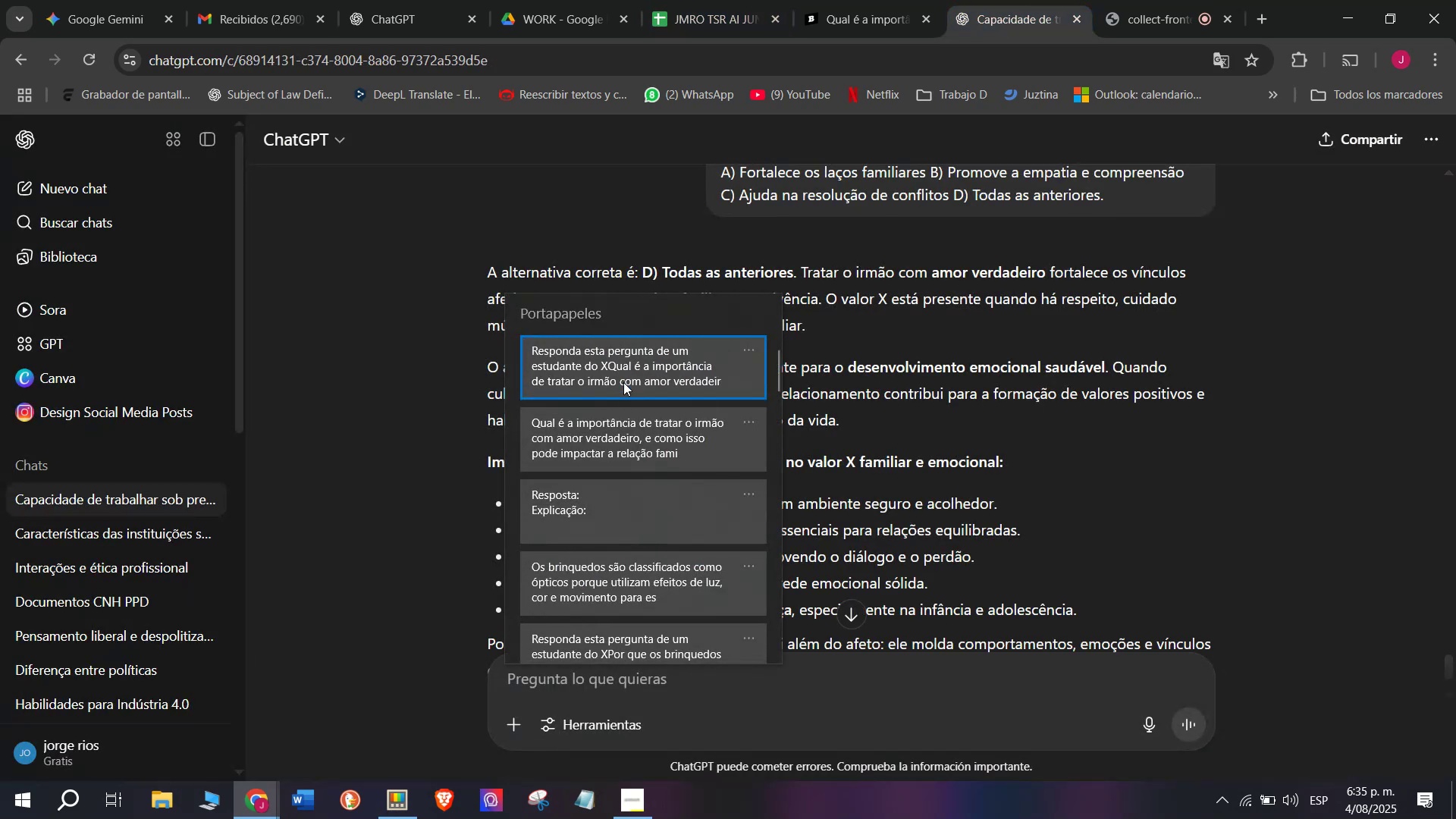 
key(Meta+MetaLeft)
 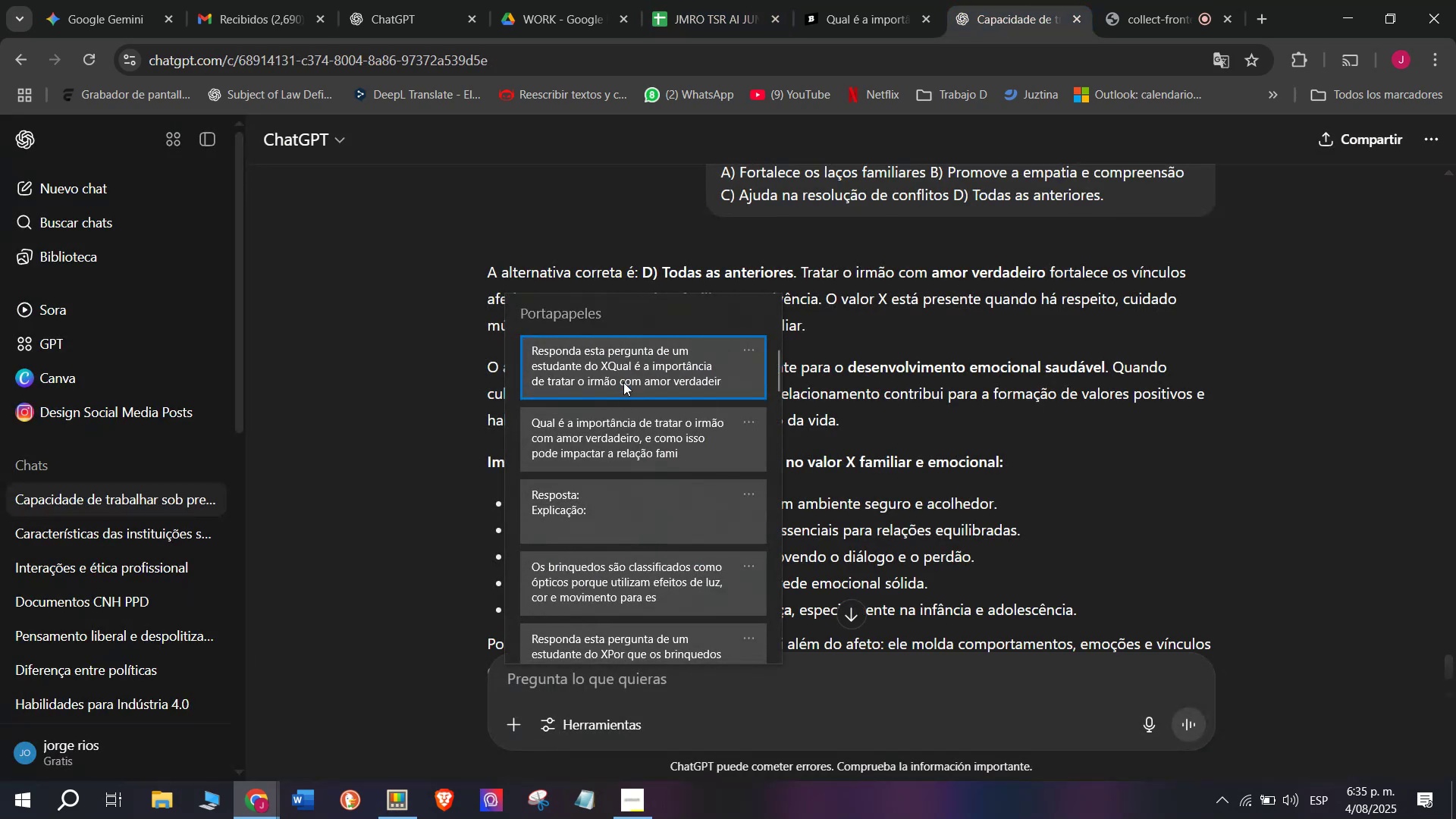 
key(Meta+V)
 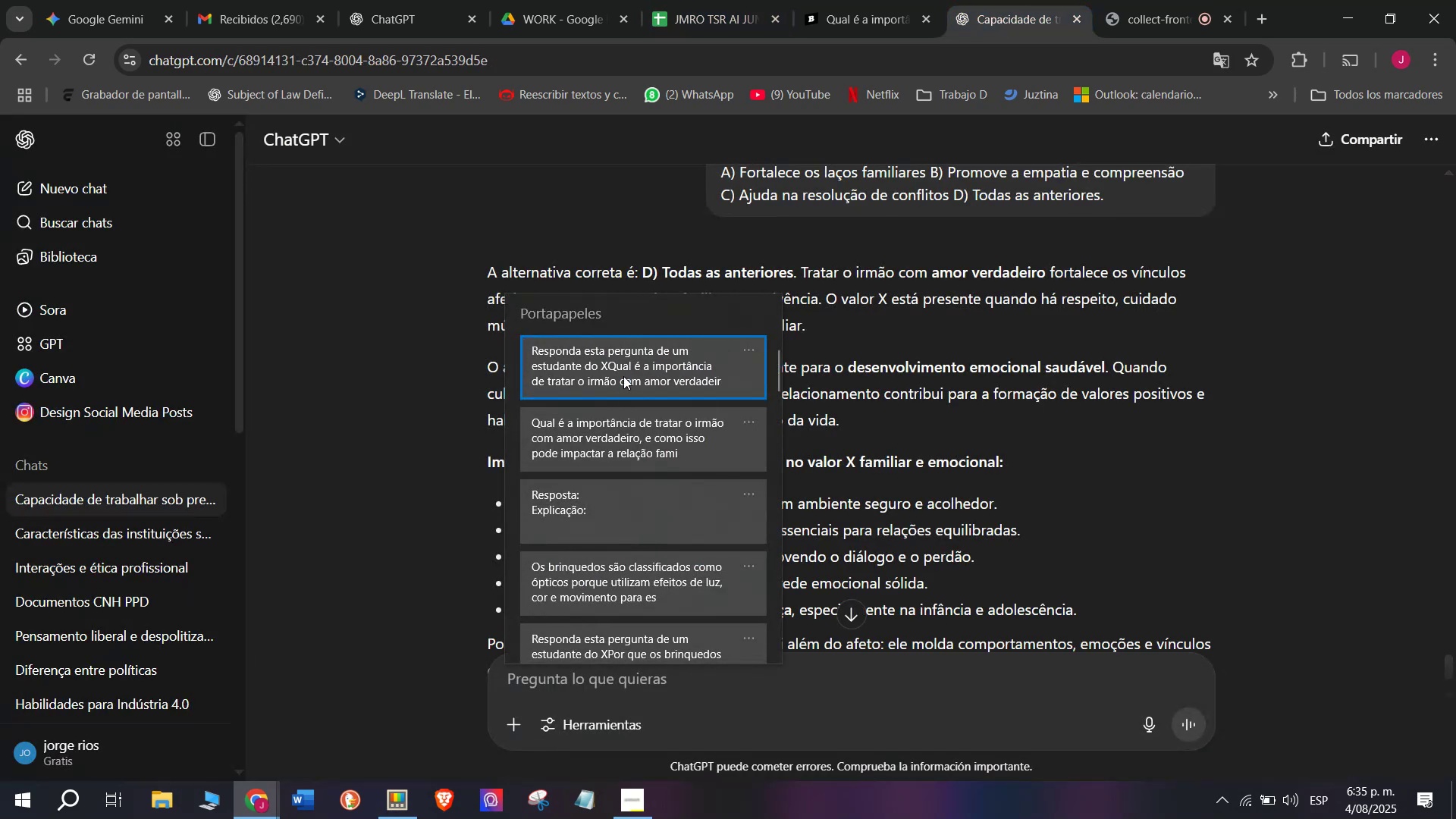 
left_click([625, 366])
 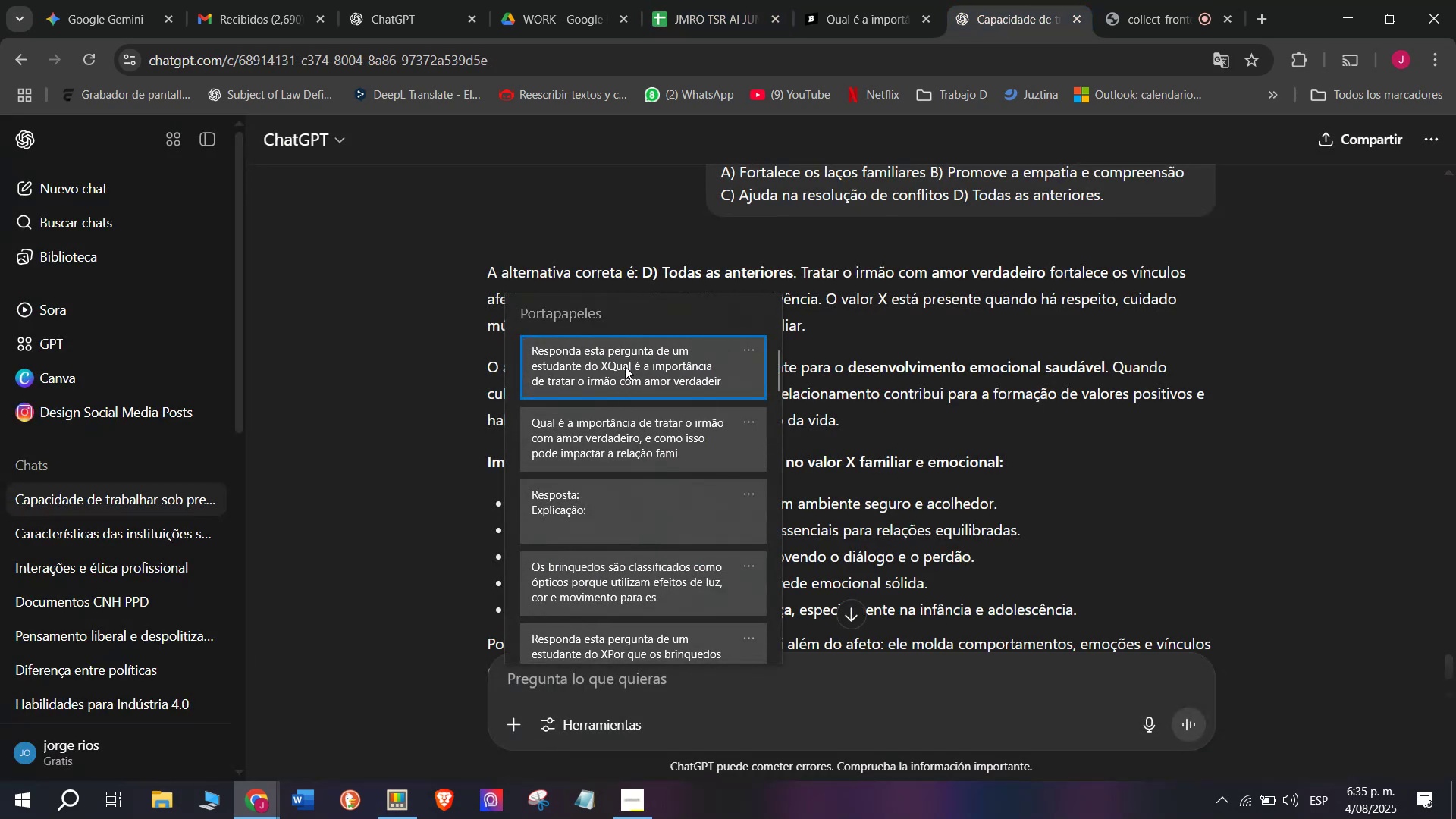 
key(Control+ControlLeft)
 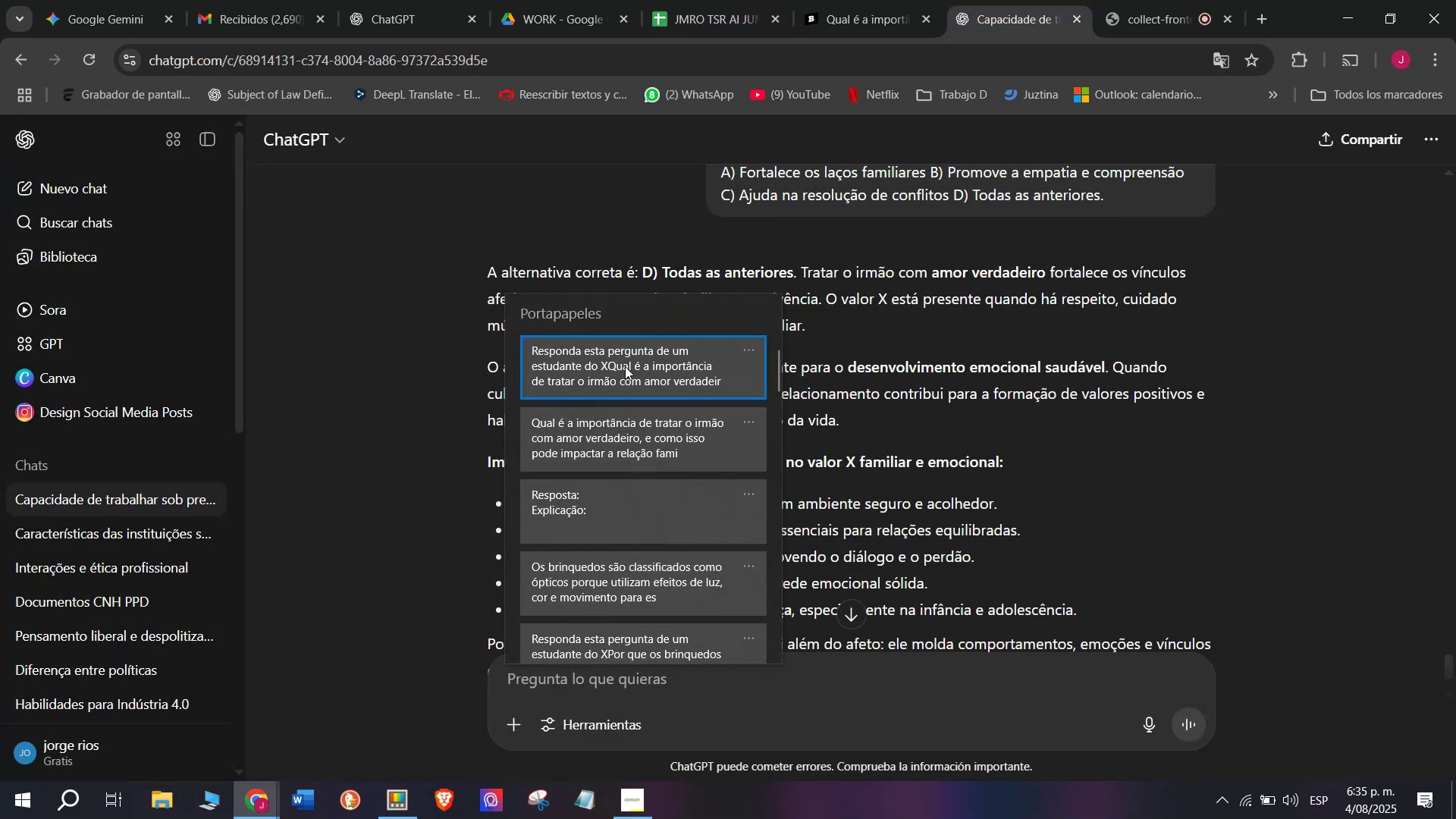 
key(Control+V)
 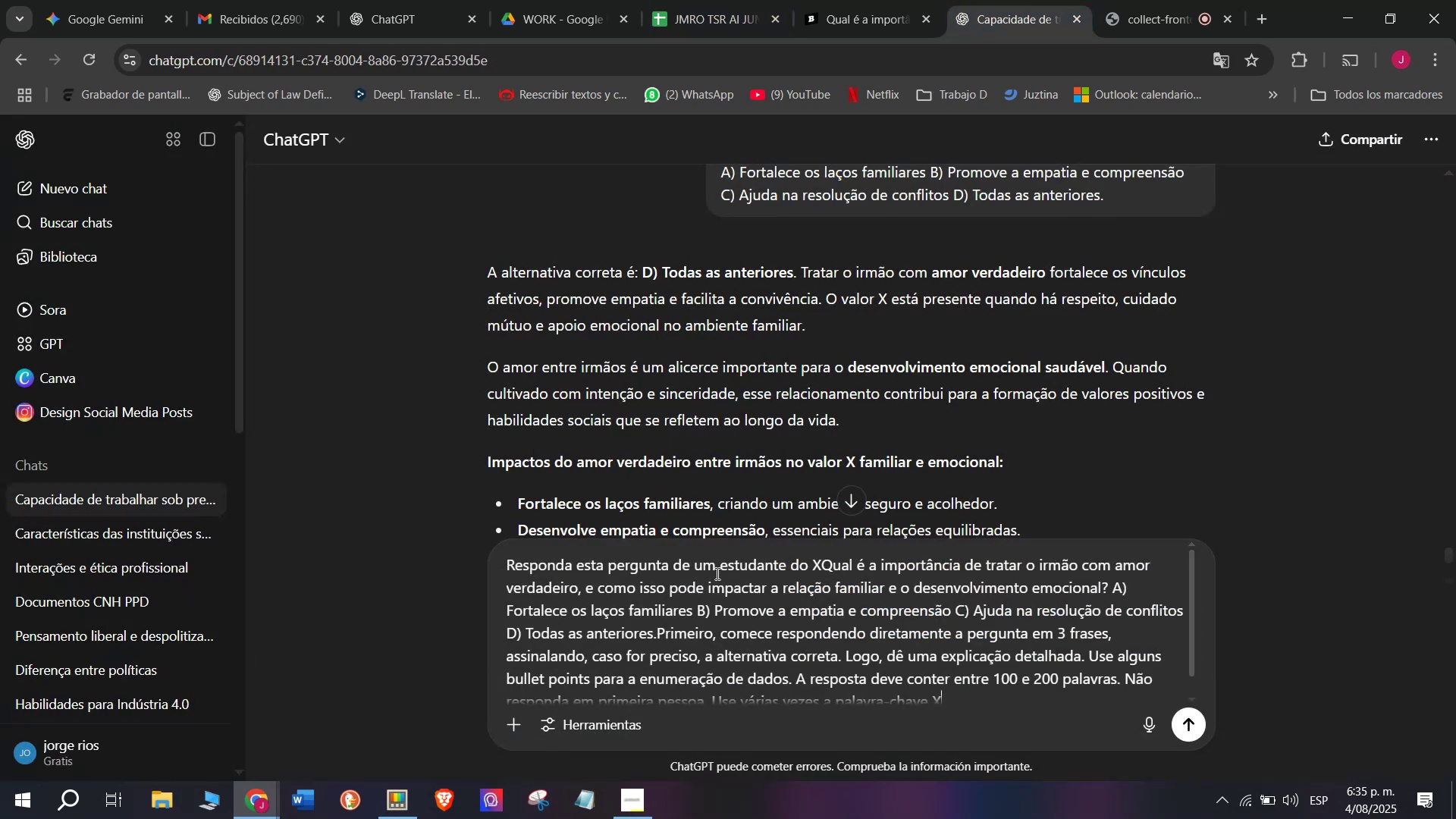 
left_click([728, 607])
 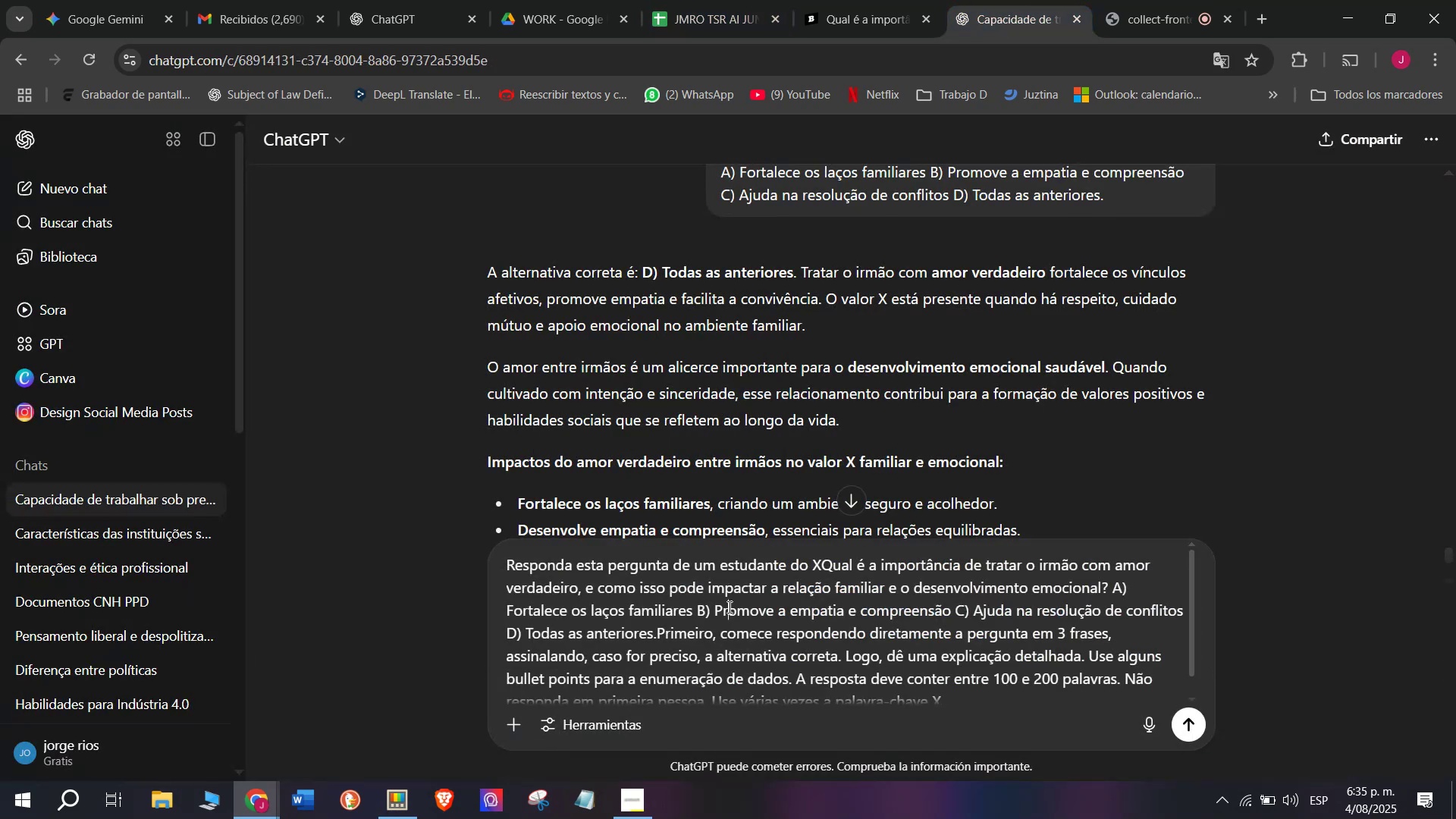 
key(Enter)
 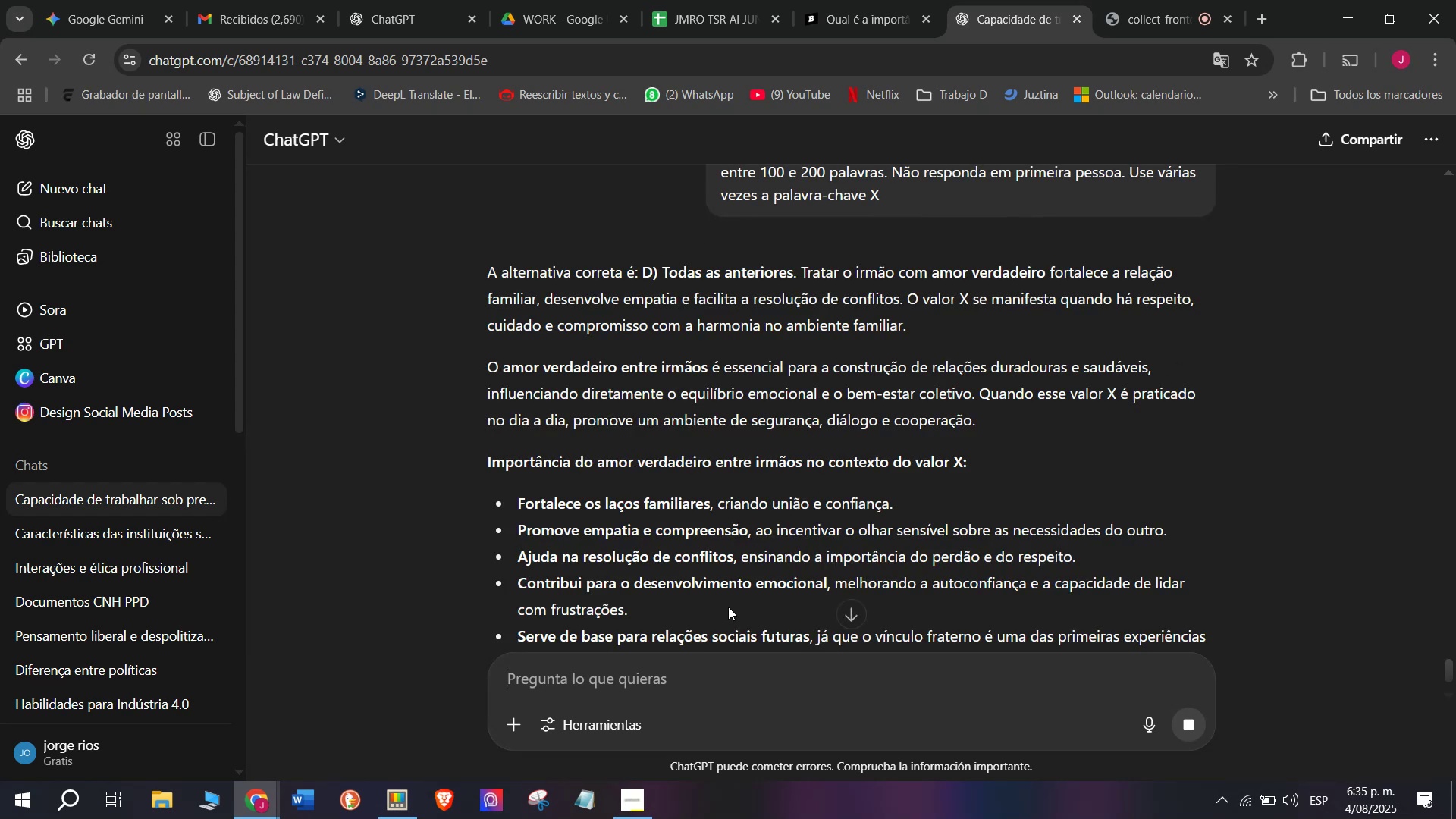 
wait(7.62)
 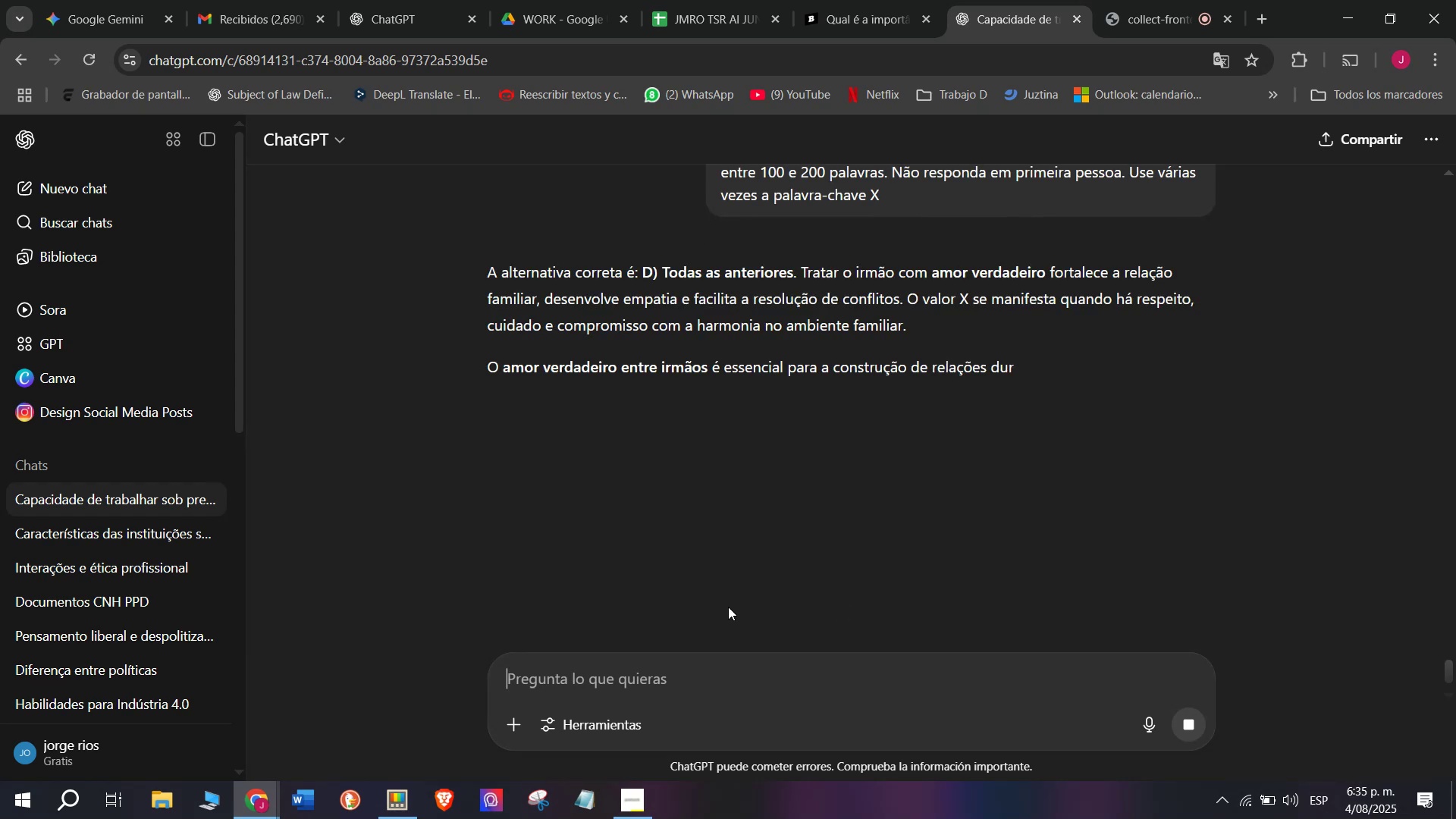 
left_click_drag(start_coordinate=[485, 271], to_coordinate=[747, 504])
 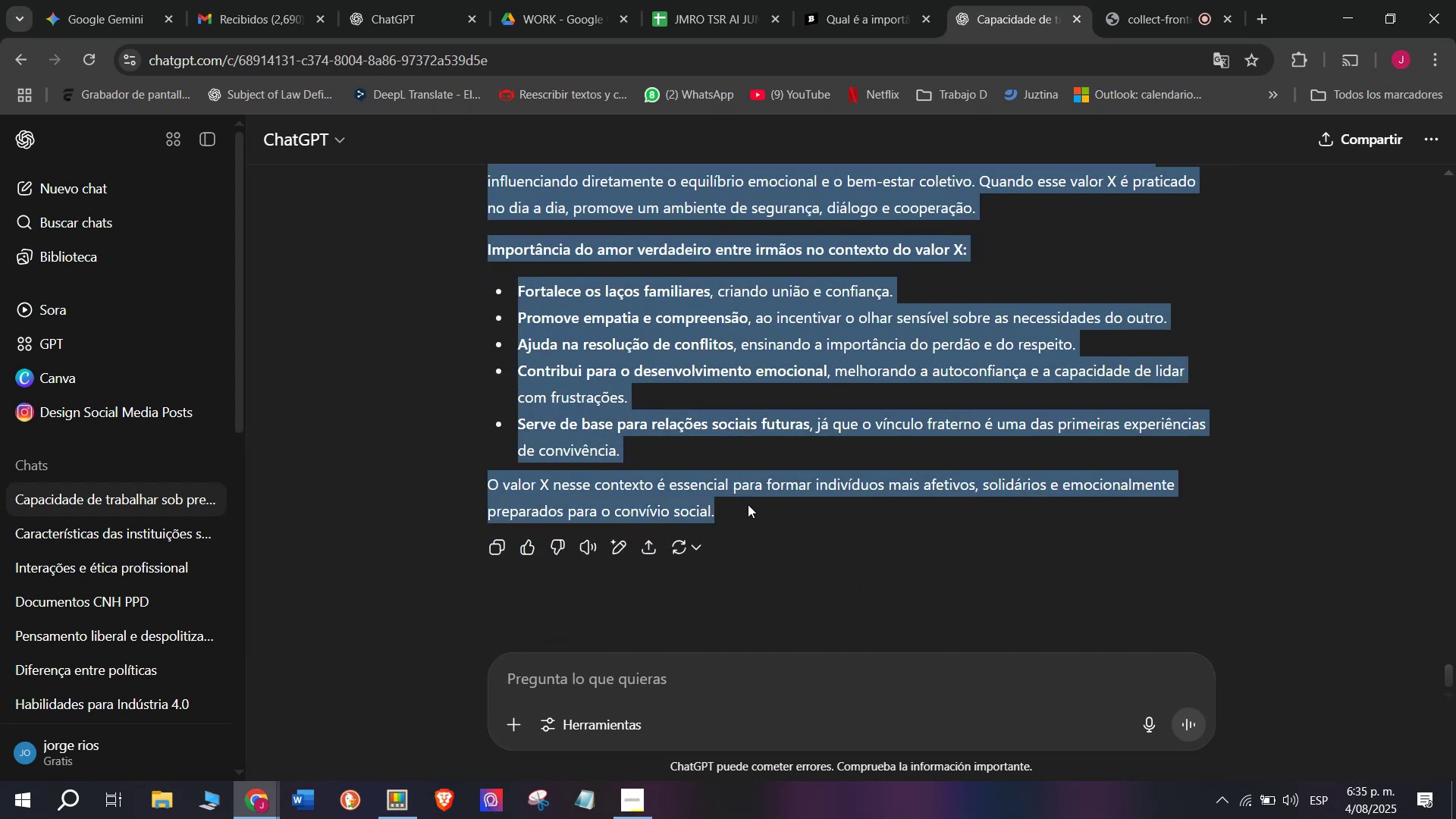 
scroll: coordinate [648, 367], scroll_direction: down, amount: 2.0
 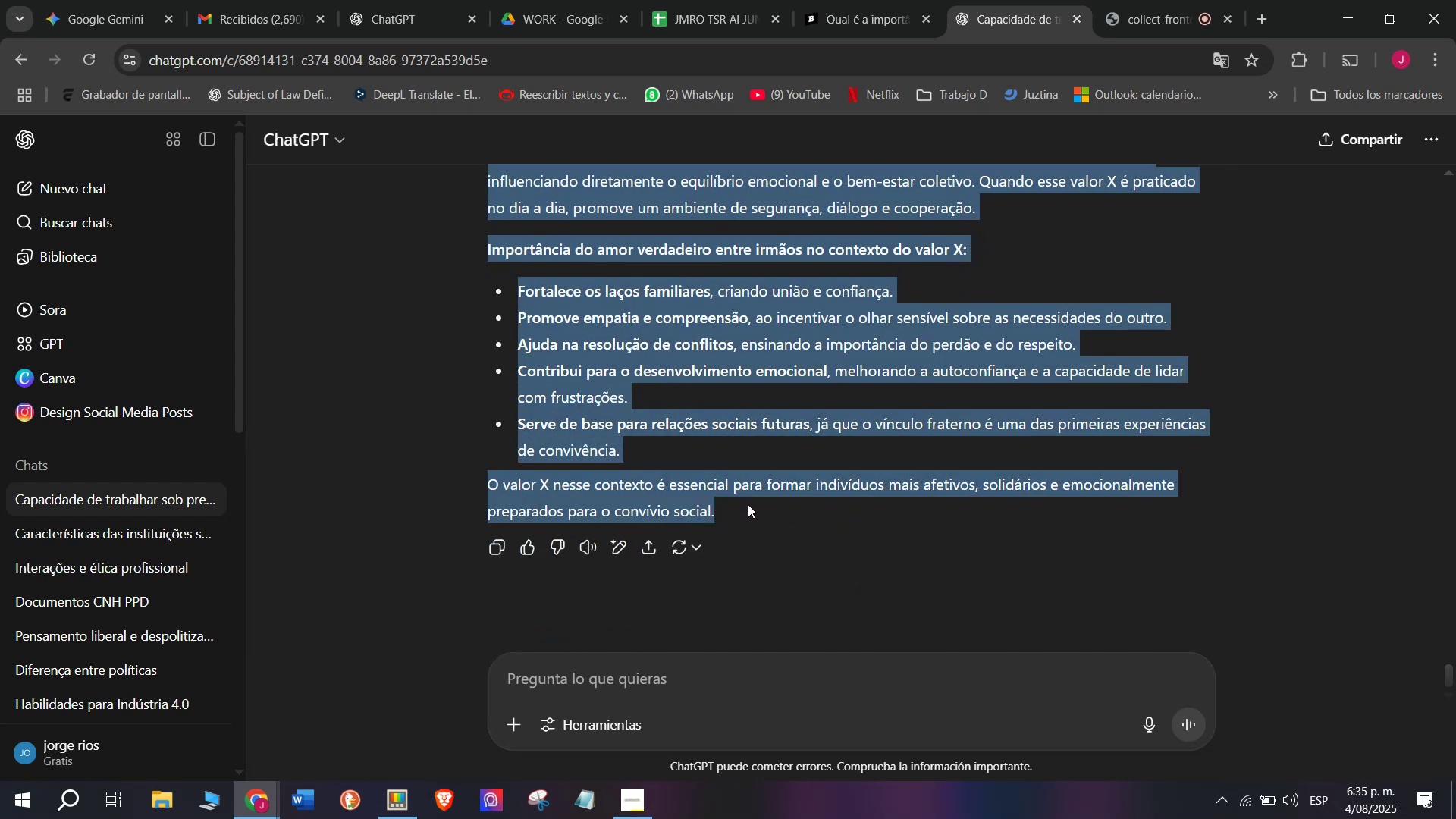 
key(Break)
 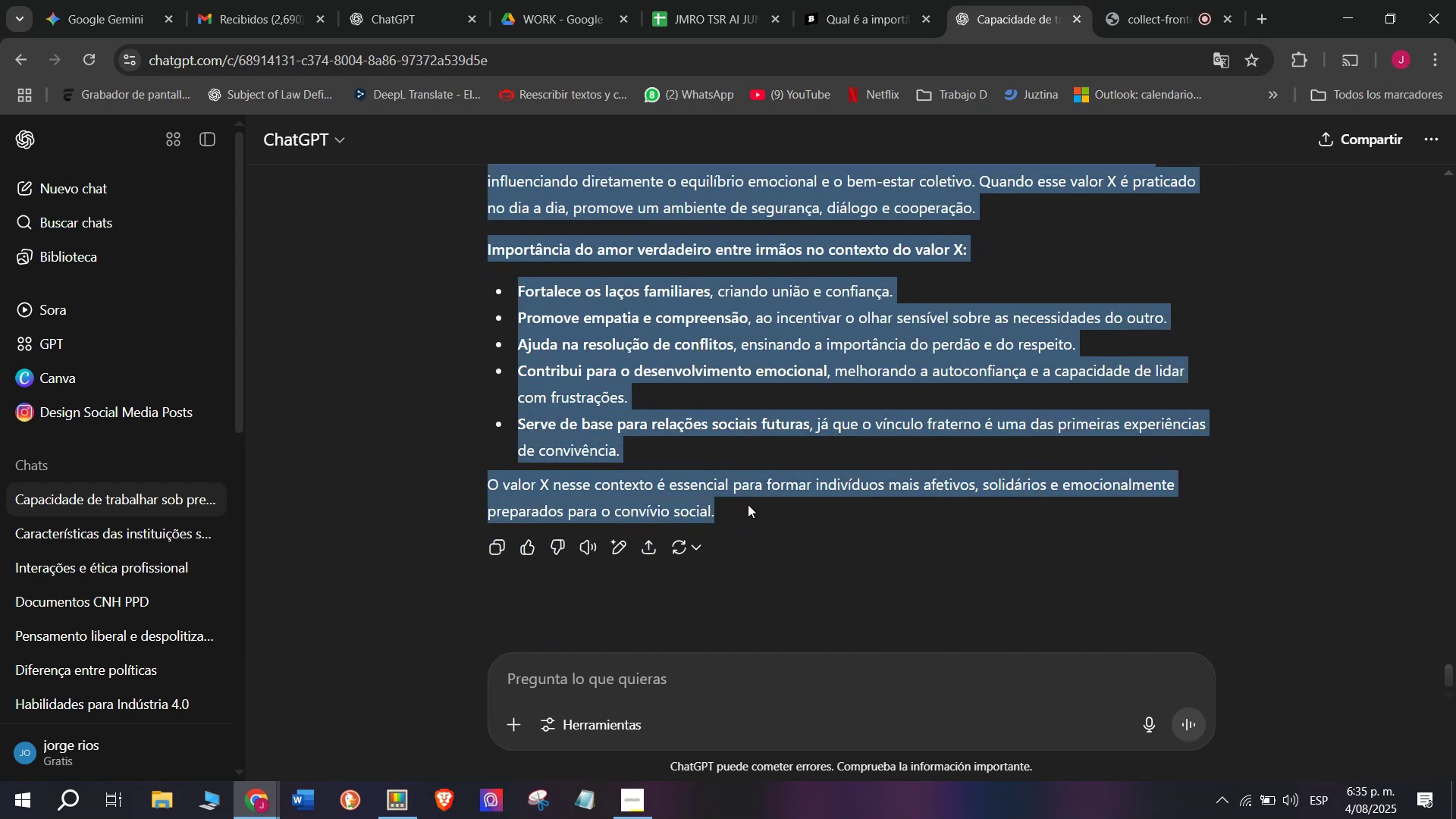 
key(Control+ControlLeft)
 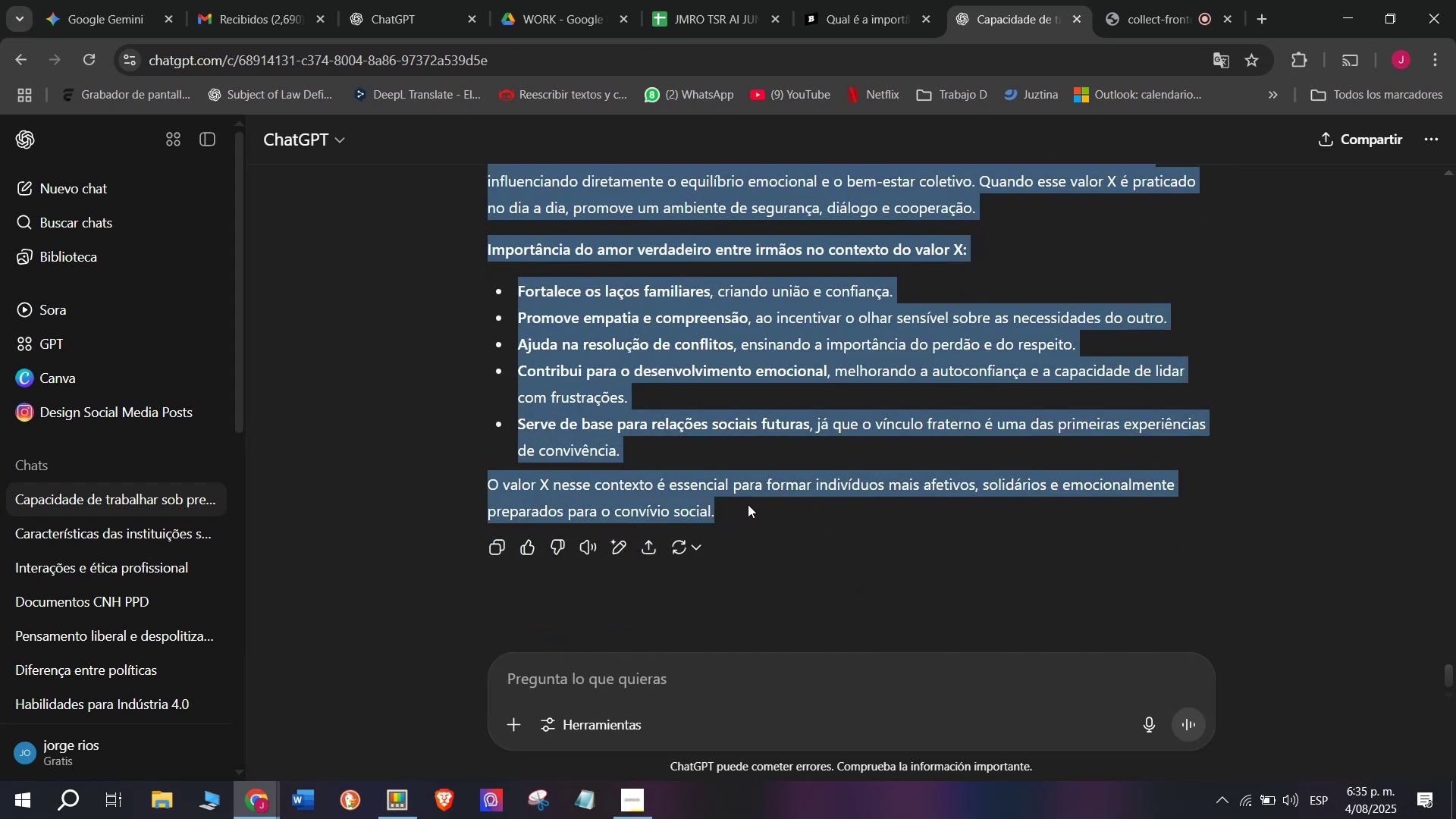 
key(Control+C)
 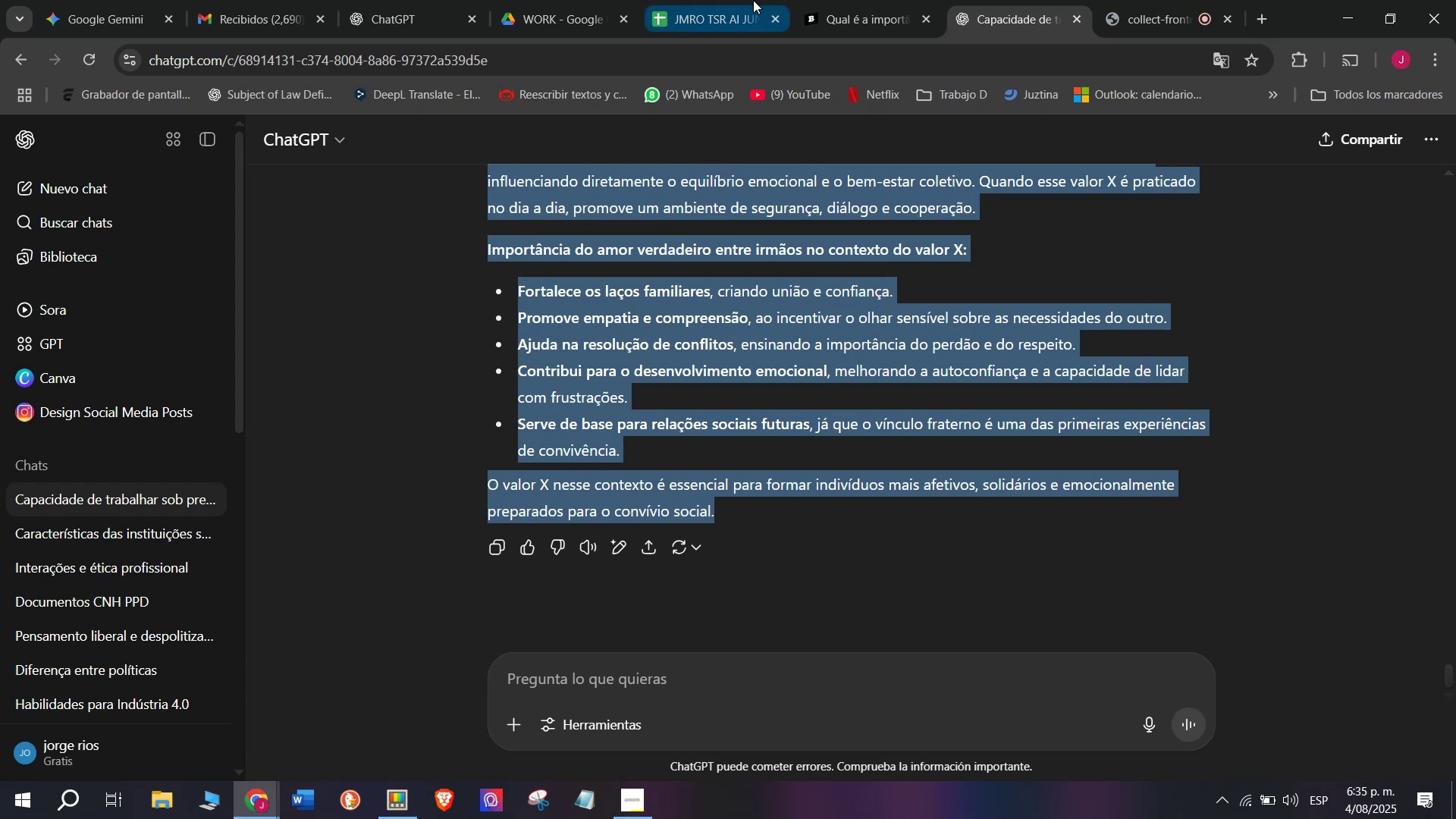 
left_click([750, 0])
 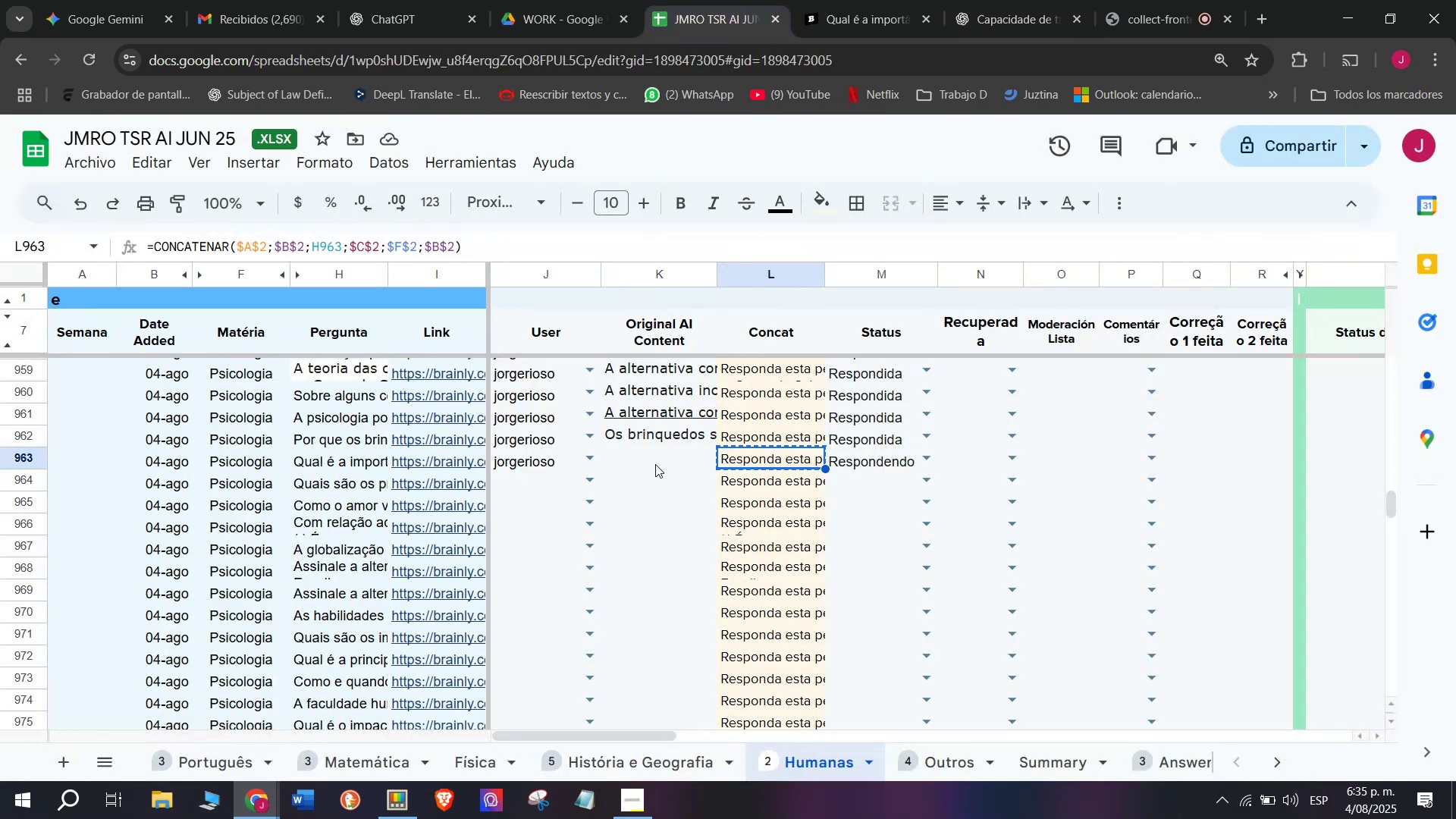 
double_click([657, 460])
 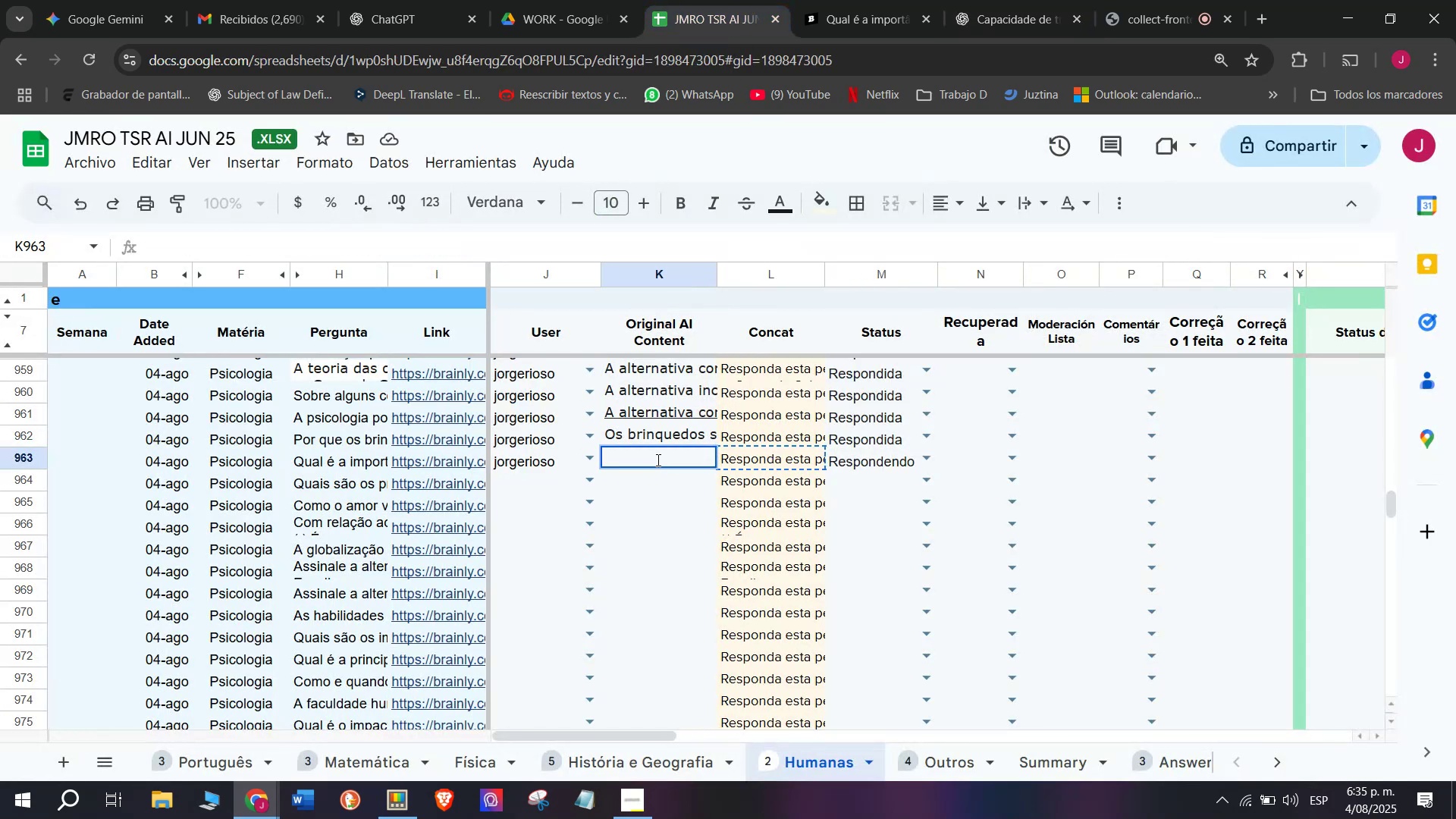 
key(Z)
 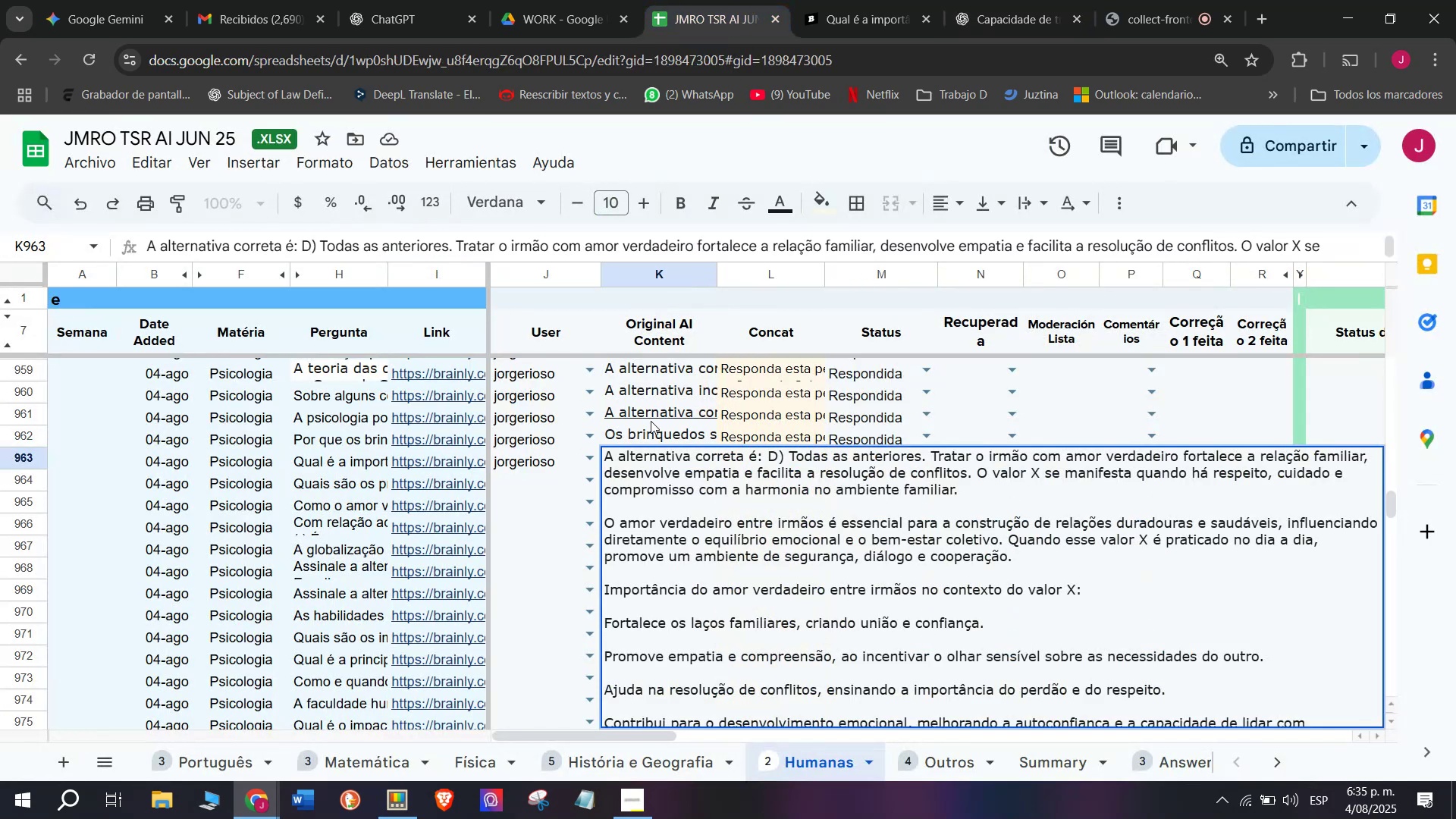 
key(Control+ControlLeft)
 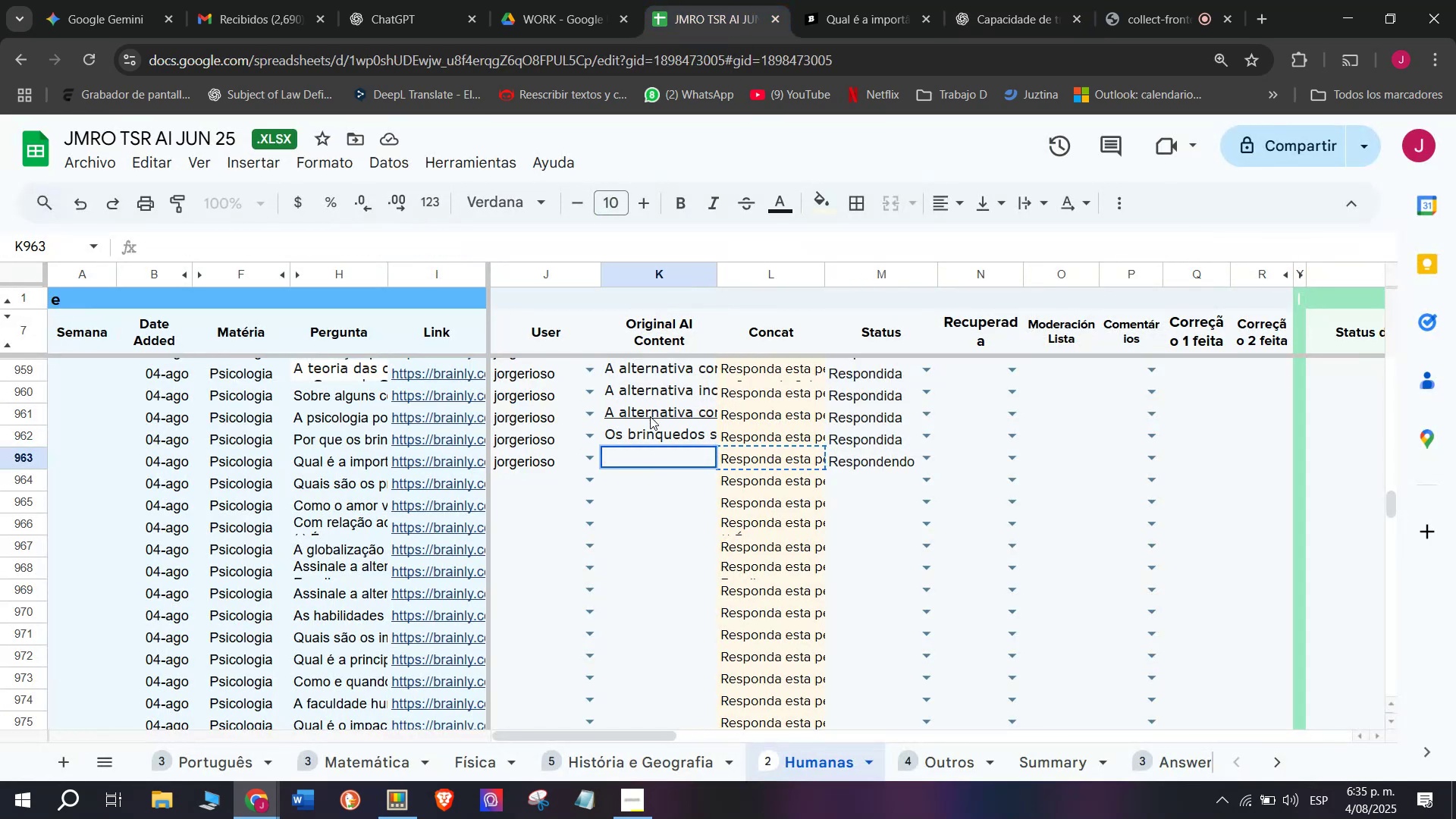 
key(Control+V)
 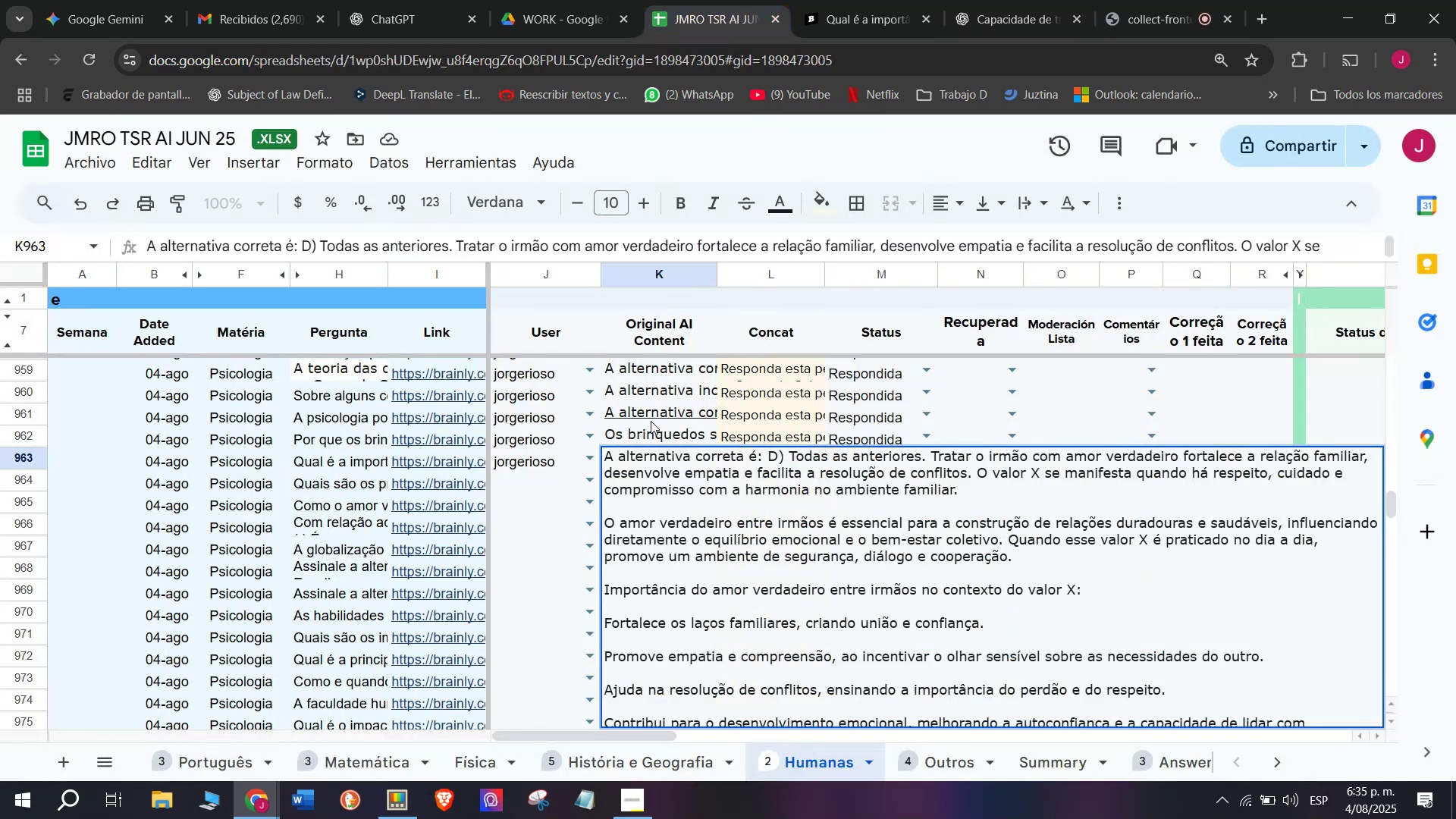 
key(Enter)
 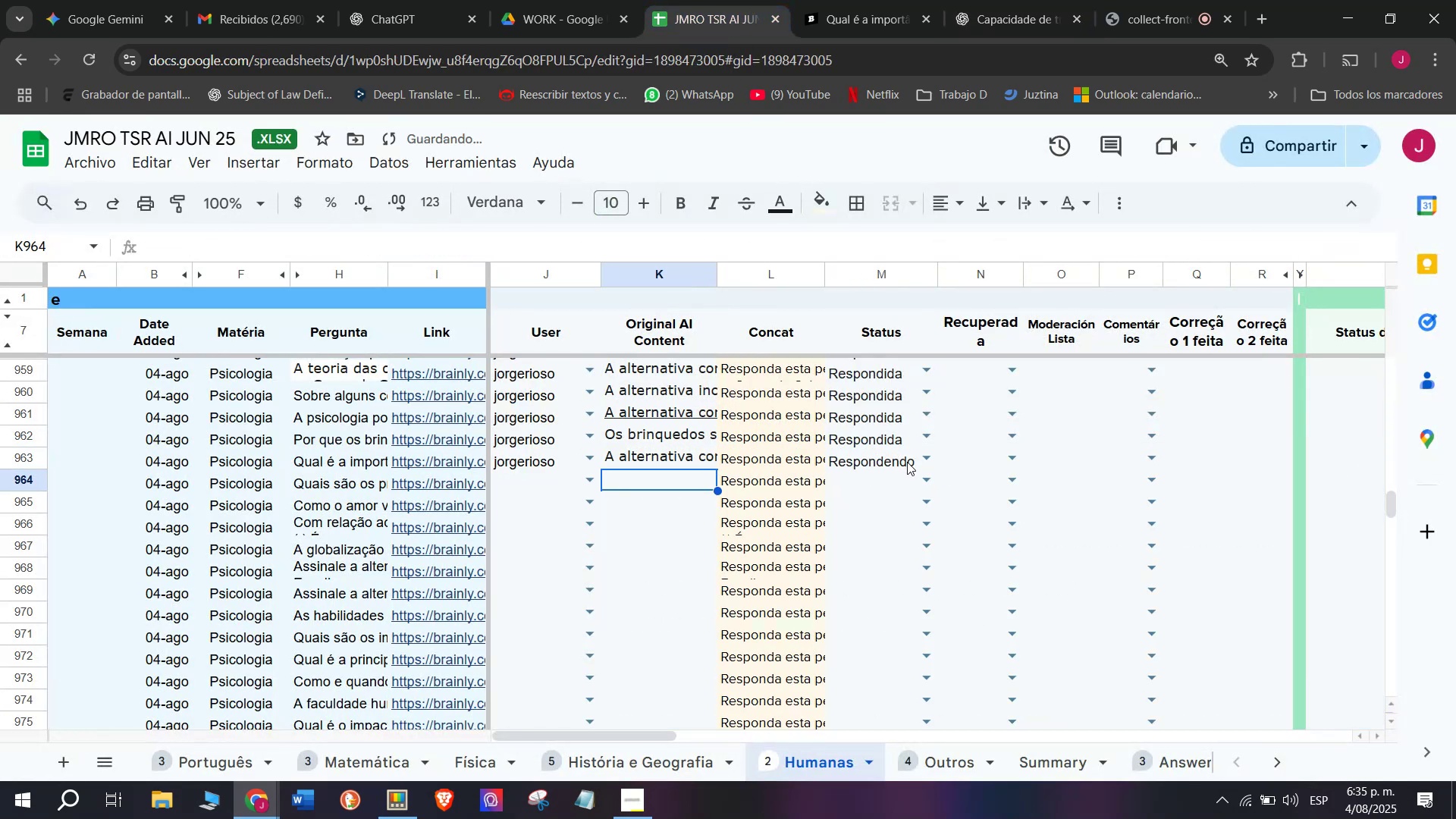 
left_click([926, 455])
 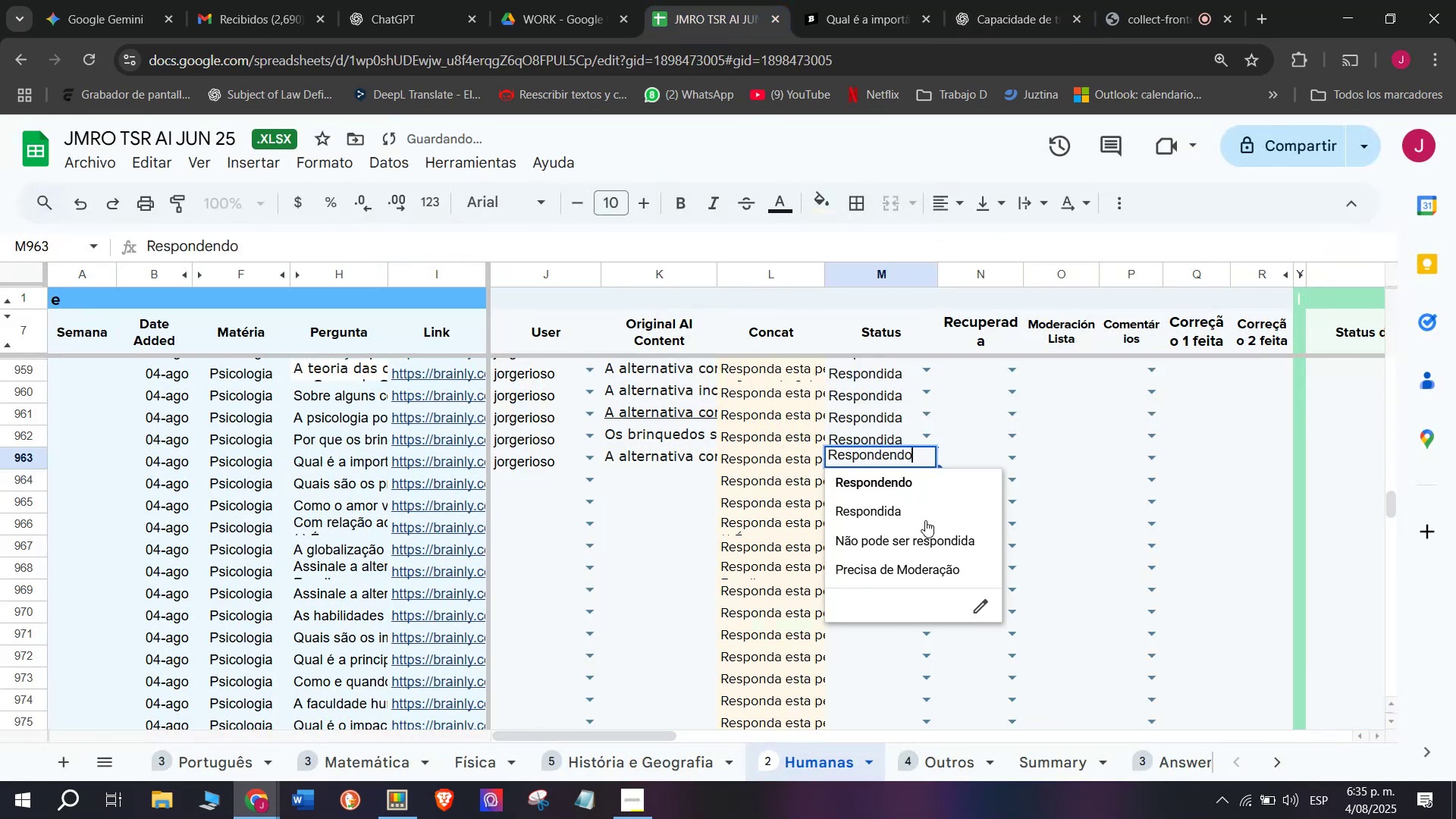 
left_click([925, 520])
 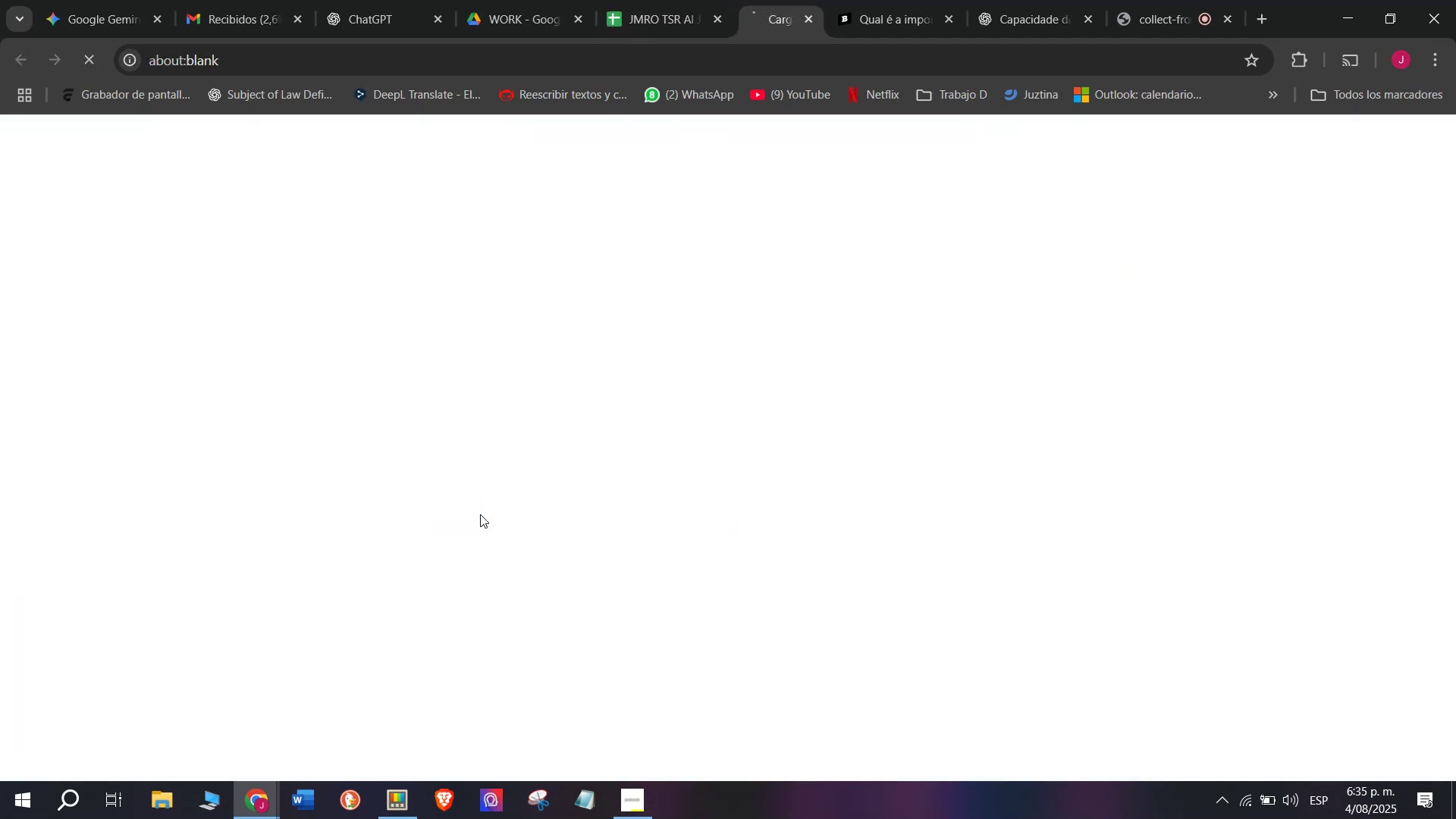 
left_click([899, 0])
 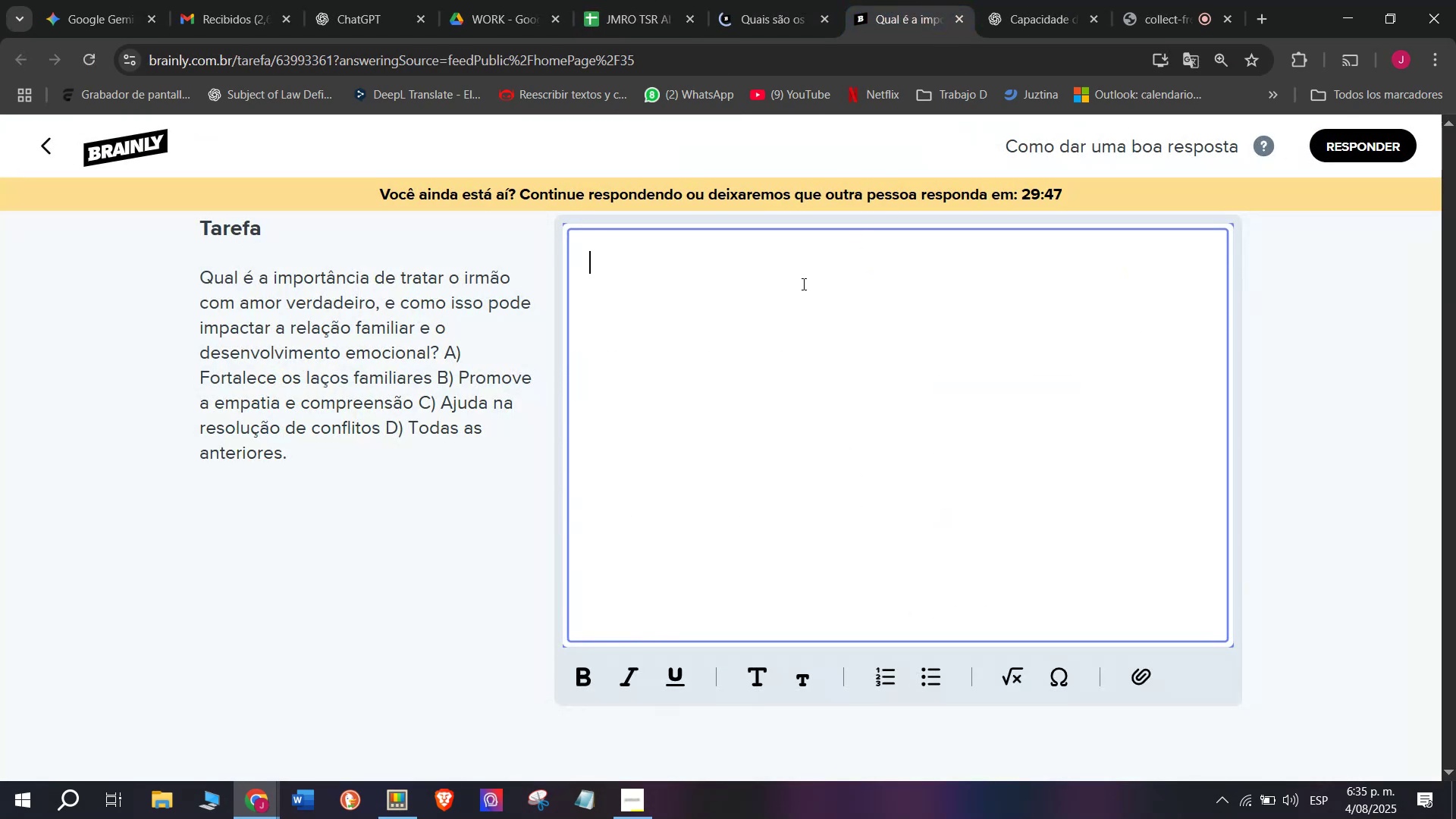 
key(Z)
 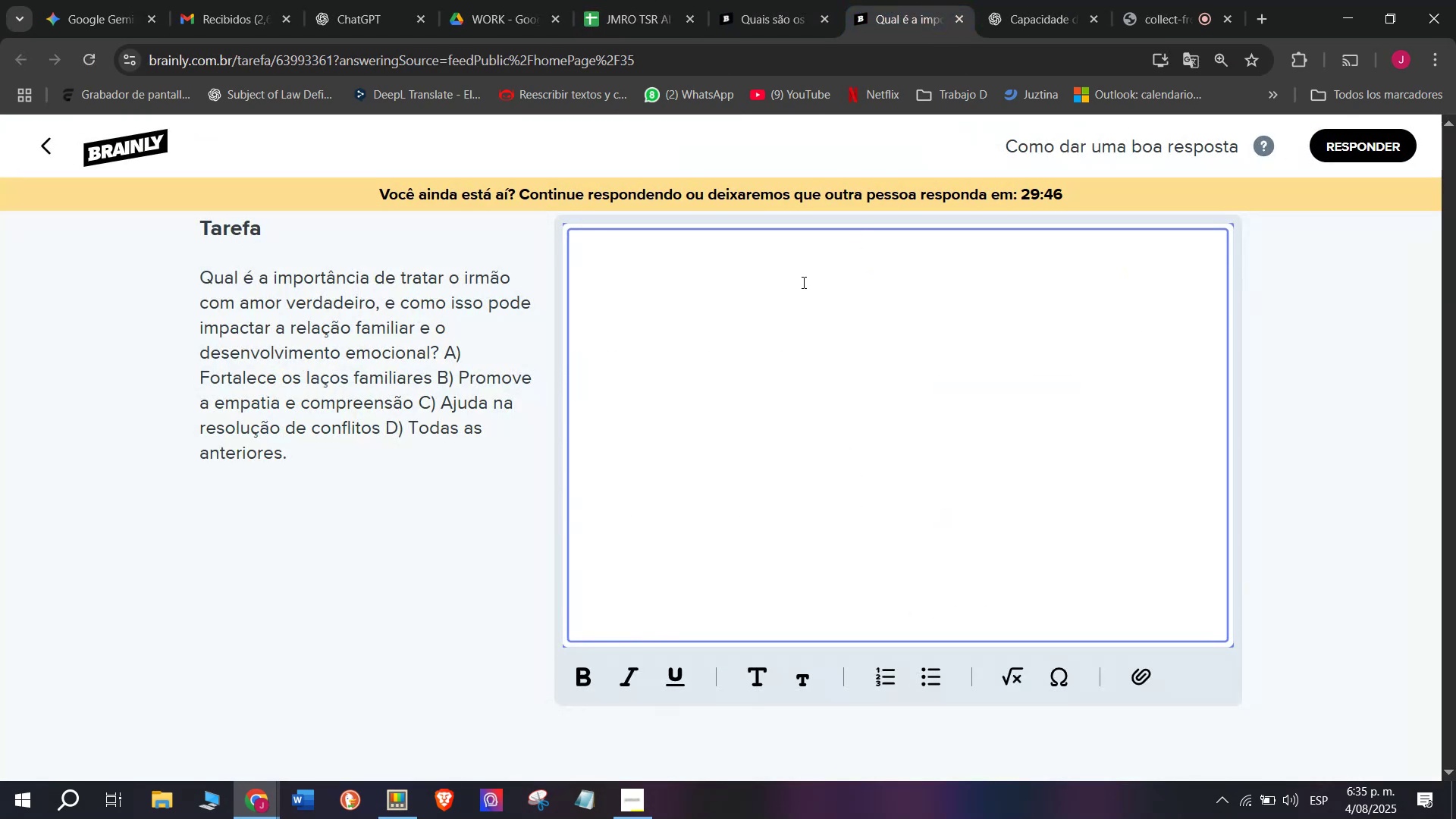 
key(Control+ControlLeft)
 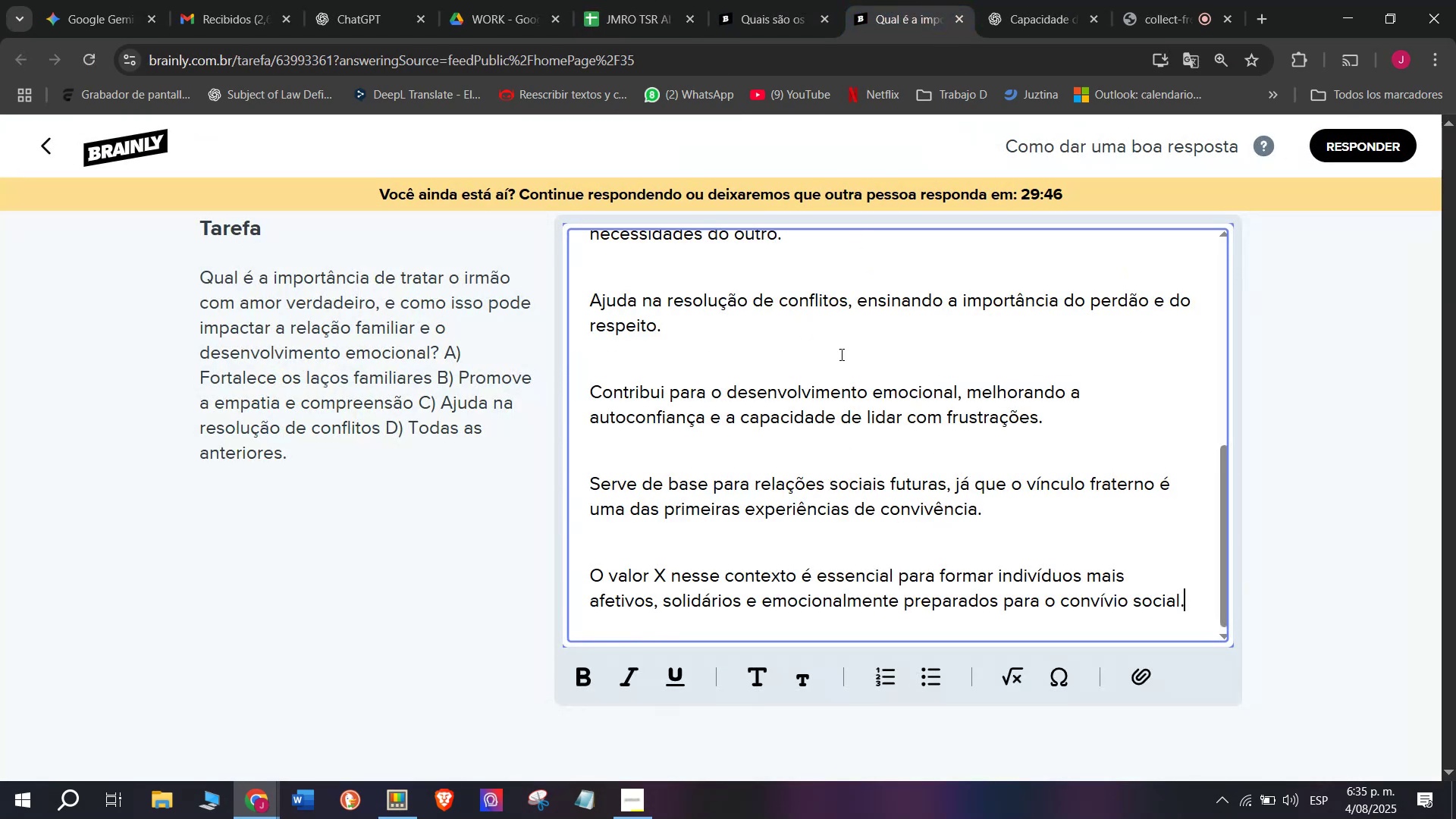 
key(Control+V)
 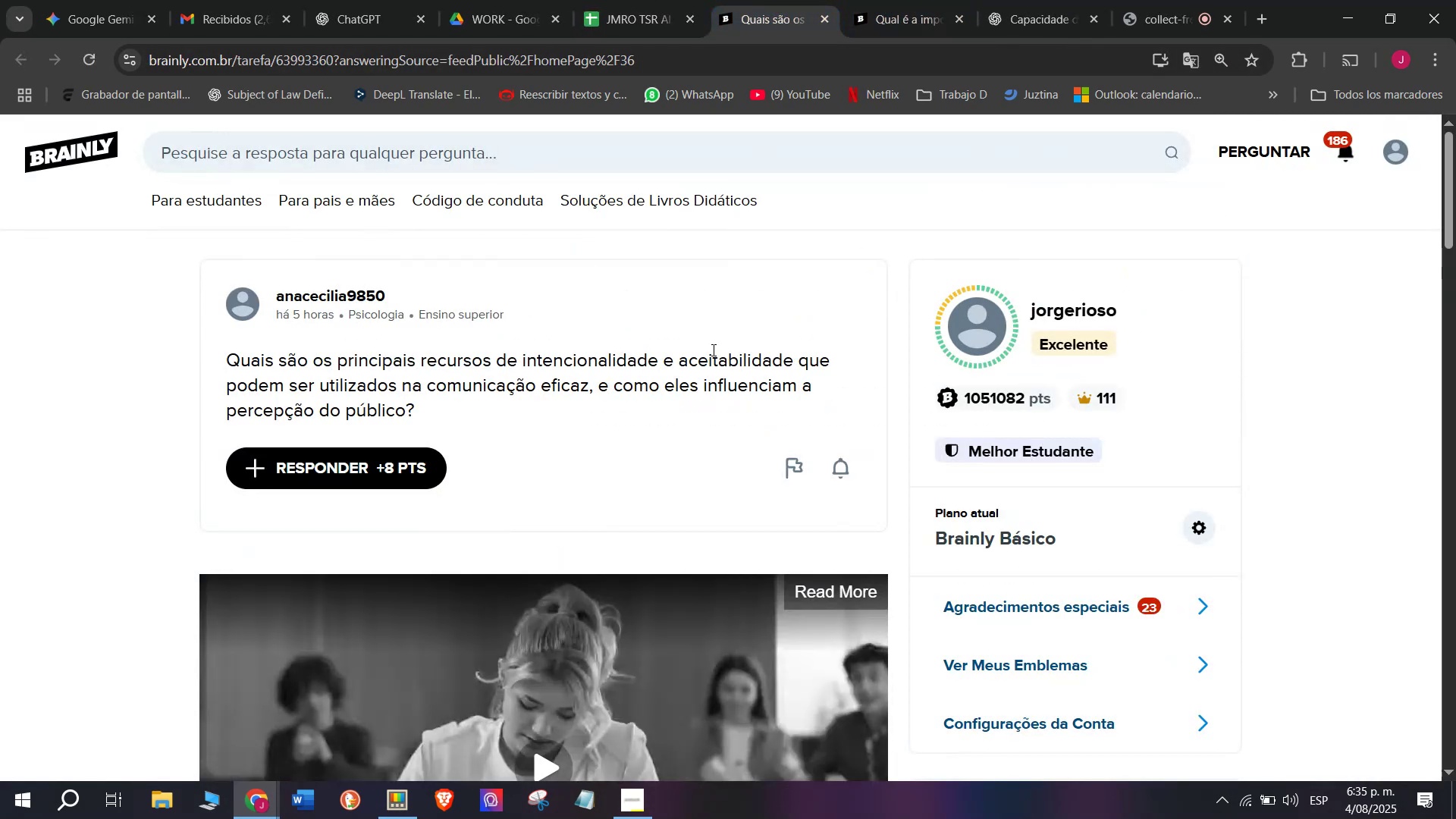 
double_click([394, 392])
 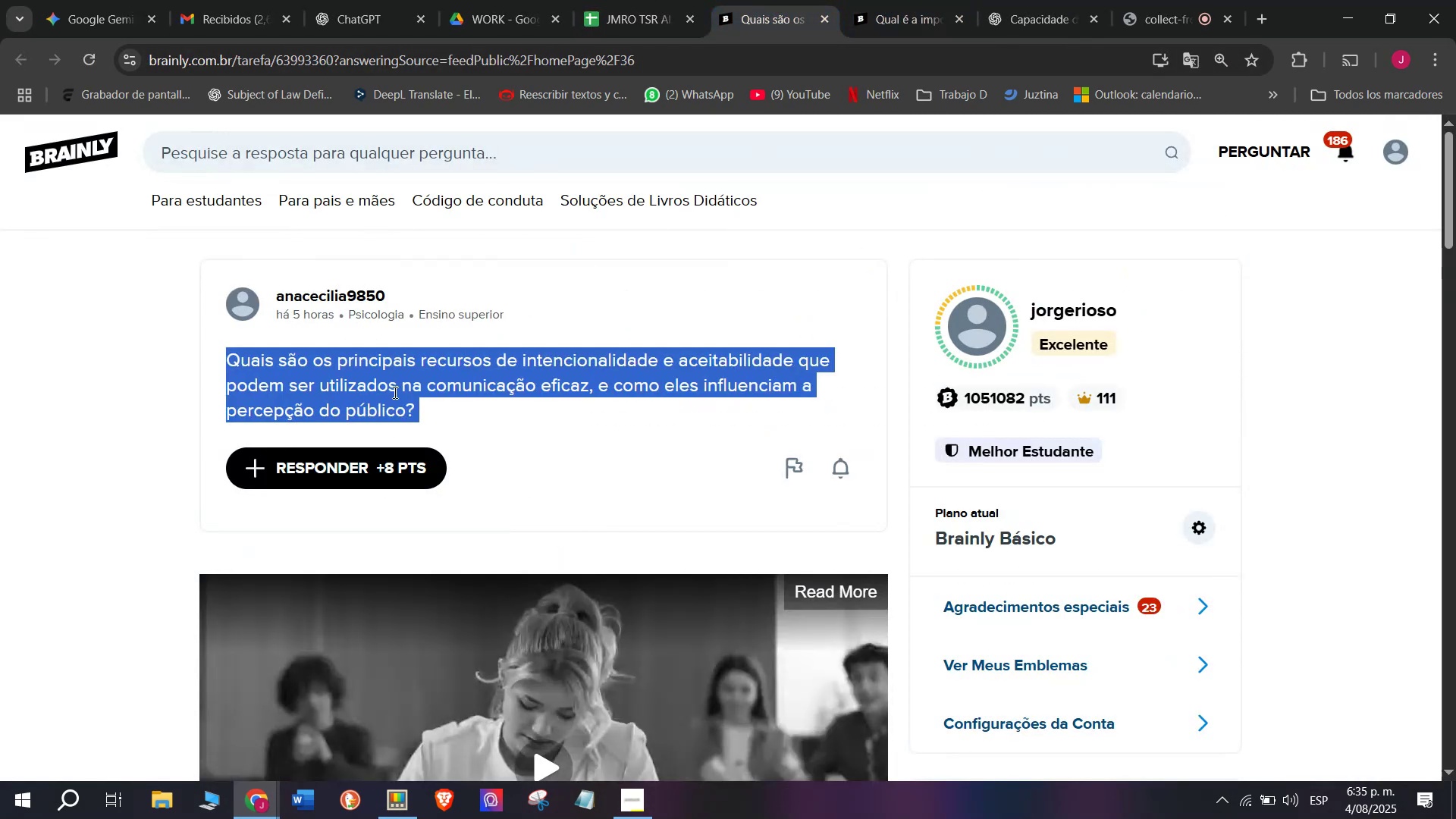 
triple_click([394, 392])
 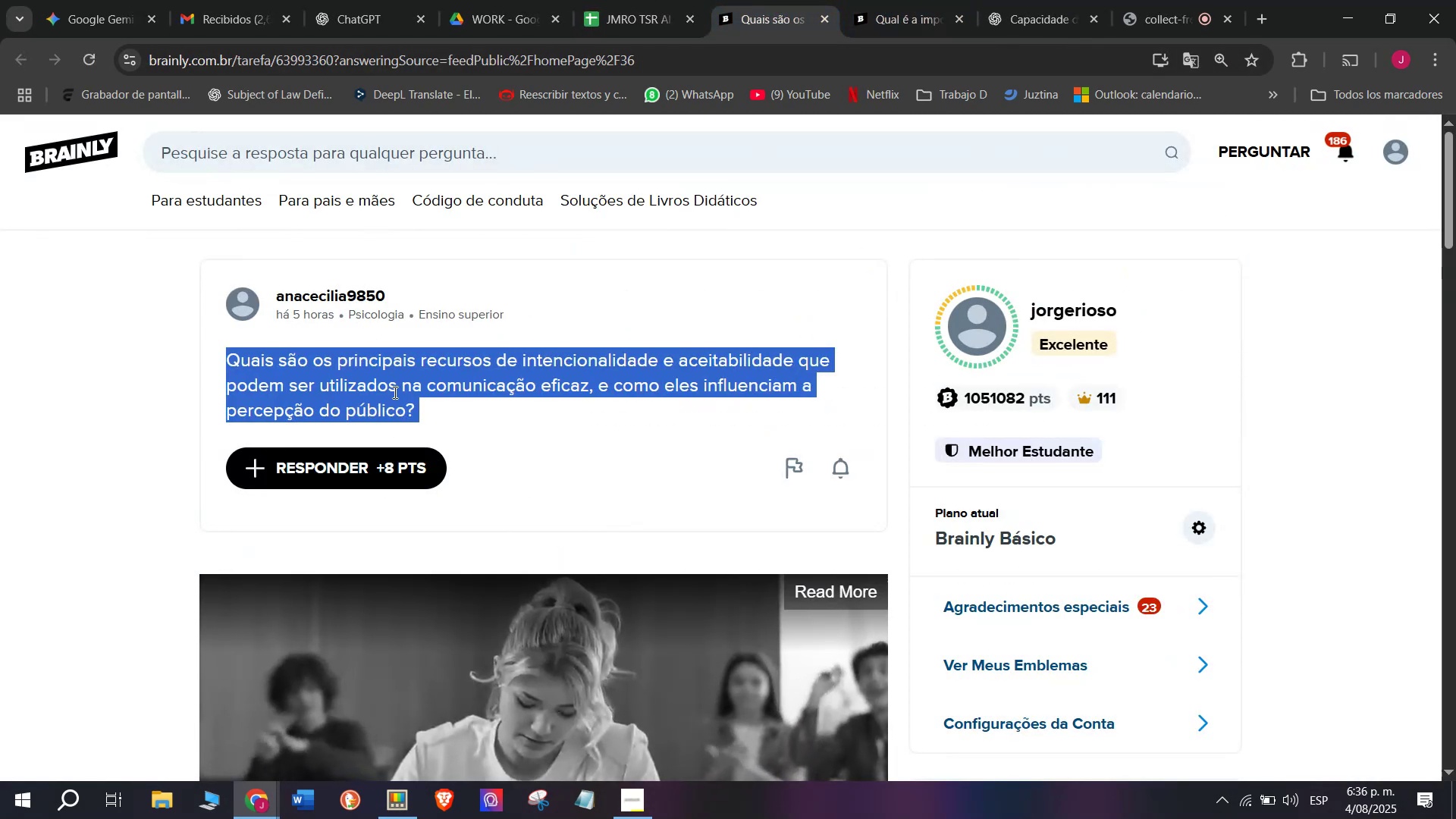 
key(Break)
 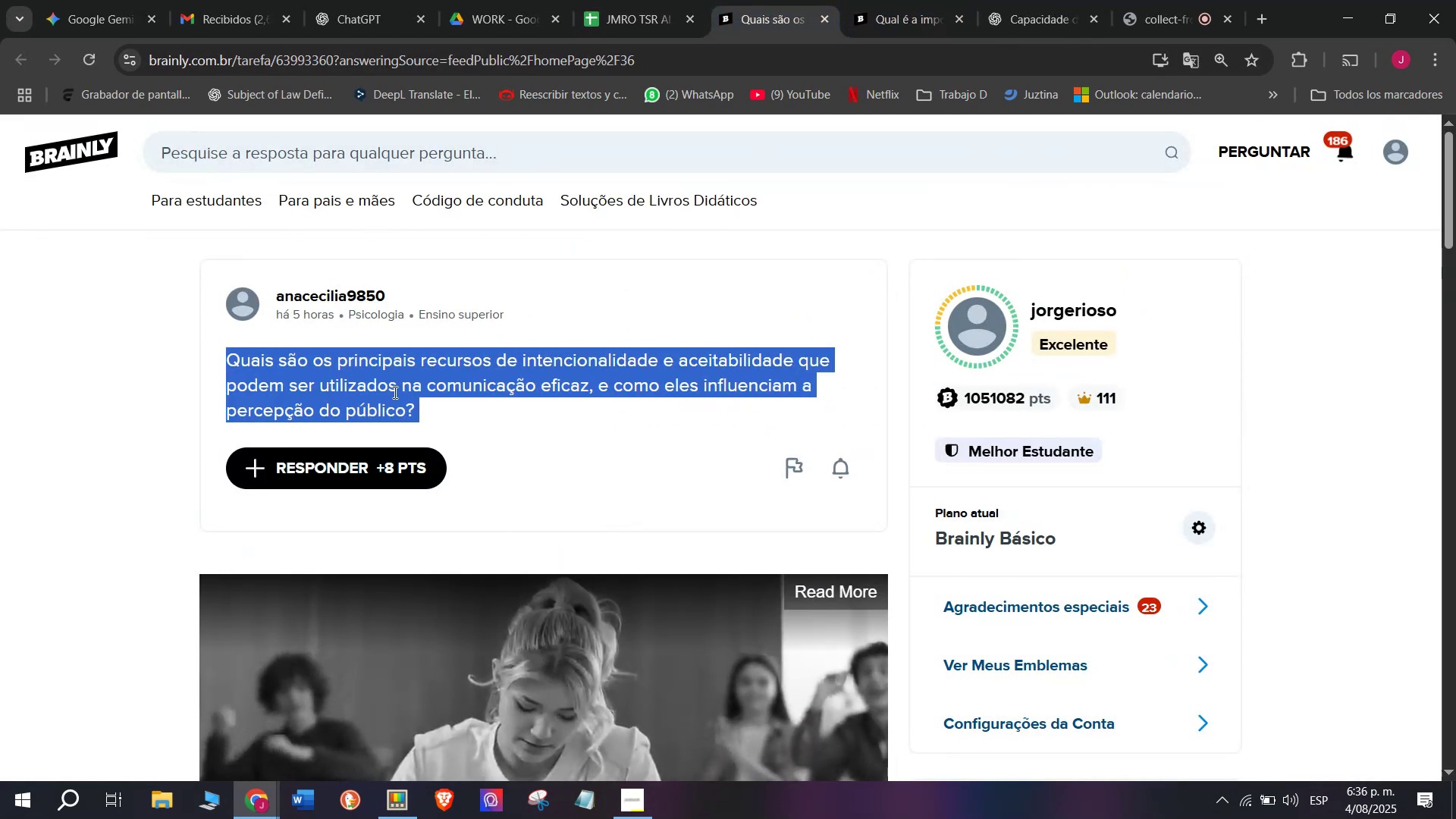 
key(Control+ControlLeft)
 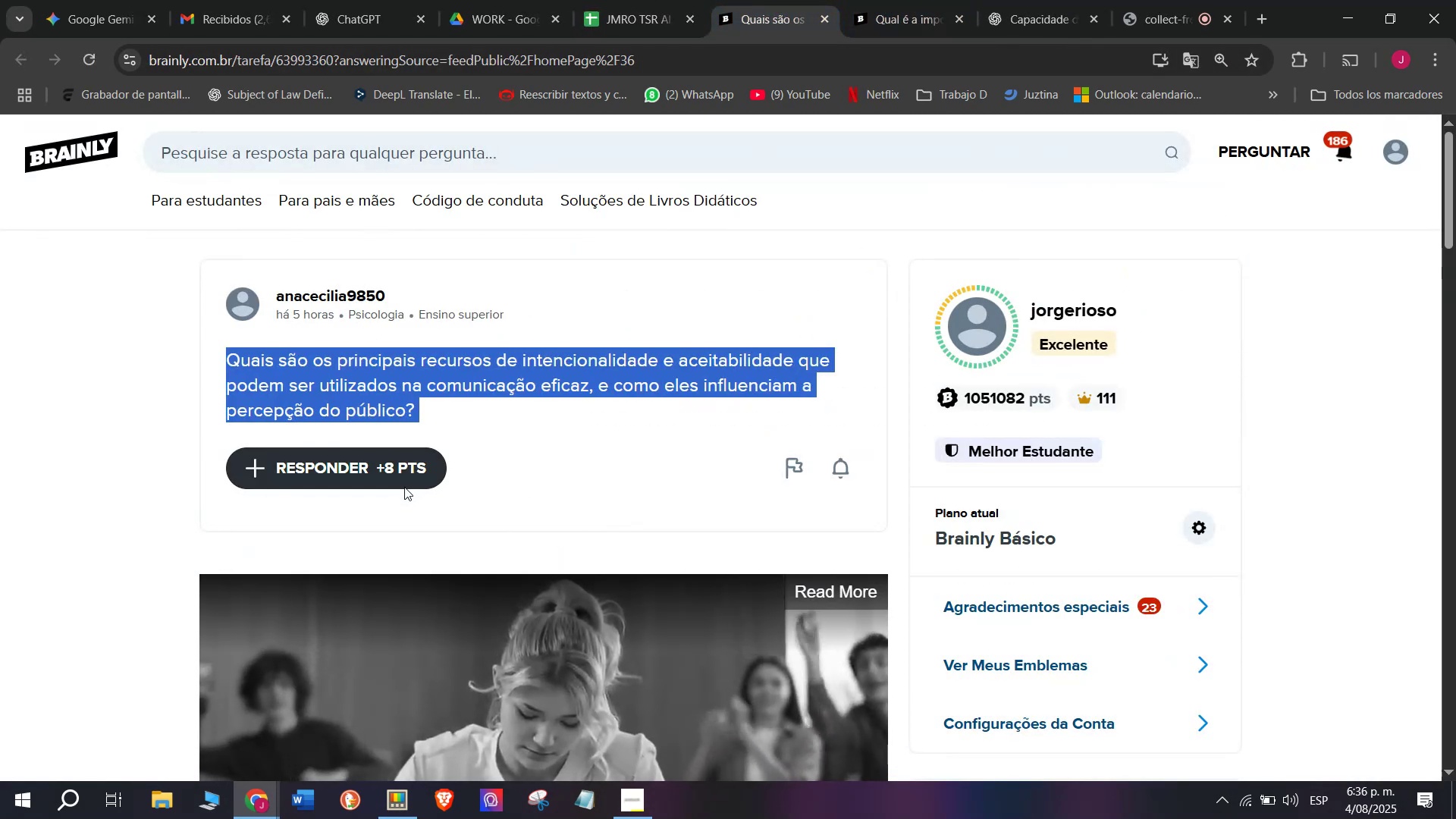 
key(Control+C)
 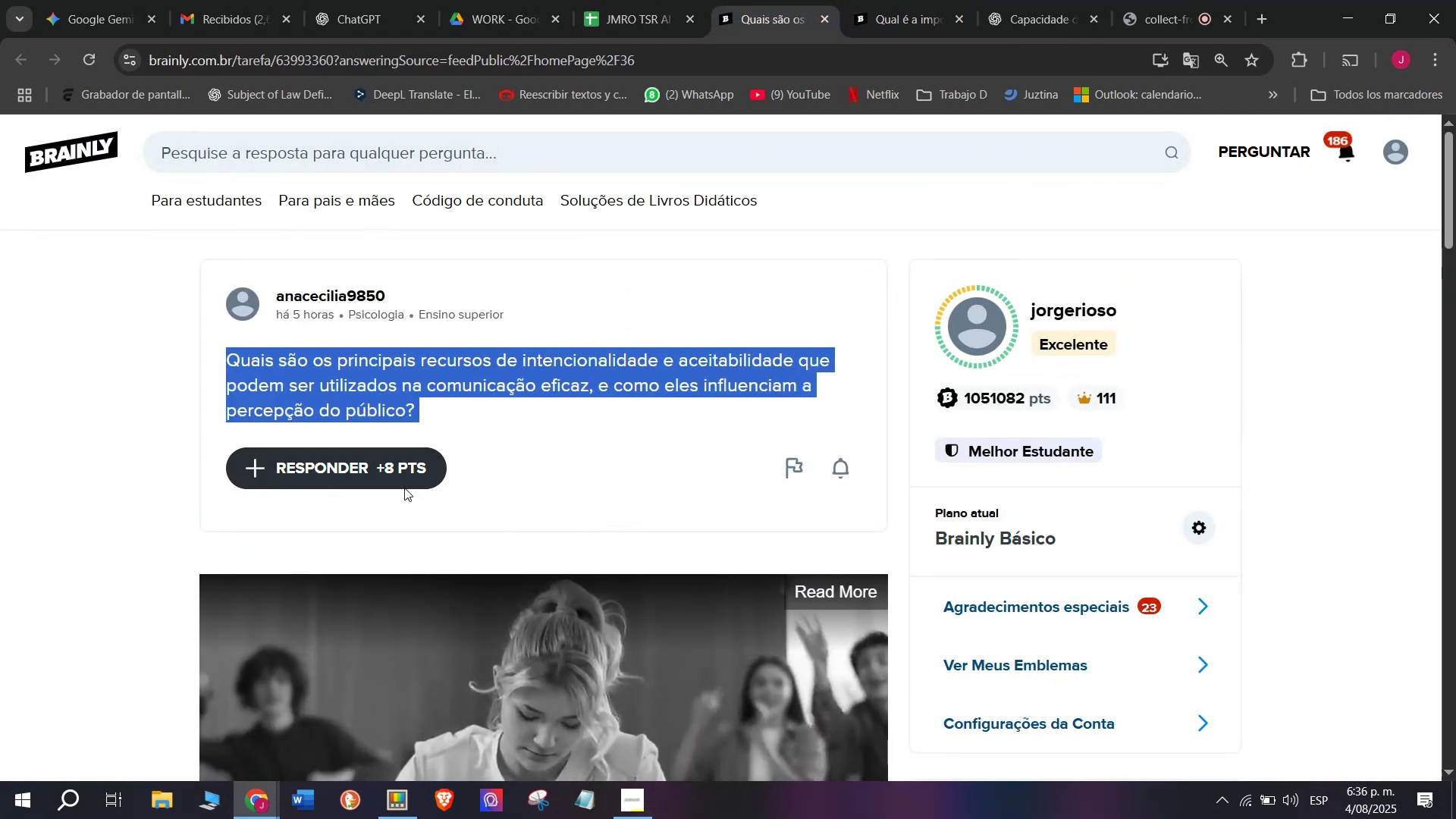 
left_click([404, 475])
 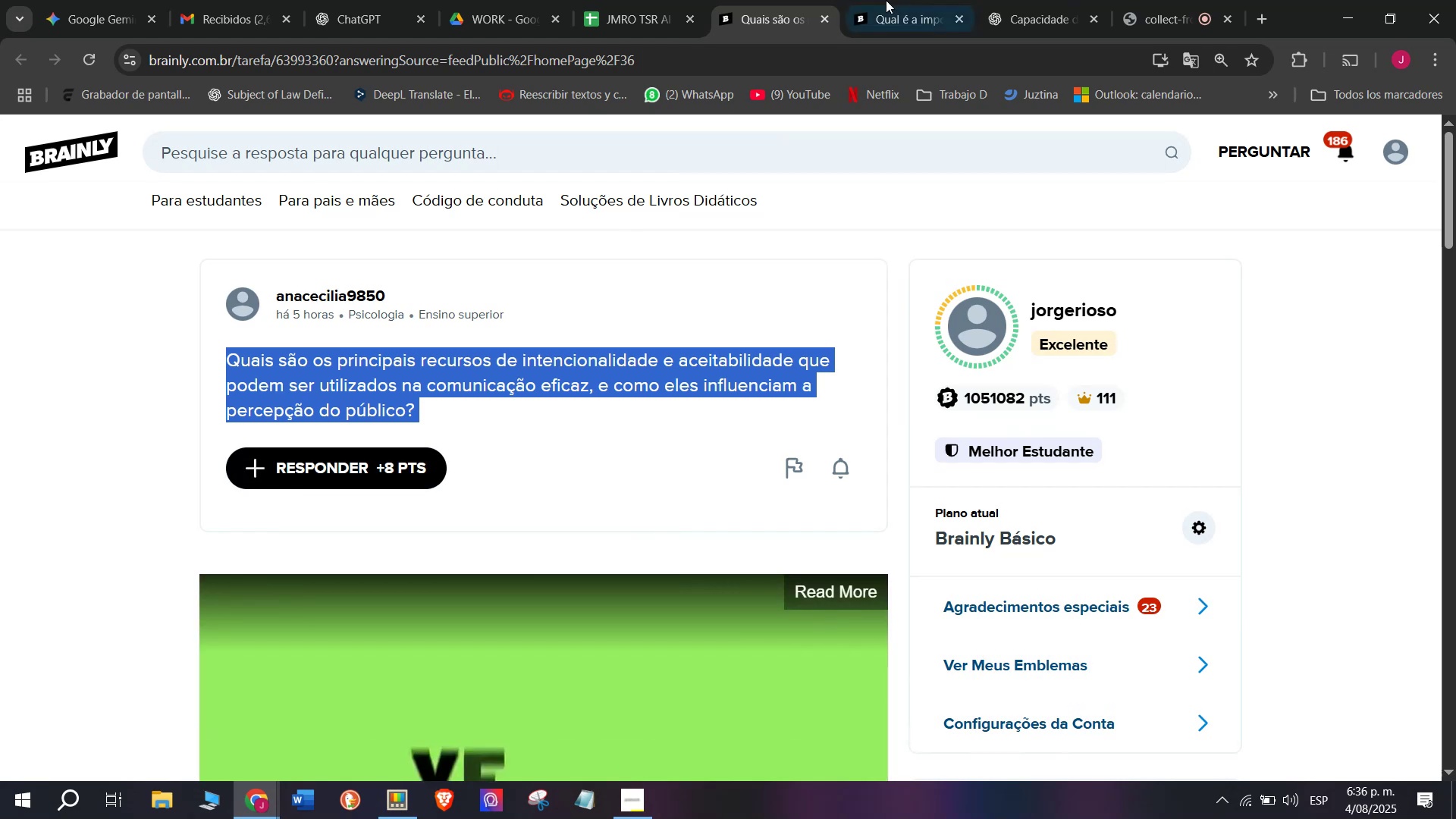 
left_click([886, 0])
 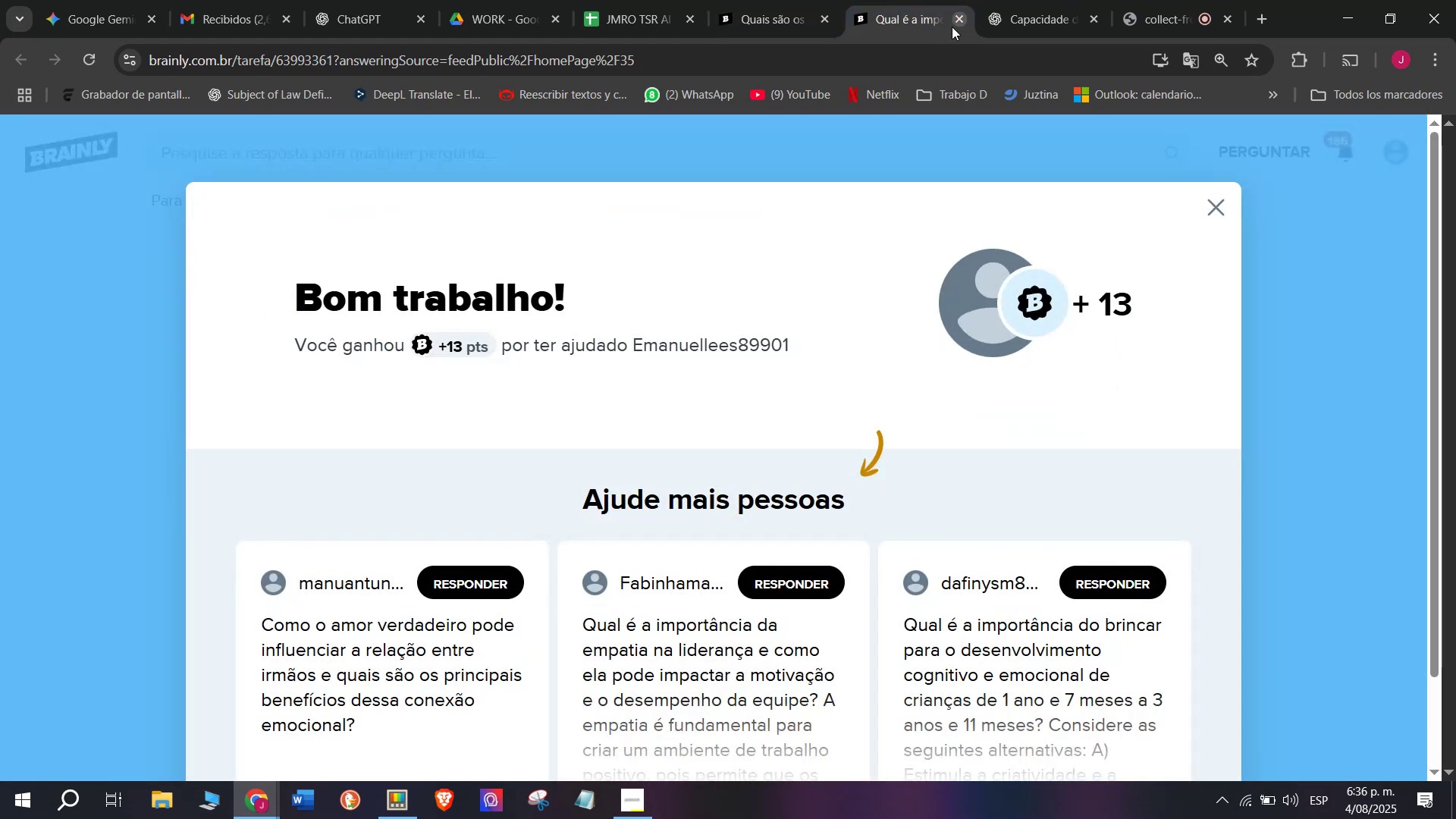 
left_click([956, 20])
 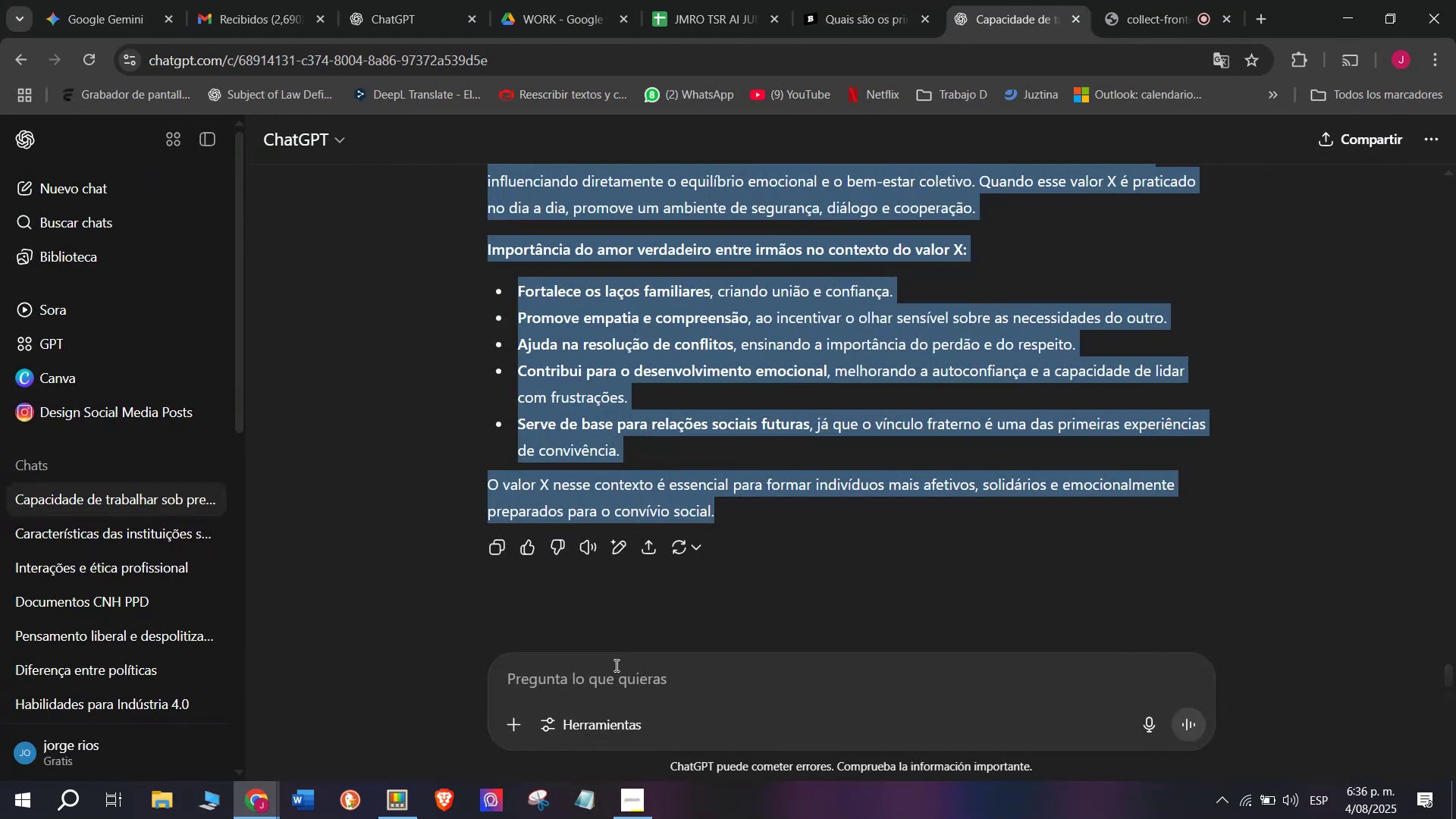 
left_click([602, 686])
 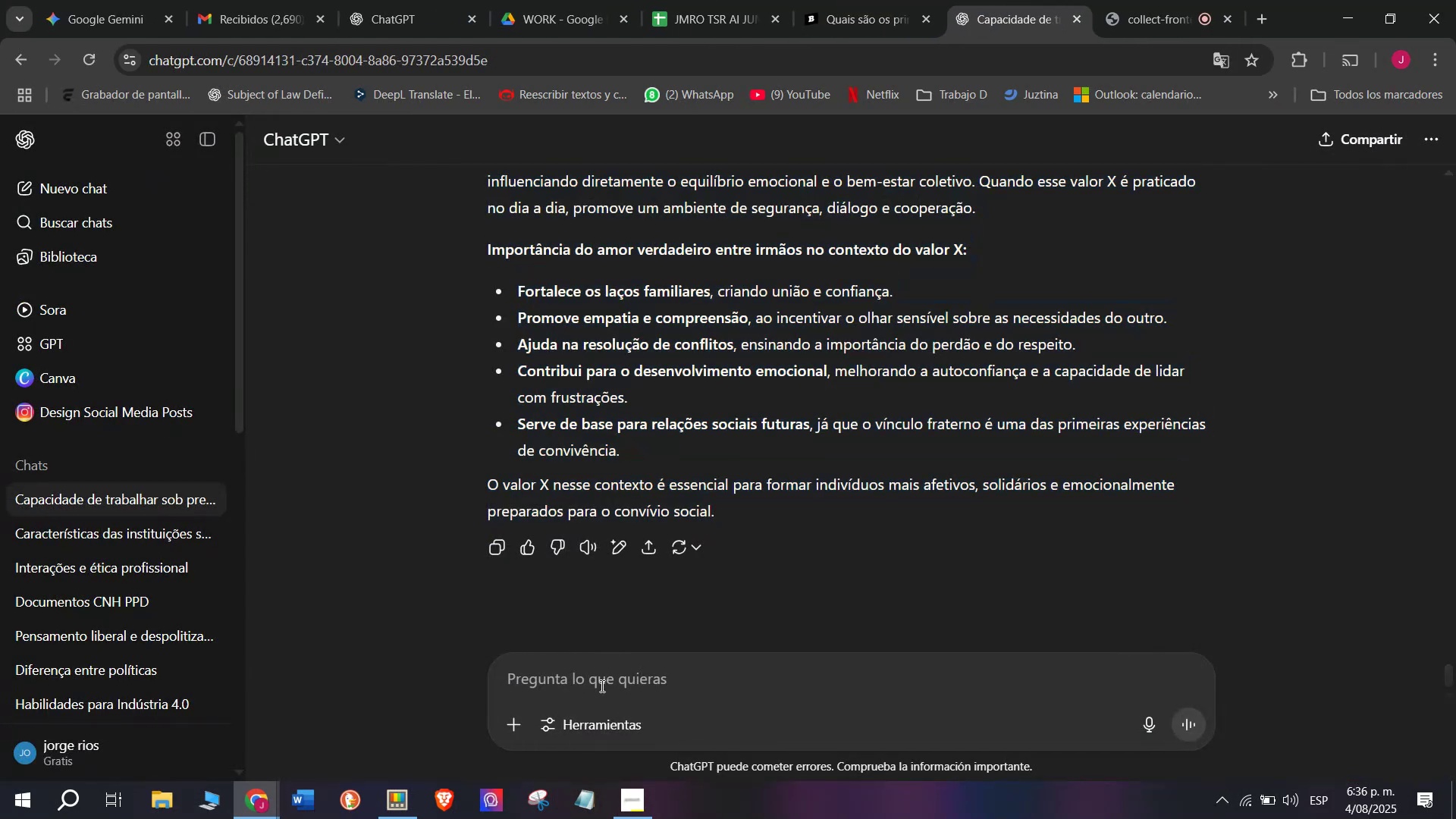 
key(Meta+MetaLeft)
 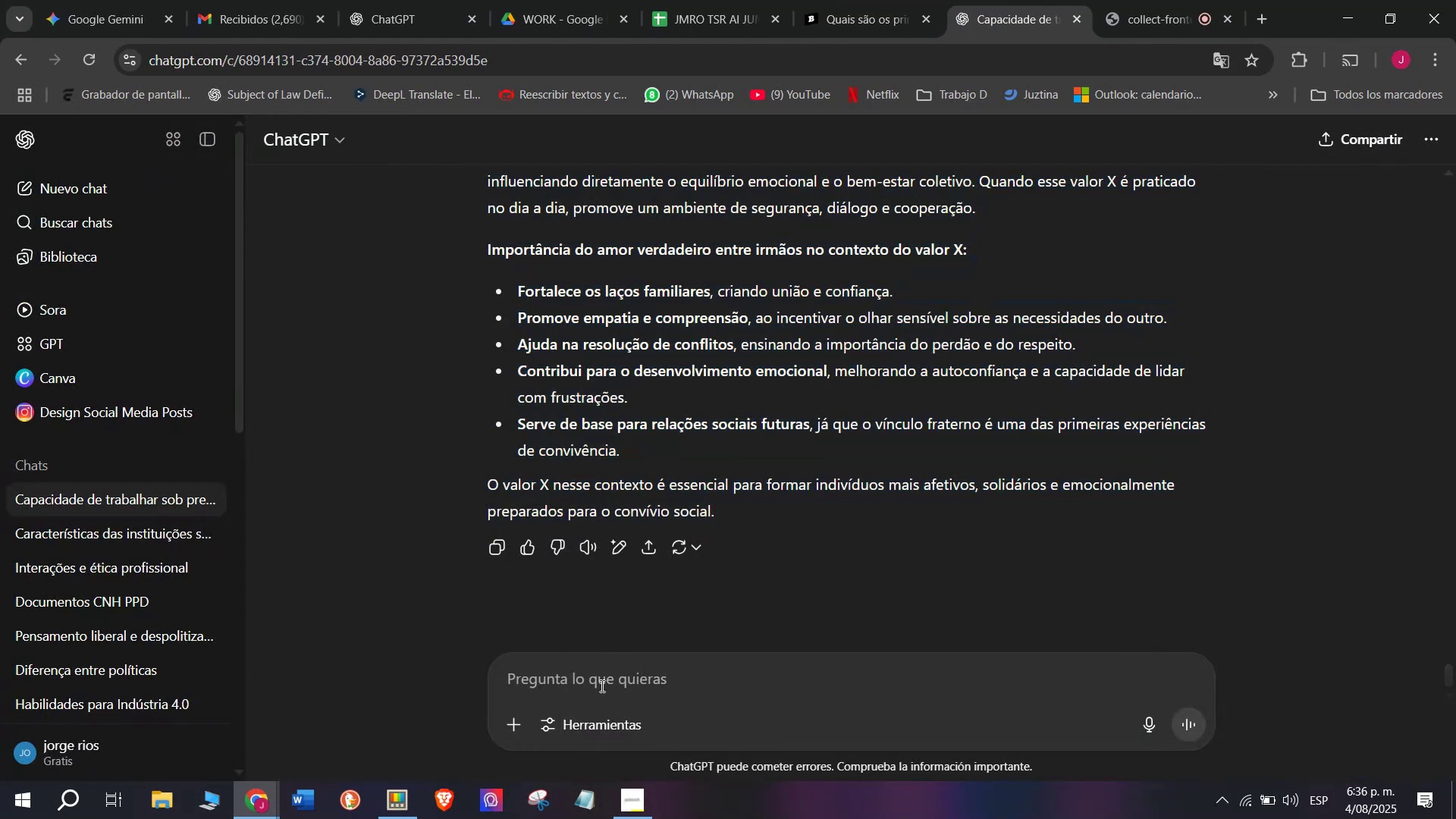 
key(C)
 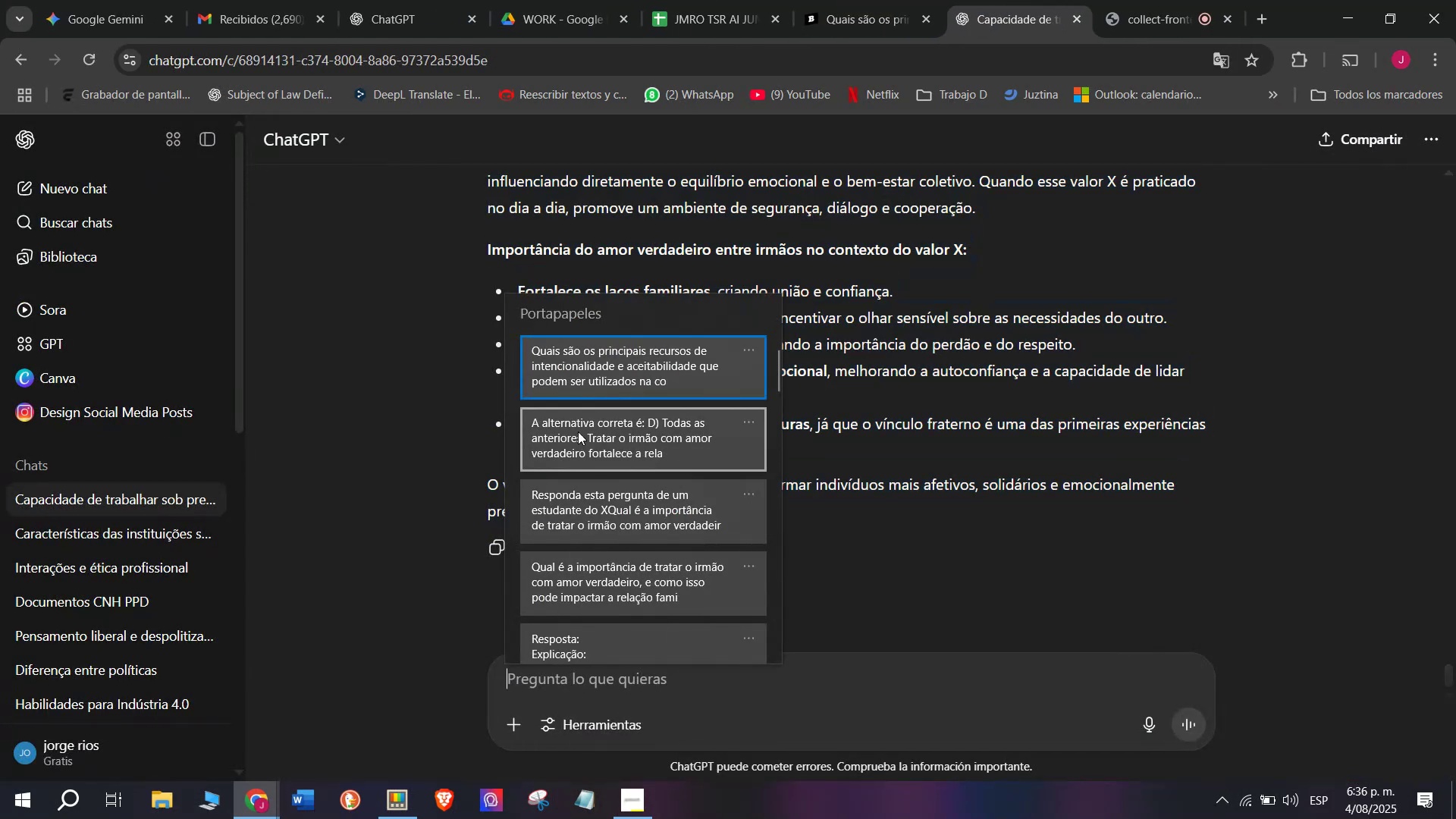 
key(Meta+V)
 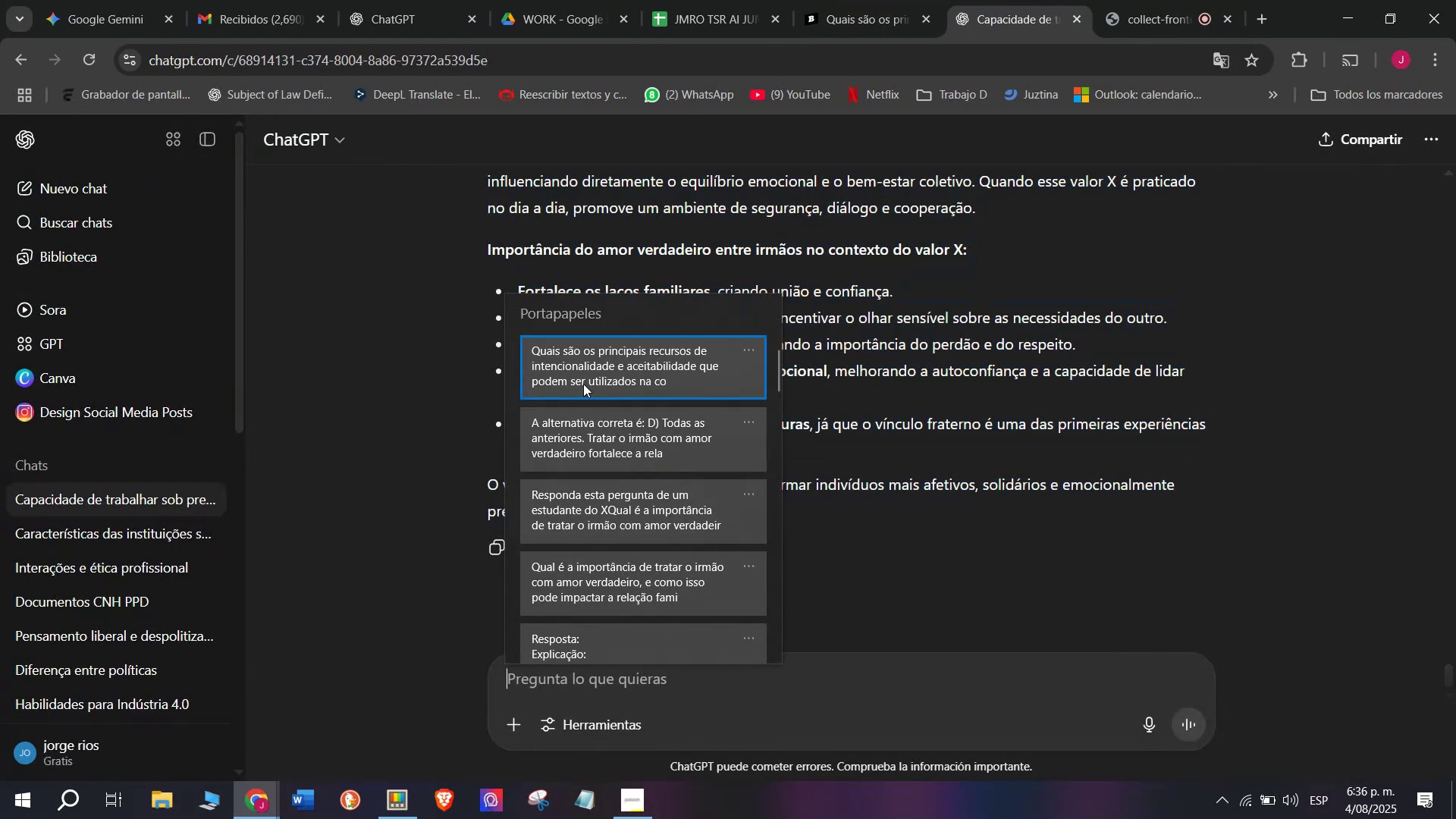 
left_click([585, 364])
 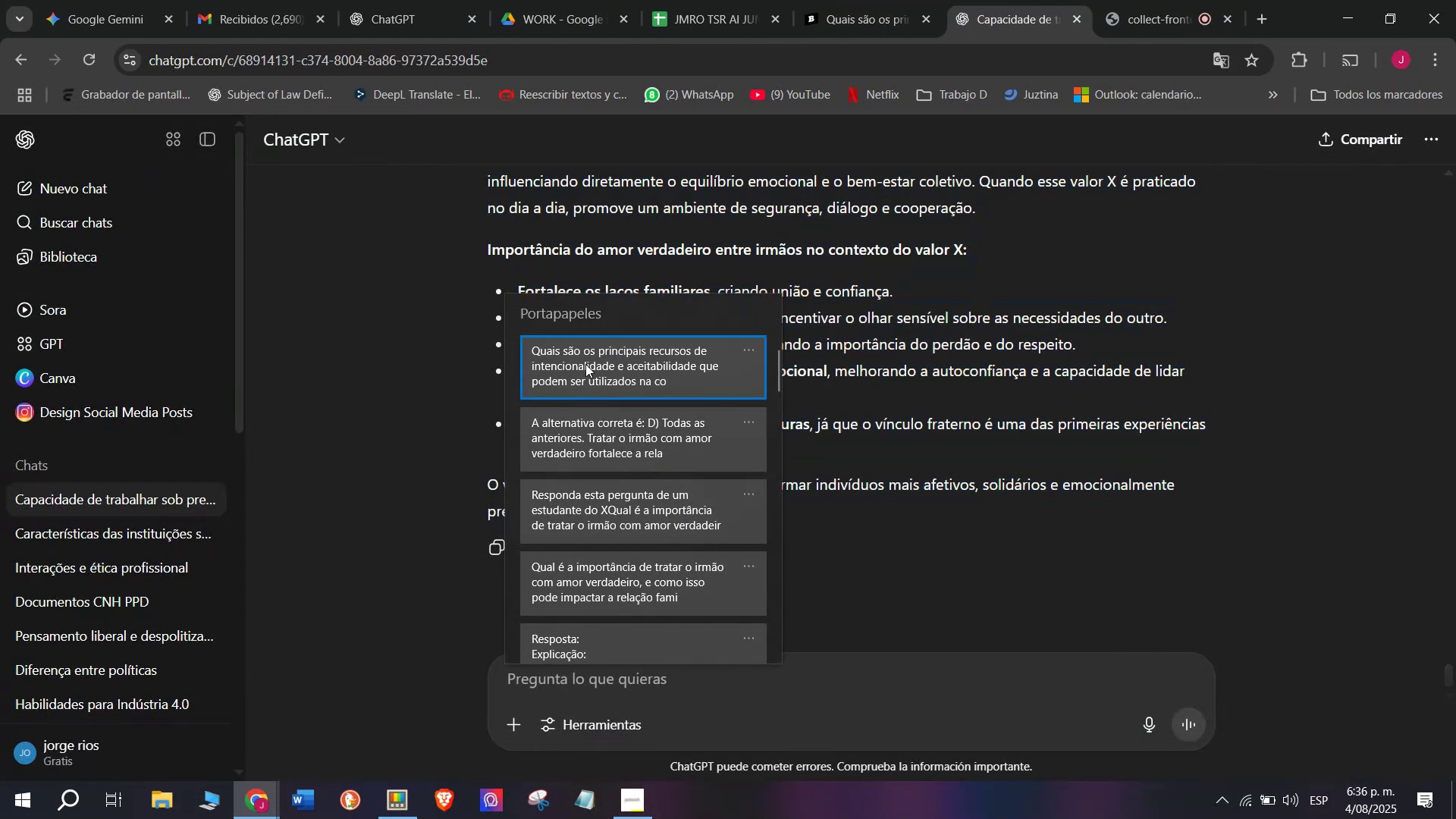 
key(Control+ControlLeft)
 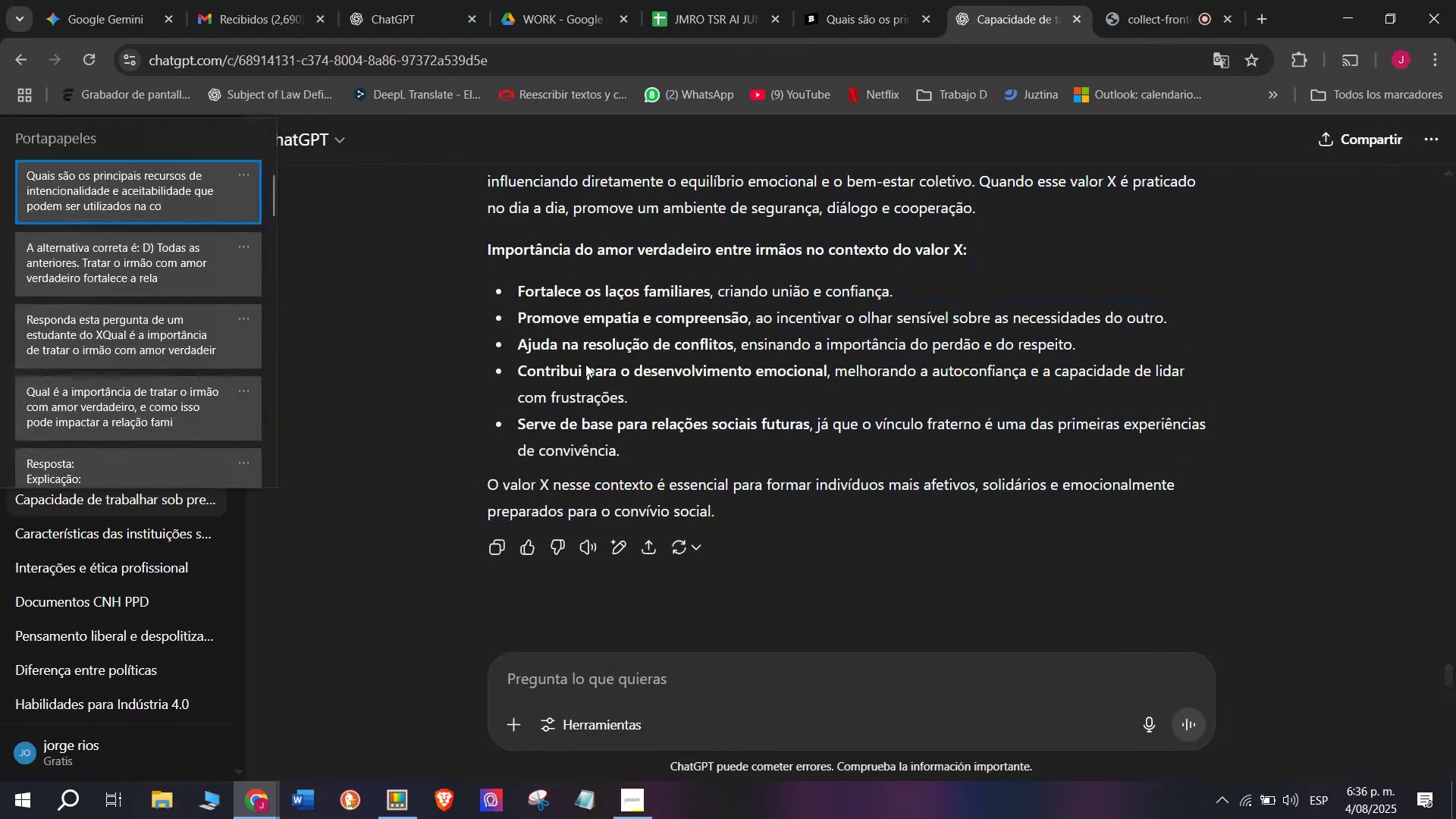 
key(Control+V)
 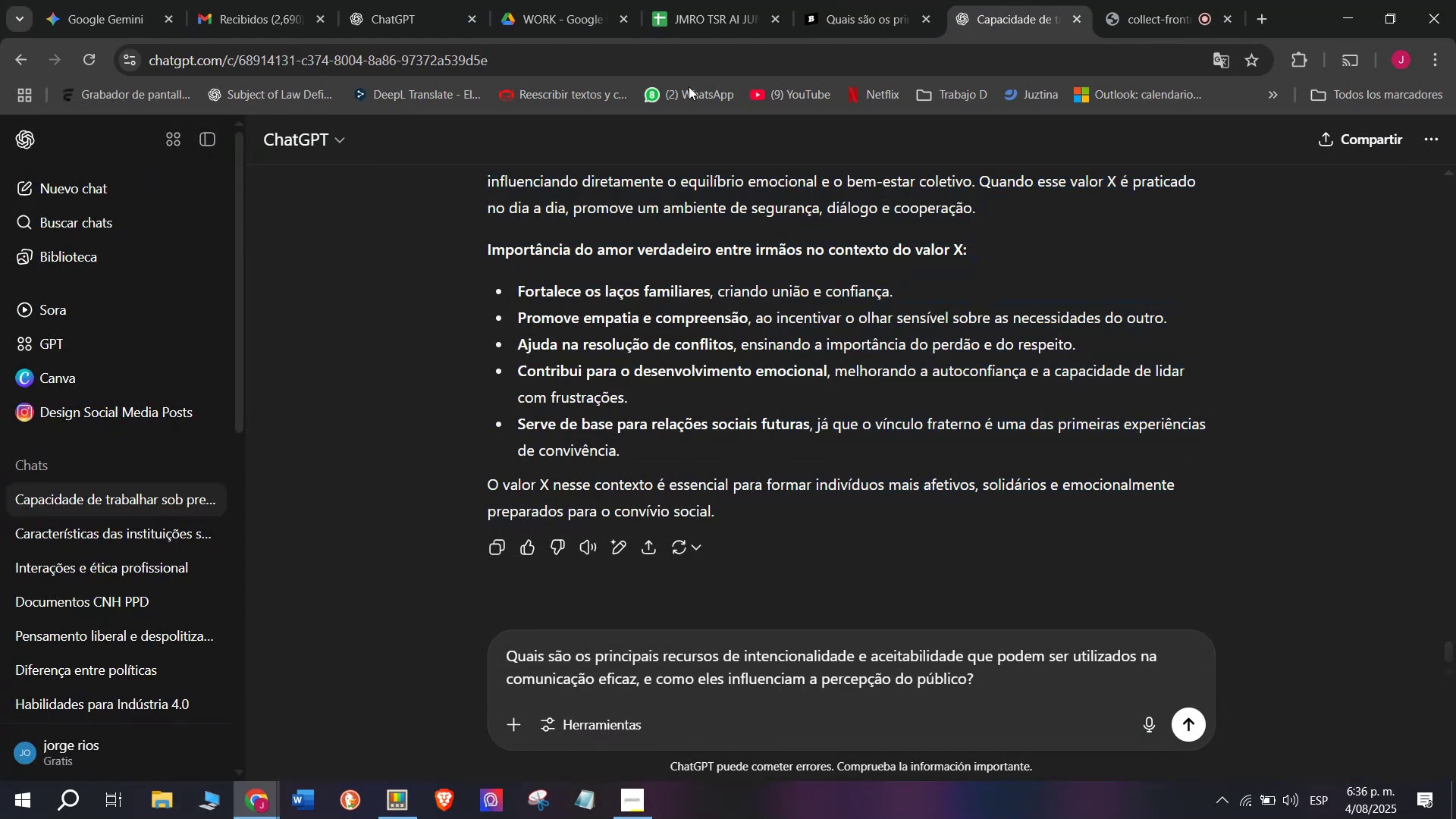 
left_click([656, 0])
 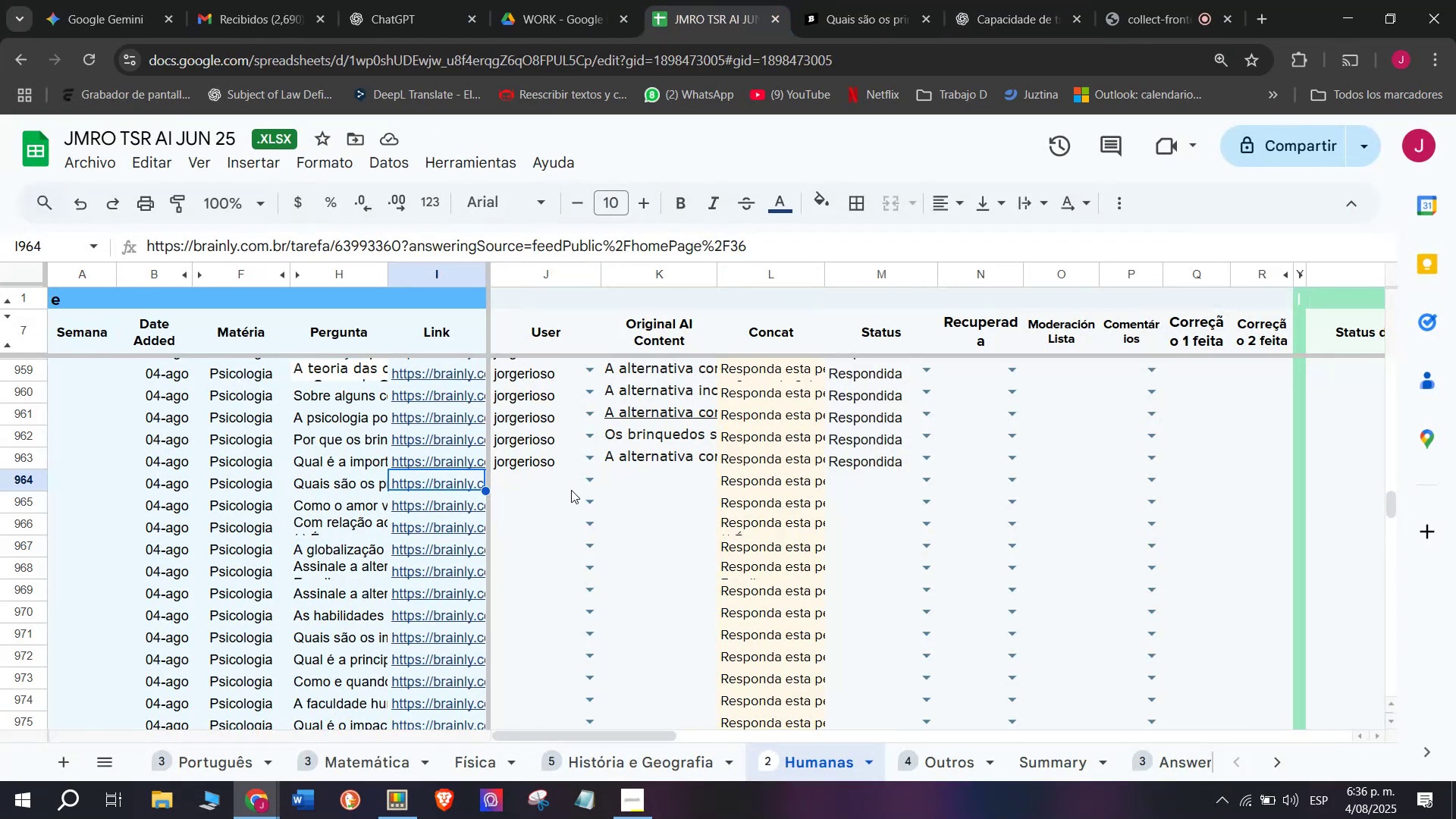 
left_click([585, 476])
 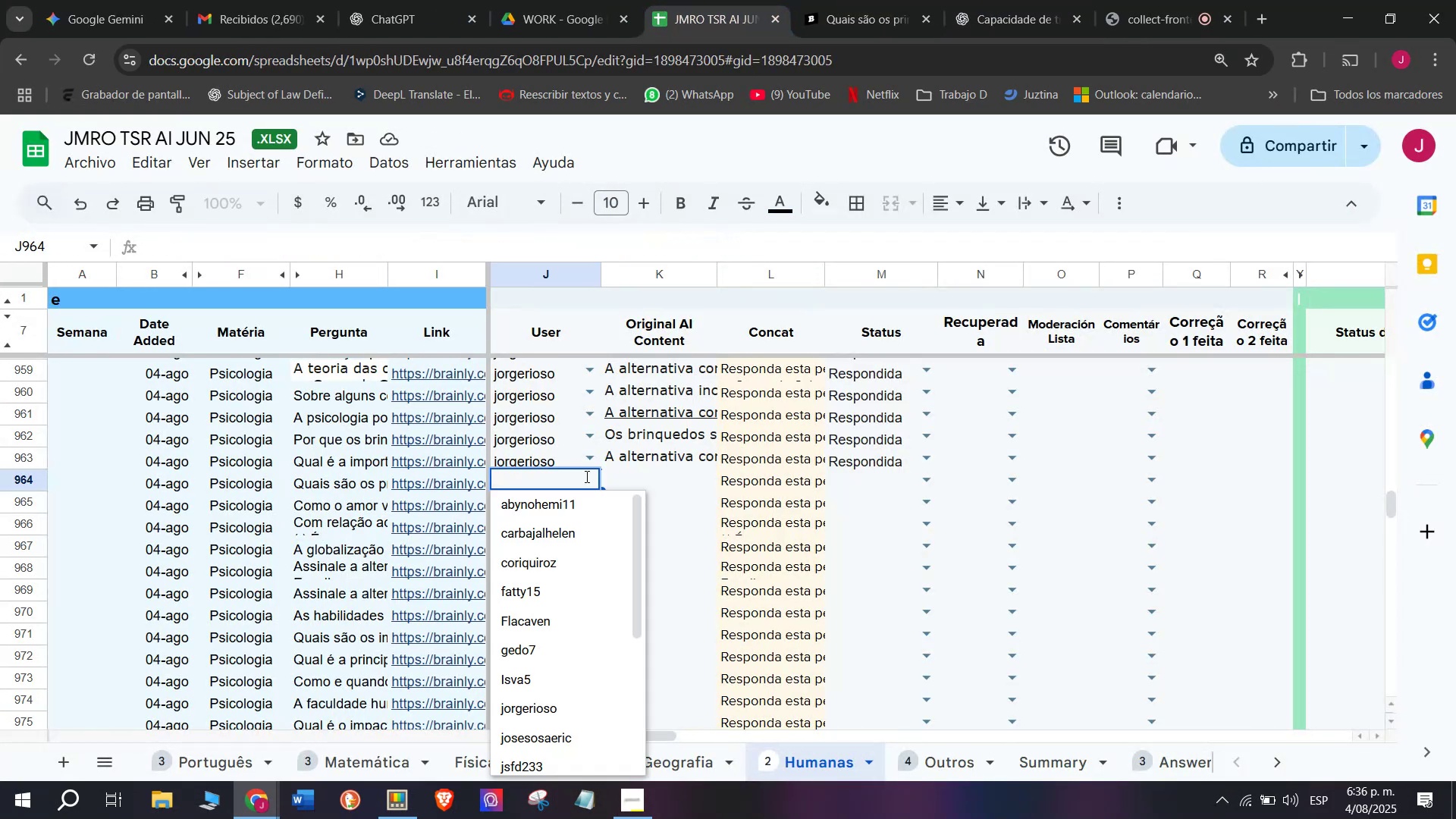 
type(jorge)
 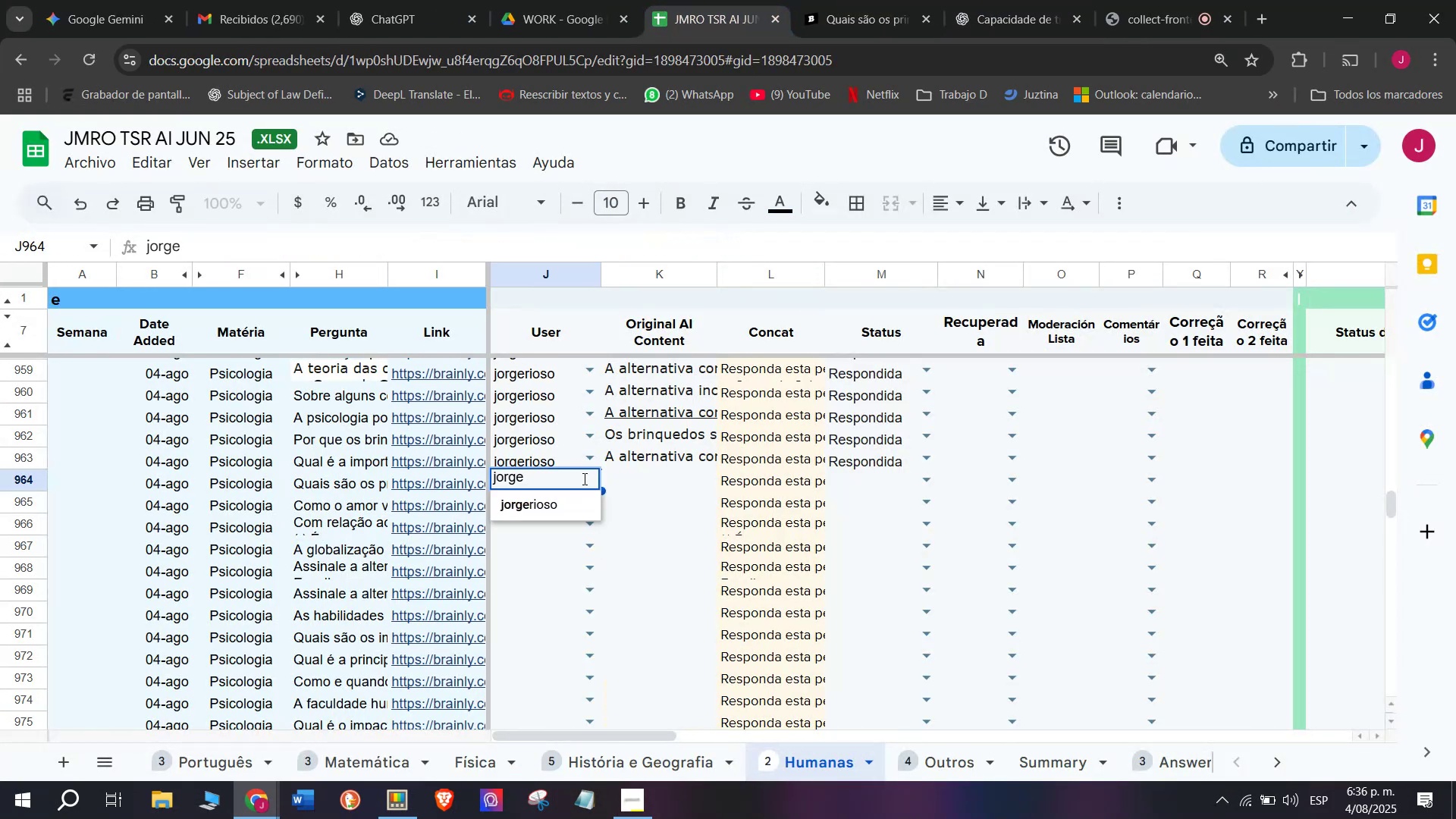 
left_click([548, 510])
 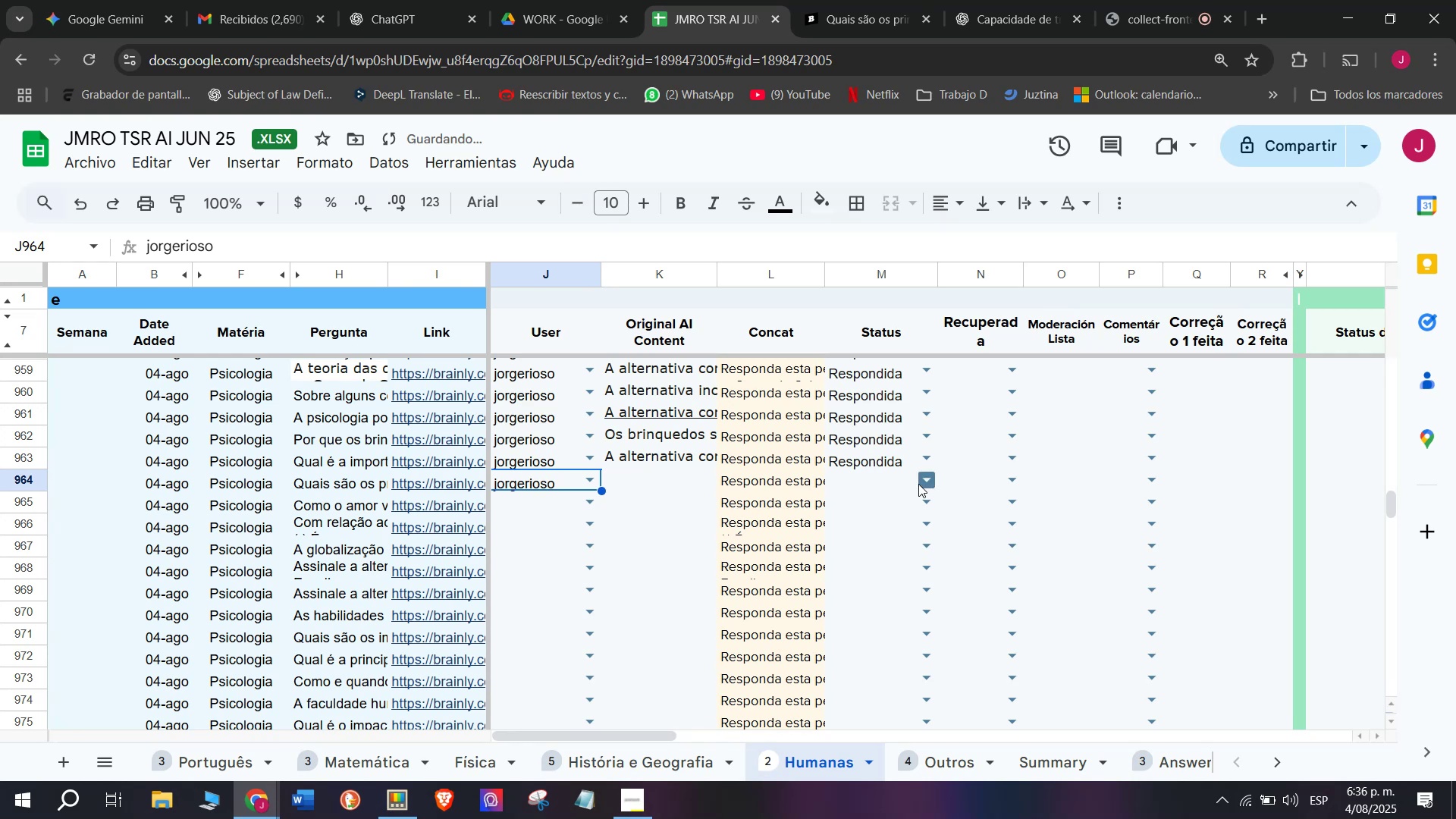 
left_click([918, 484])
 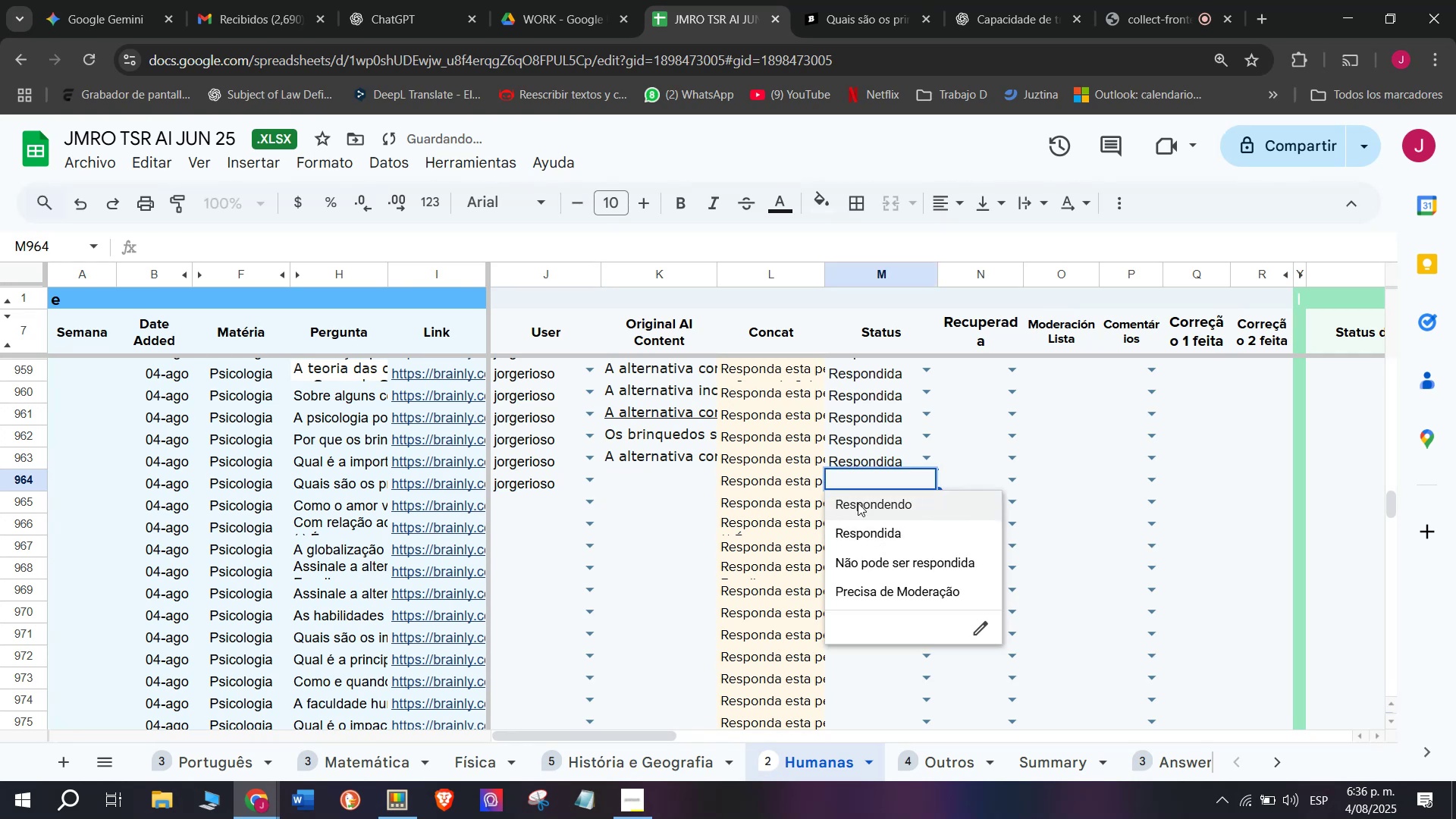 
double_click([790, 485])
 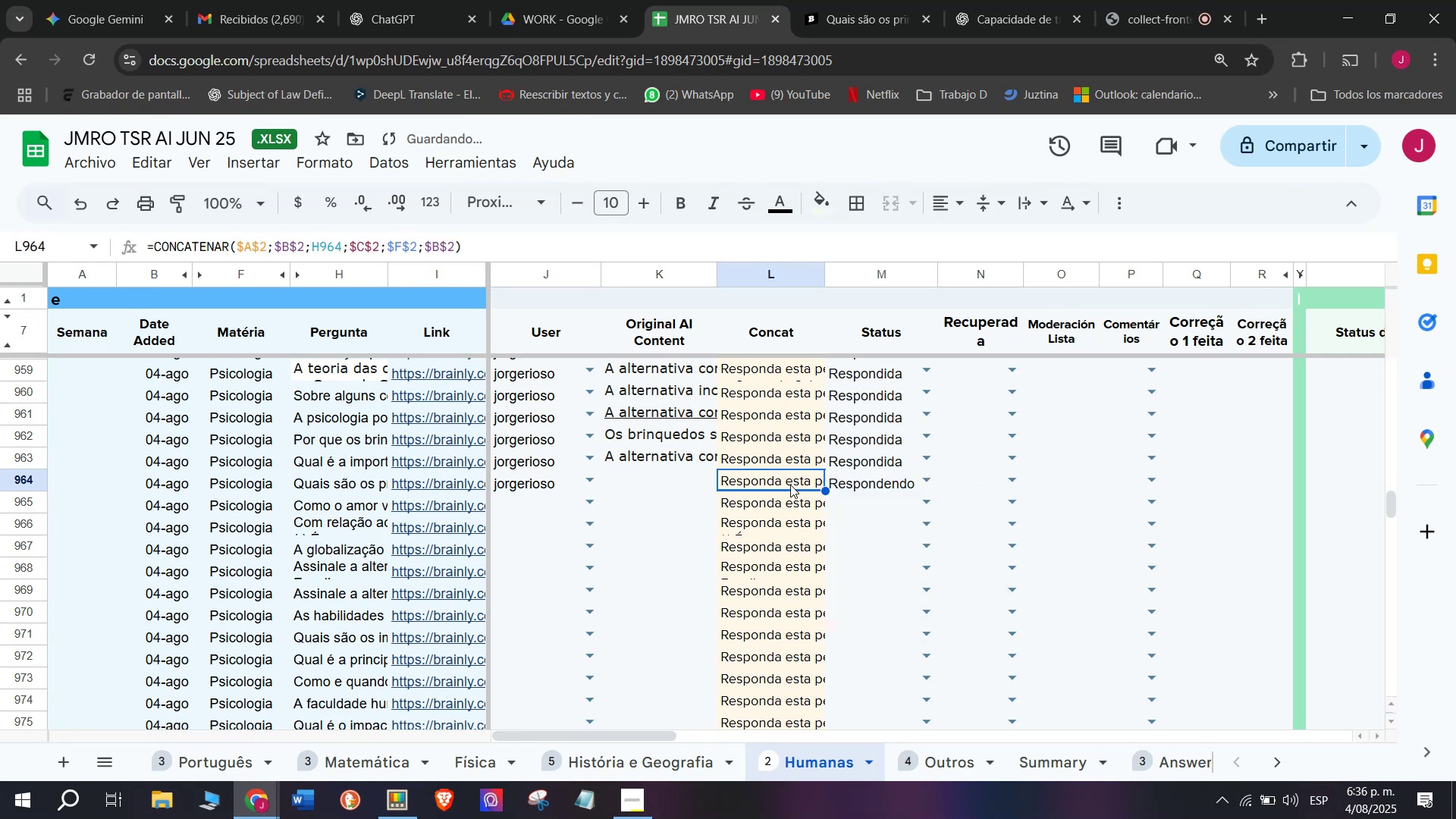 
key(Control+ControlLeft)
 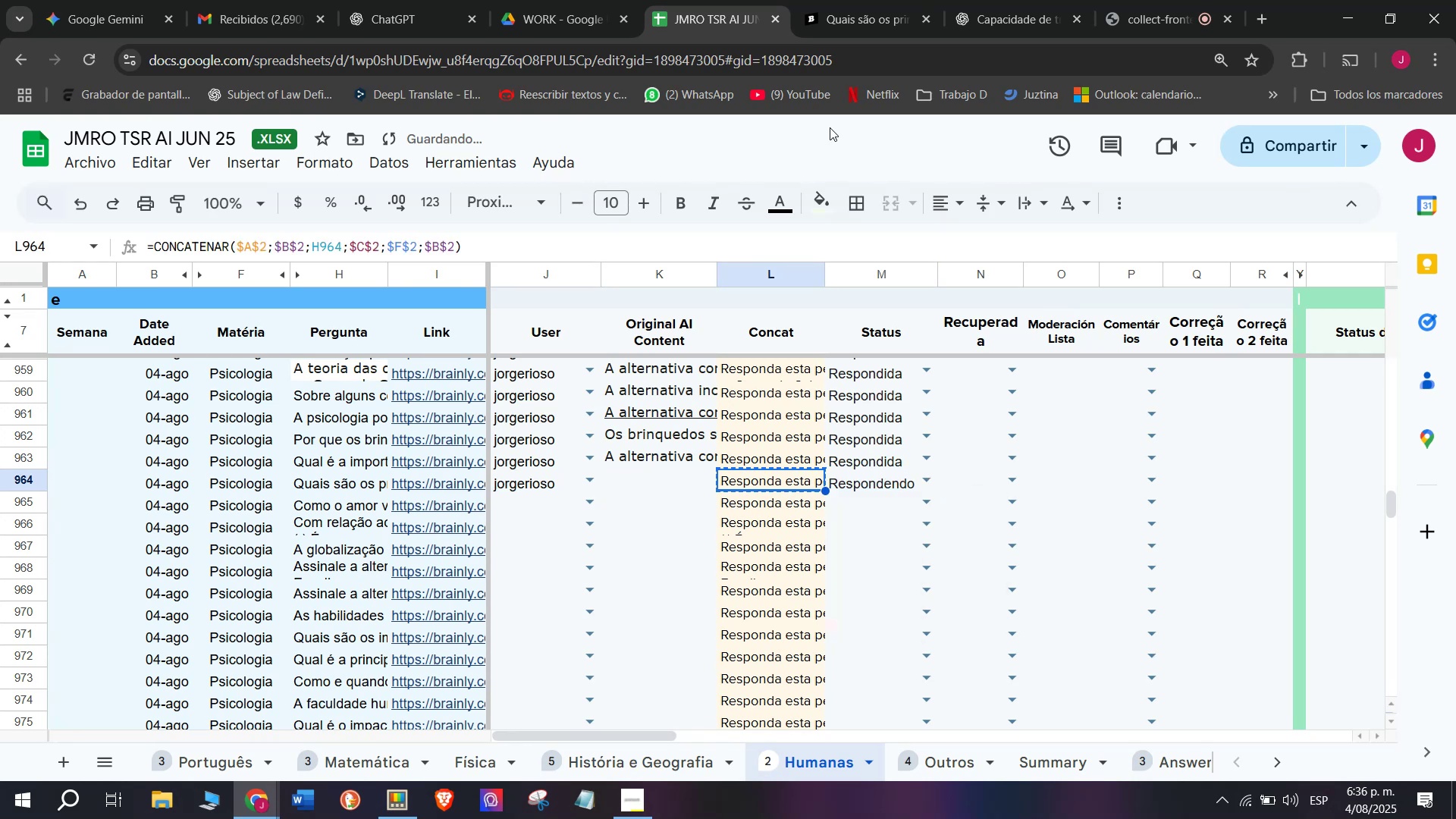 
key(Break)
 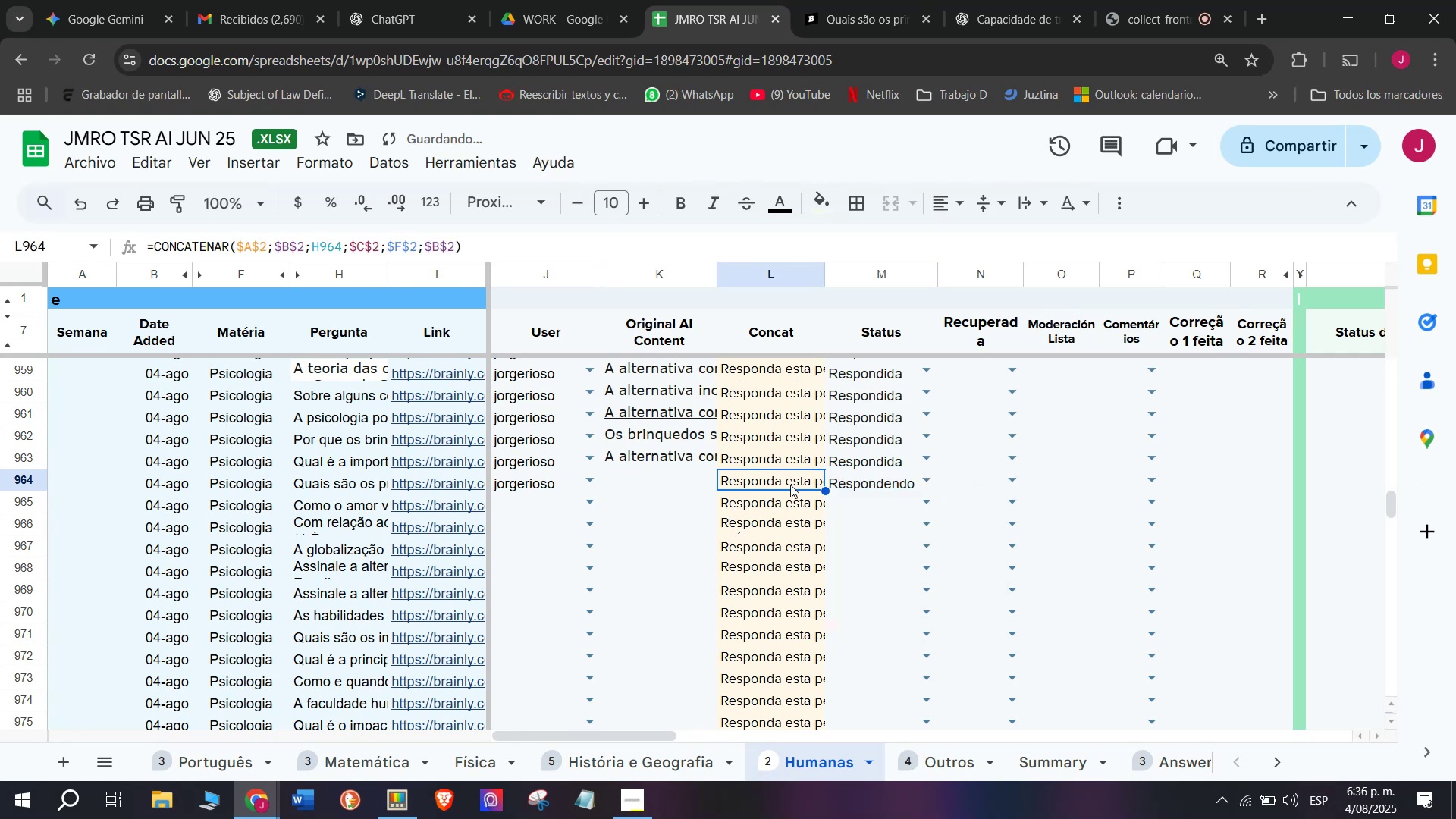 
key(Control+C)
 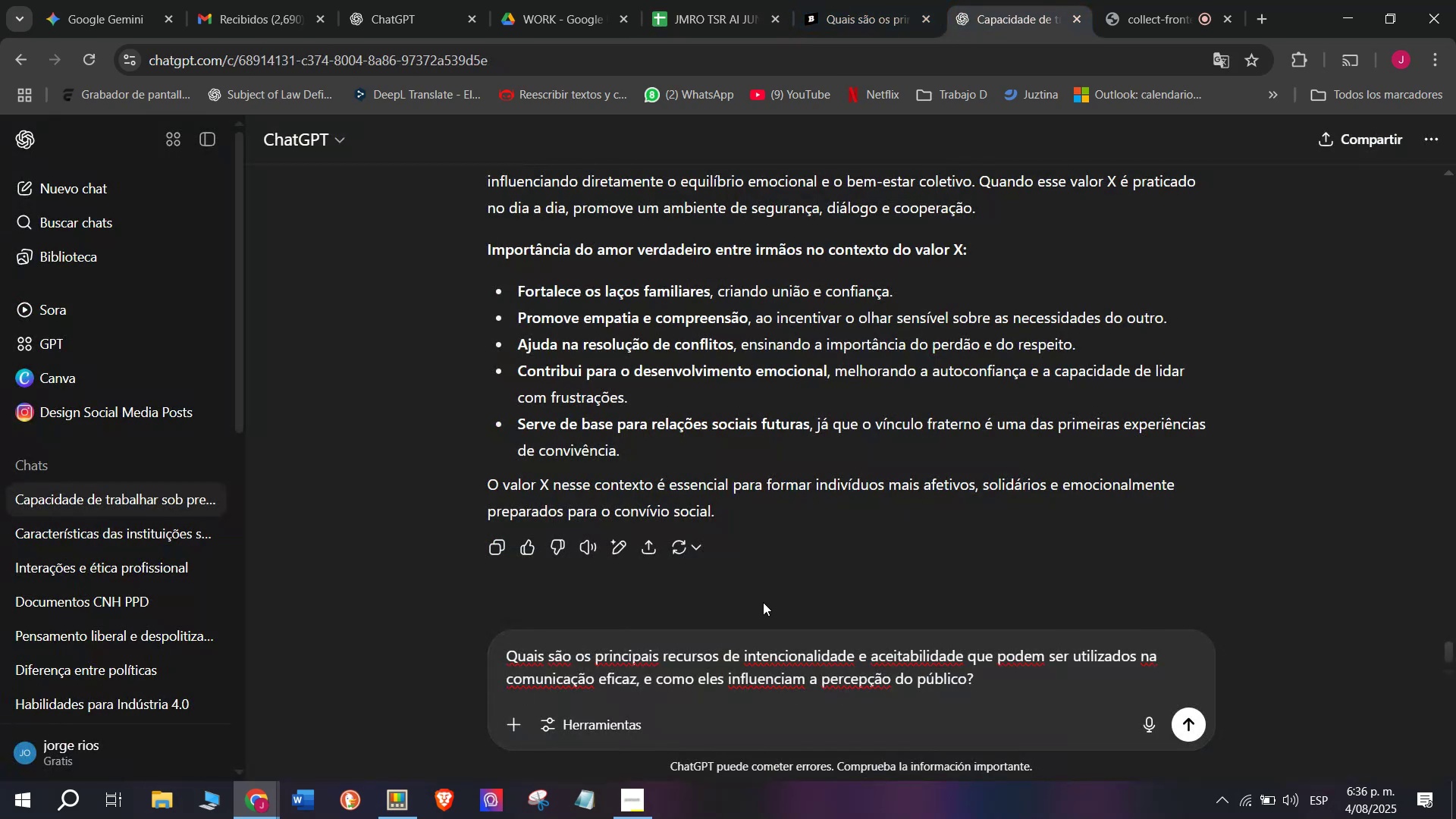 
double_click([748, 673])
 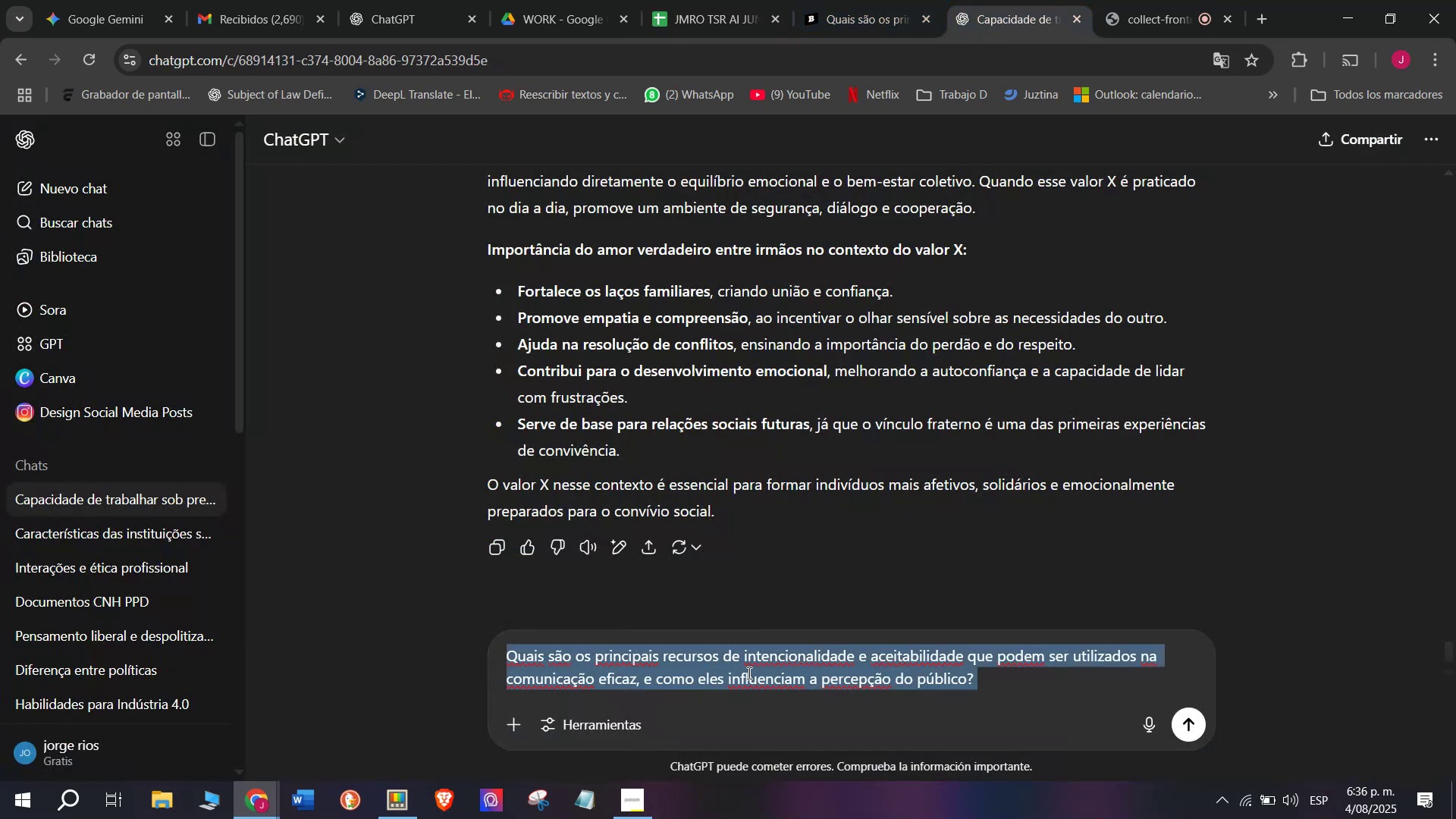 
triple_click([748, 673])
 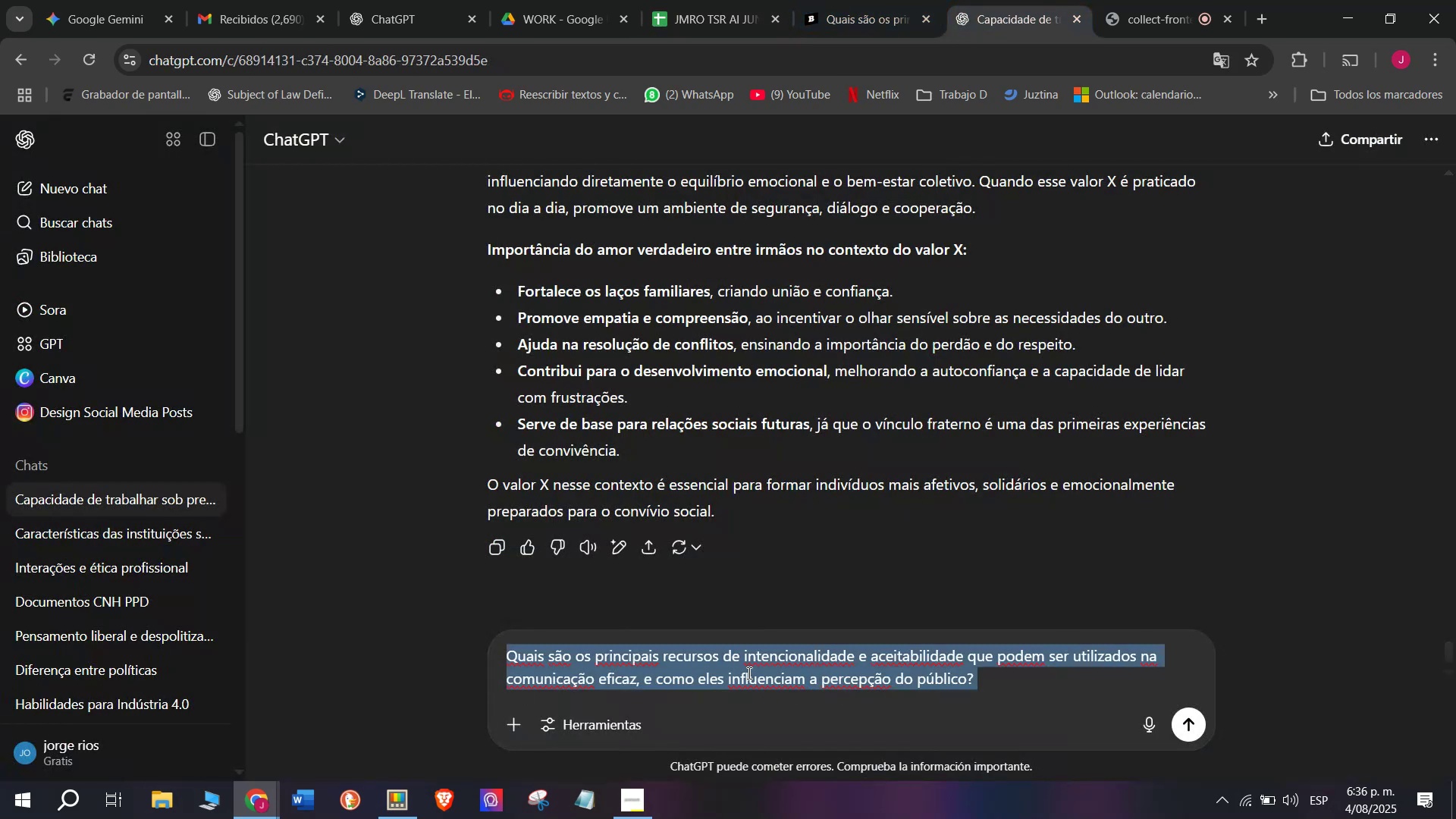 
key(C)
 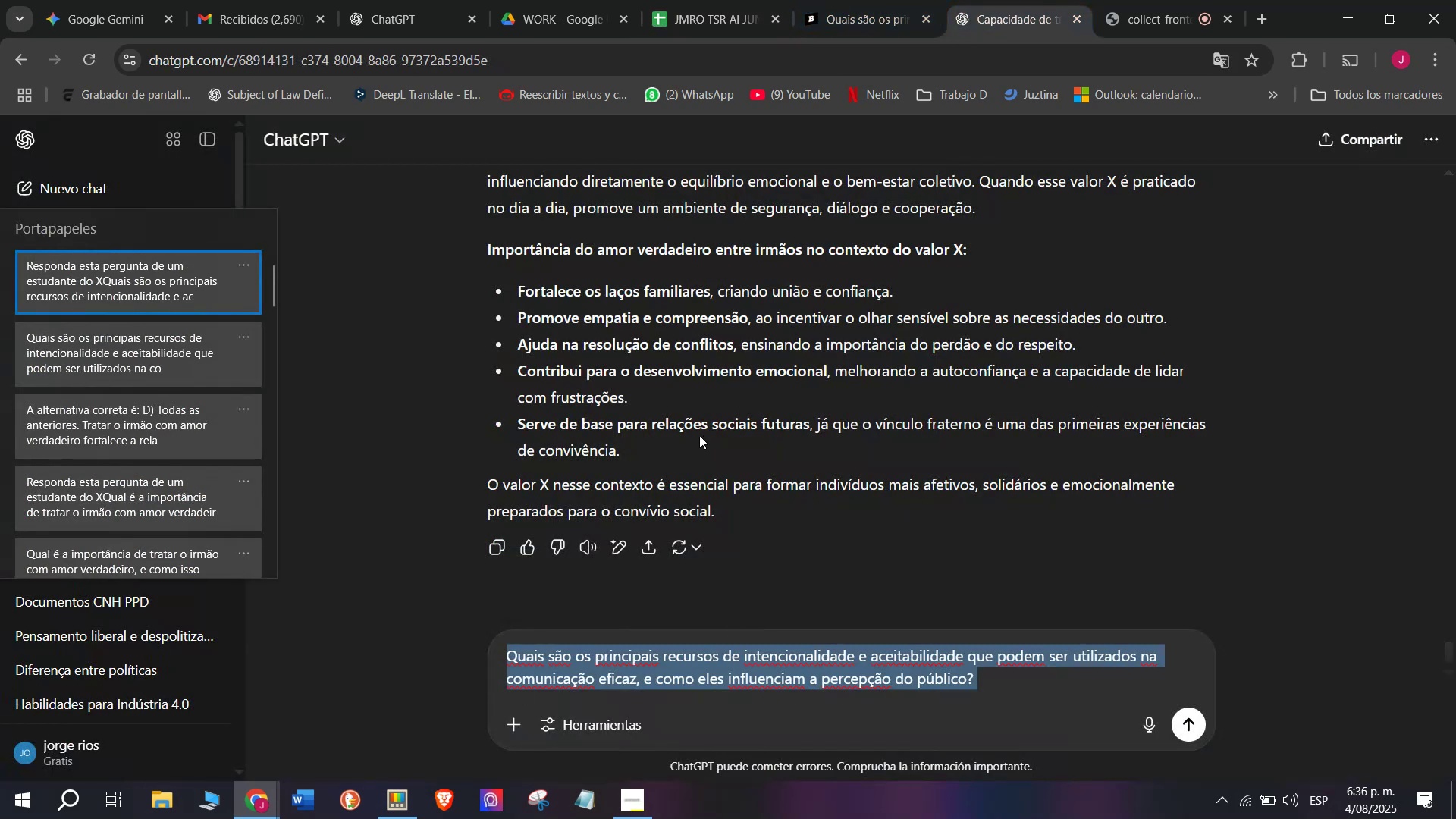 
key(Meta+MetaLeft)
 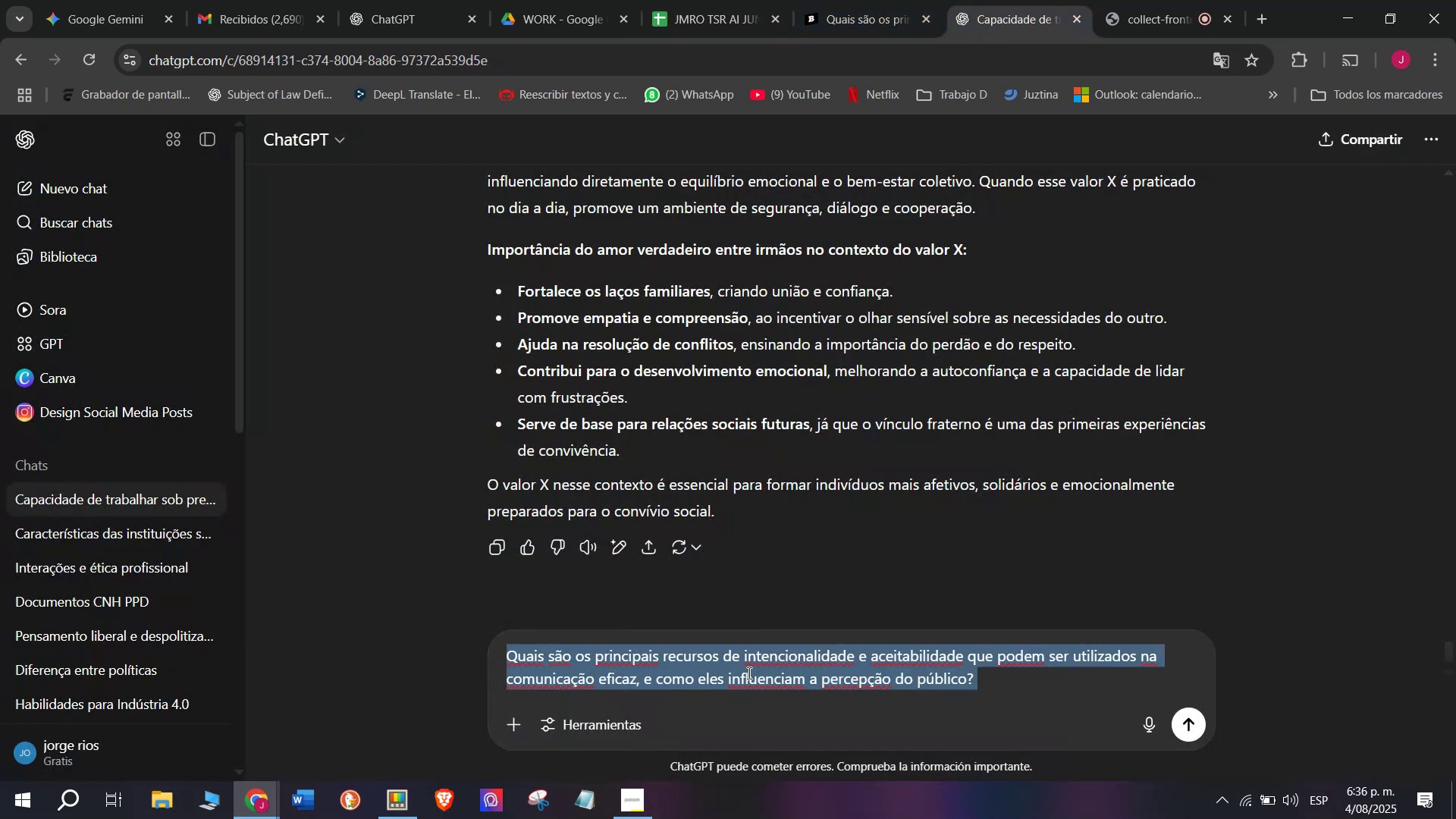 
key(Meta+V)
 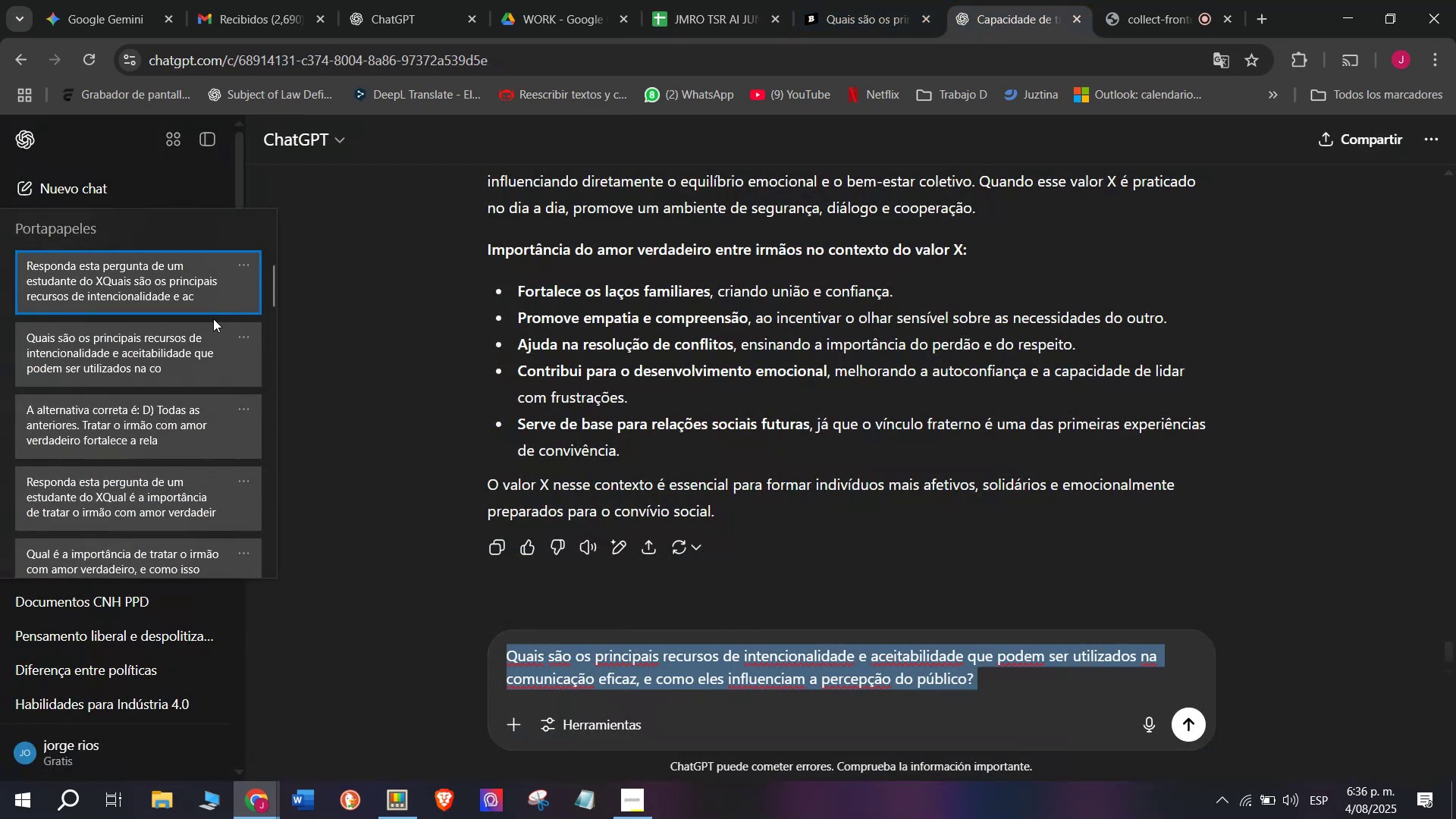 
left_click([186, 289])
 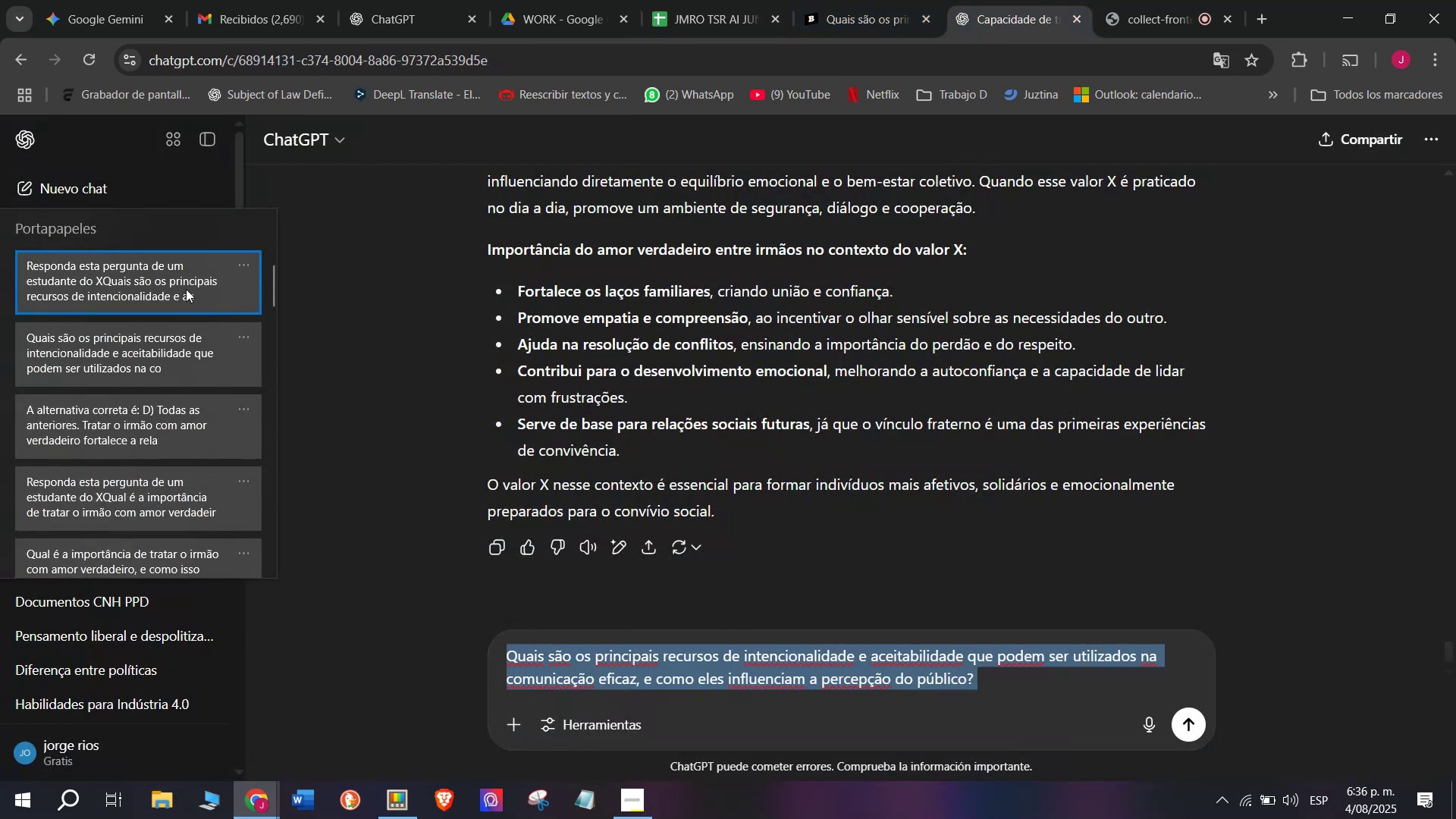 
key(Control+ControlLeft)
 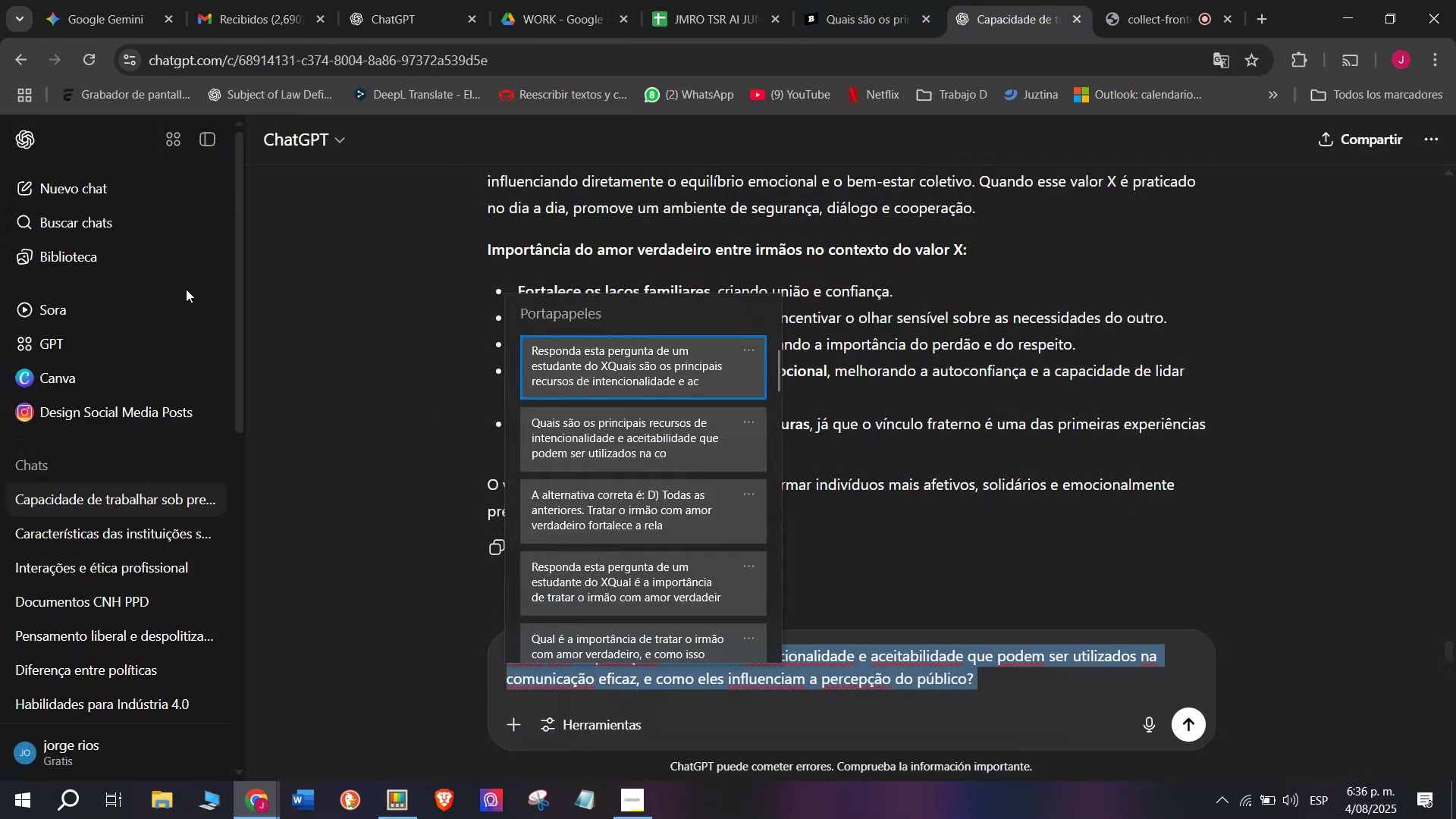 
key(Control+V)
 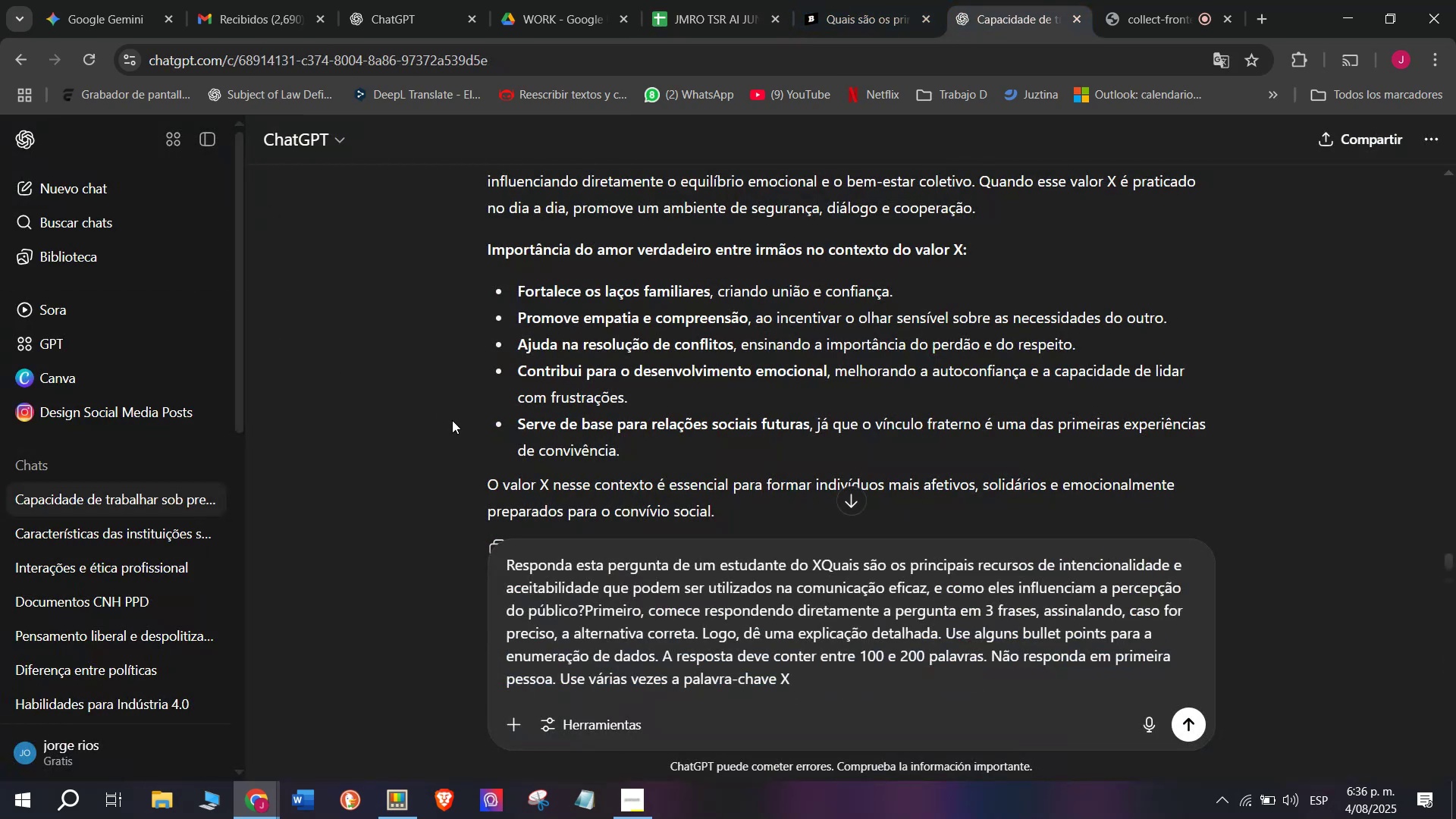 
key(Enter)
 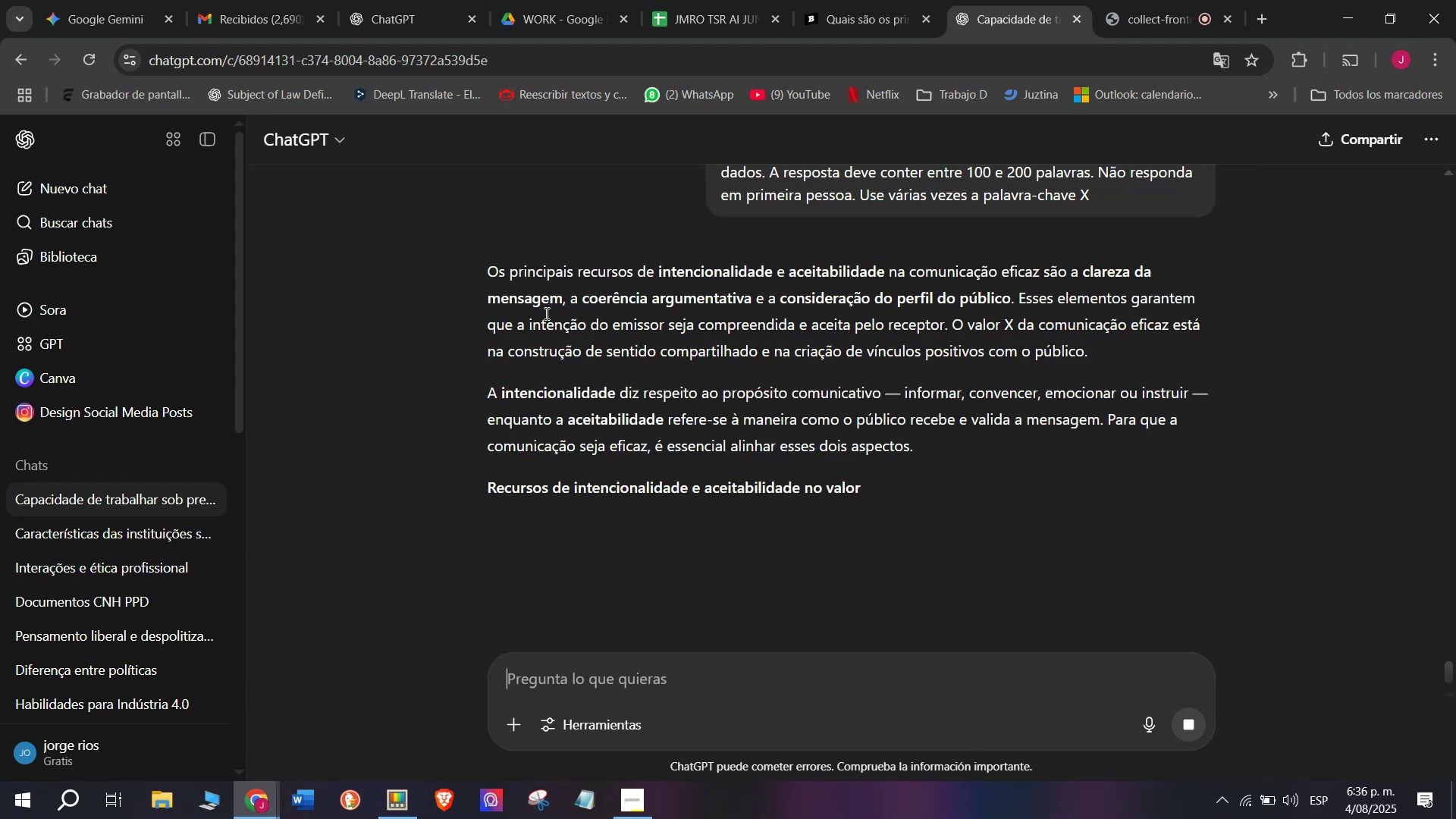 
wait(6.13)
 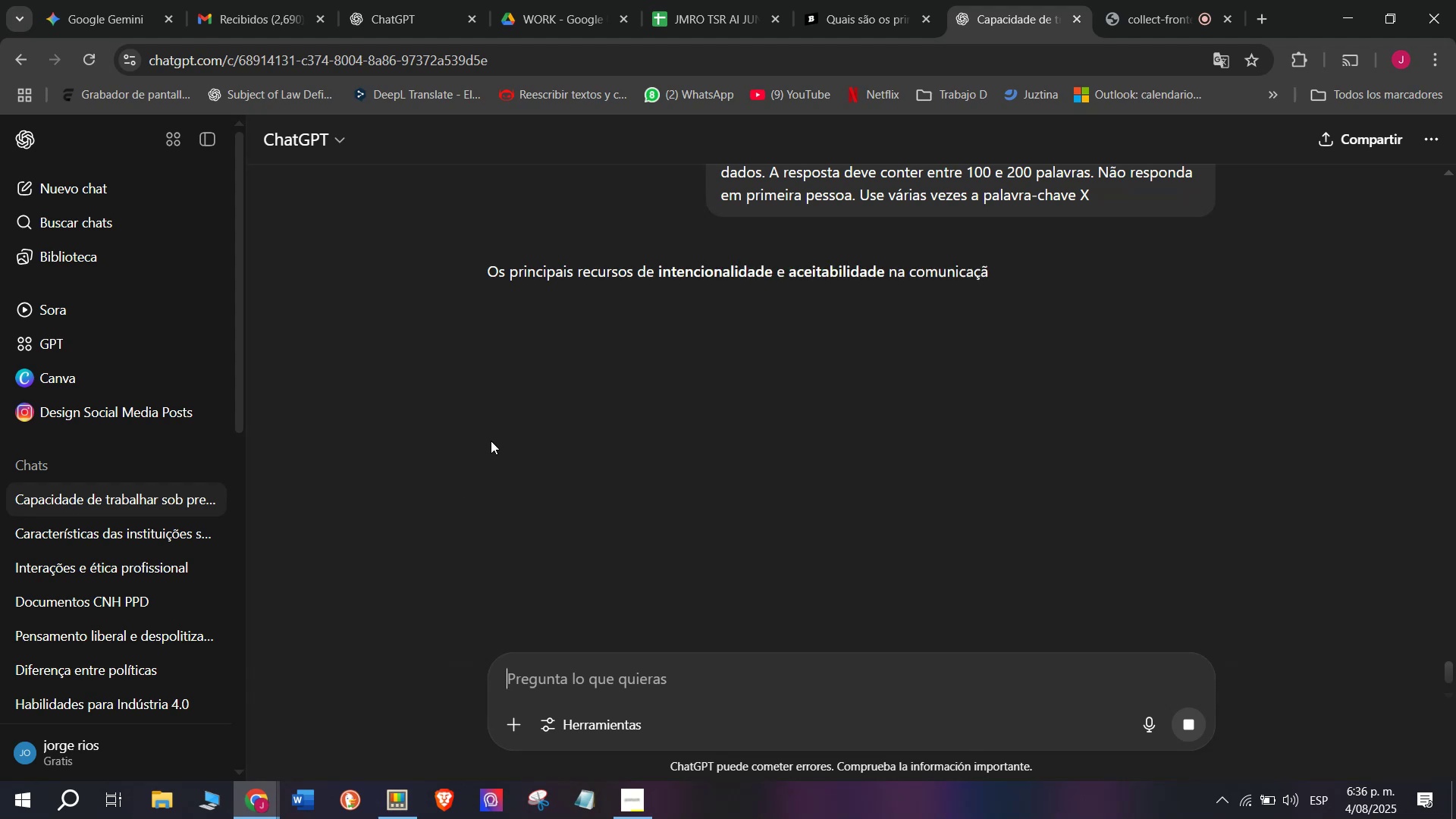 
left_click_drag(start_coordinate=[474, 274], to_coordinate=[815, 509])
 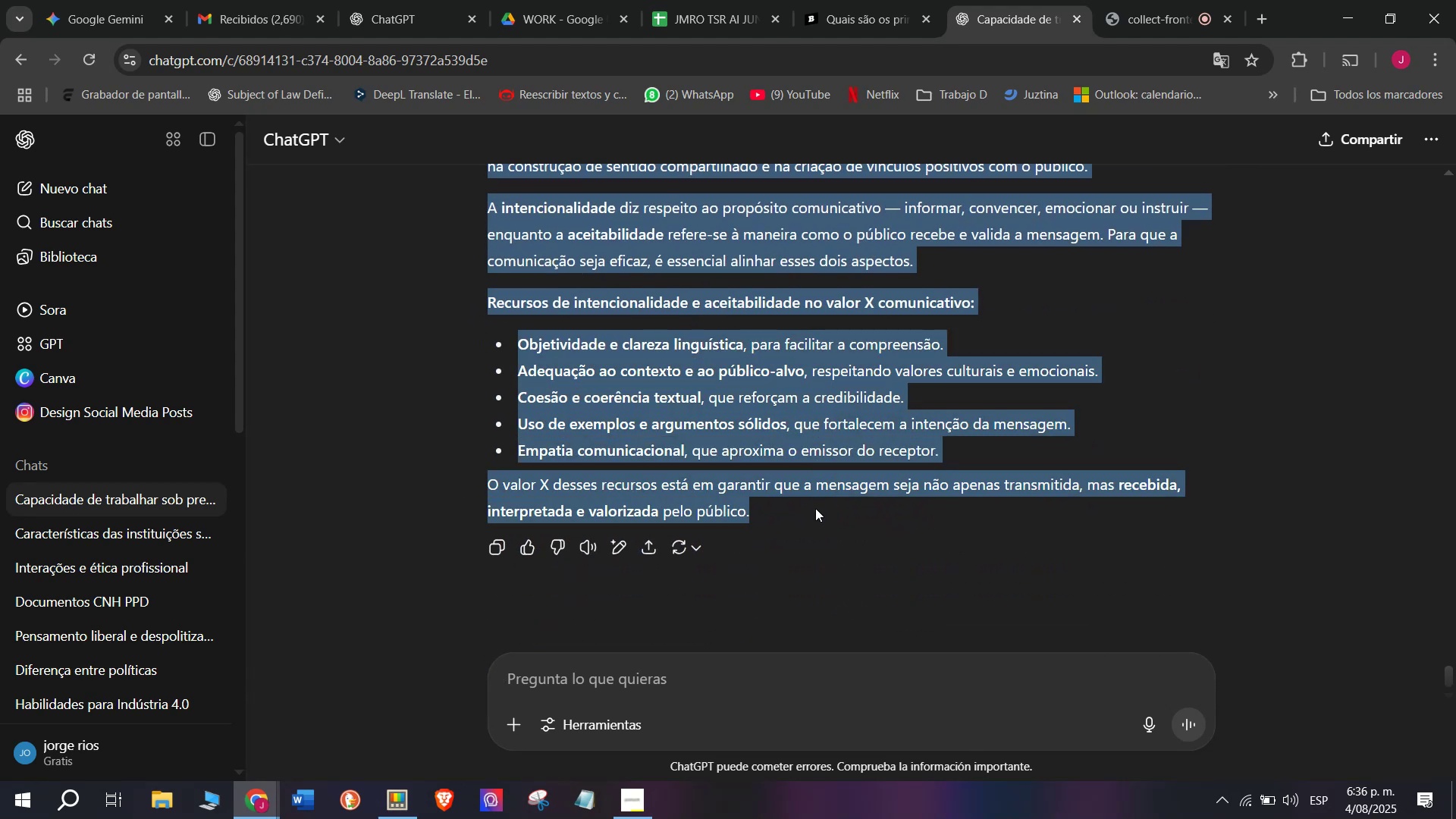 
scroll: coordinate [667, 338], scroll_direction: down, amount: 2.0
 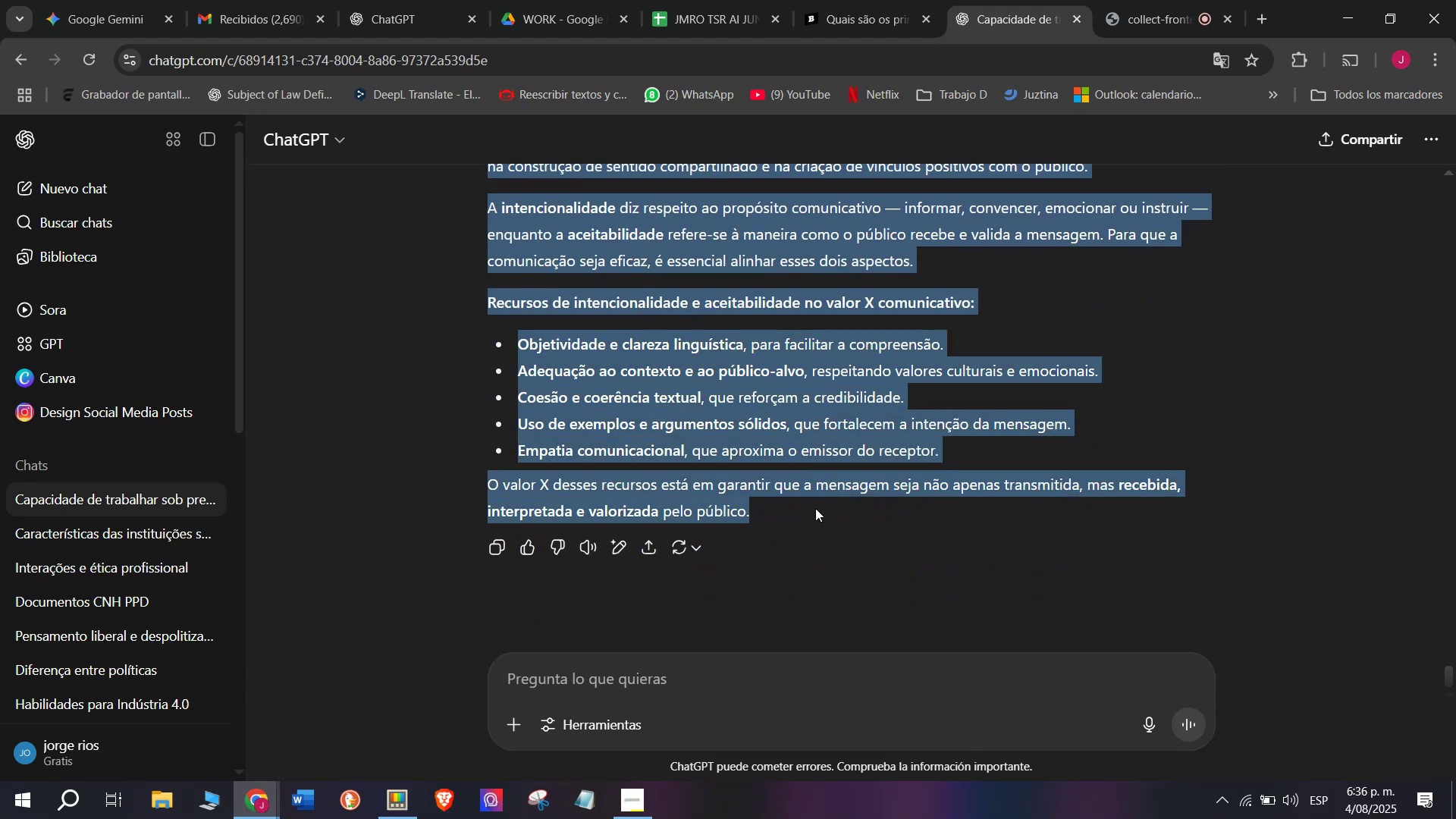 
key(Break)
 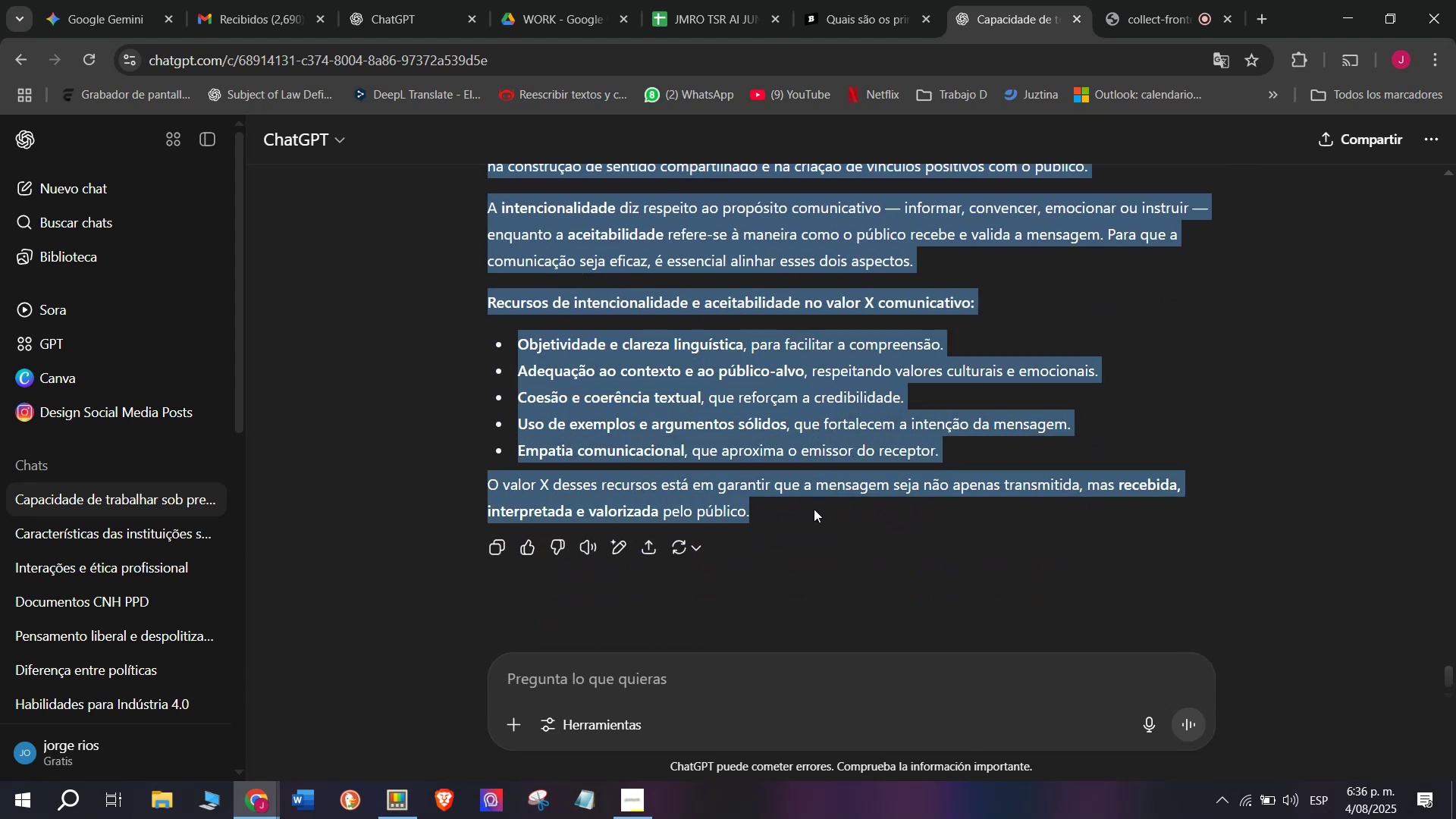 
key(Control+ControlLeft)
 